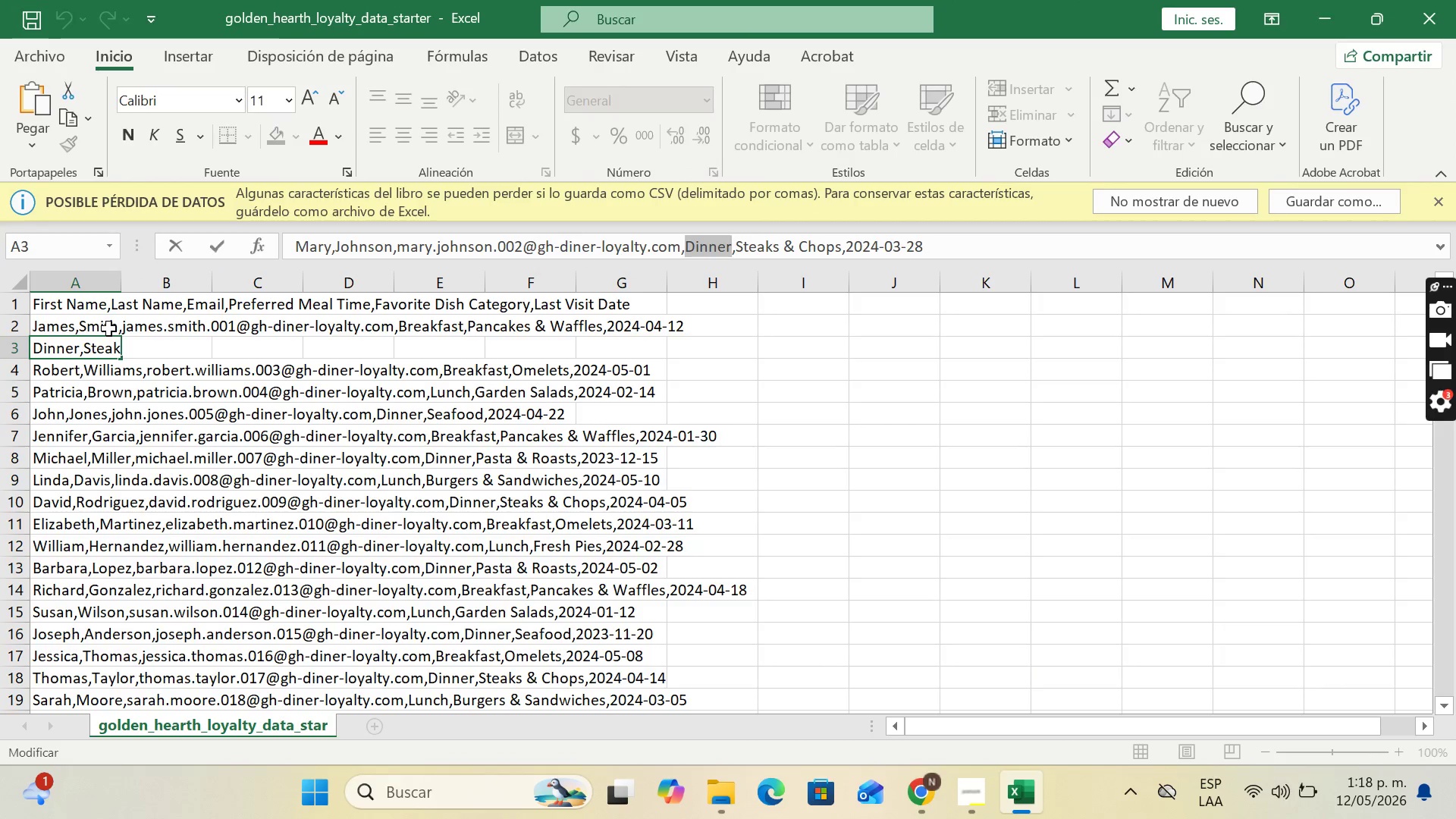 
left_click([103, 330])
 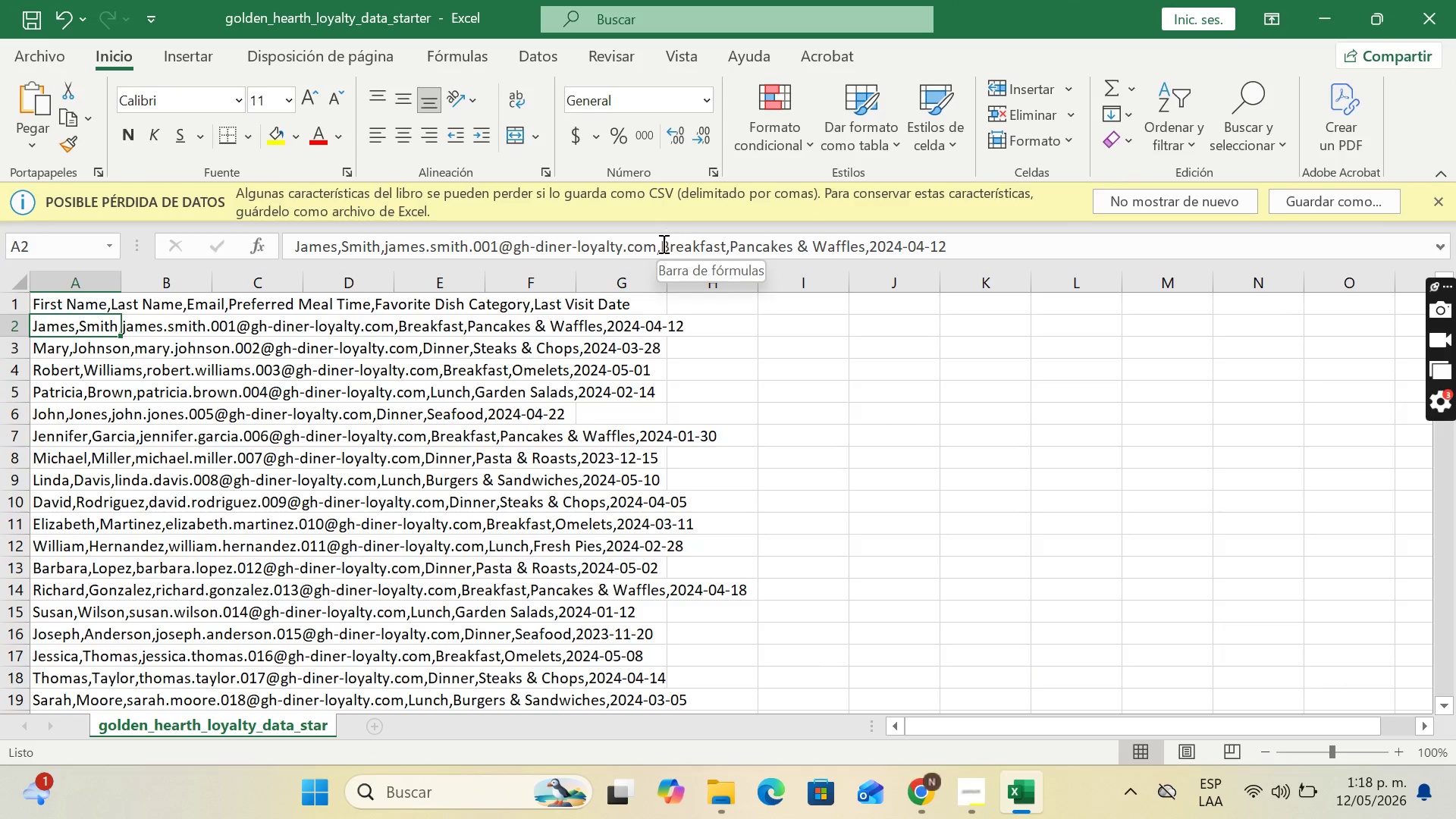 
left_click_drag(start_coordinate=[661, 244], to_coordinate=[726, 243])
 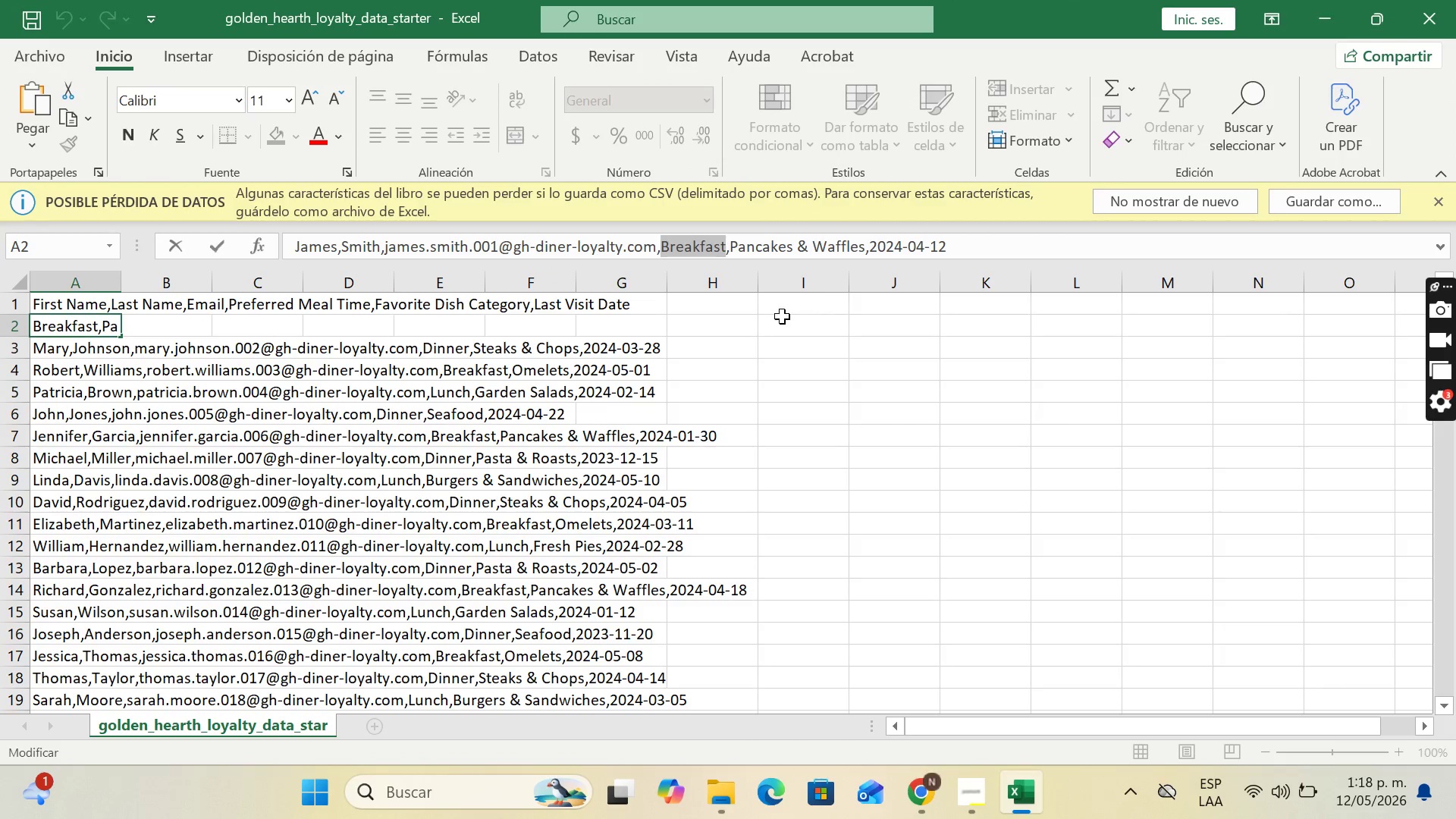 
key(Control+C)
 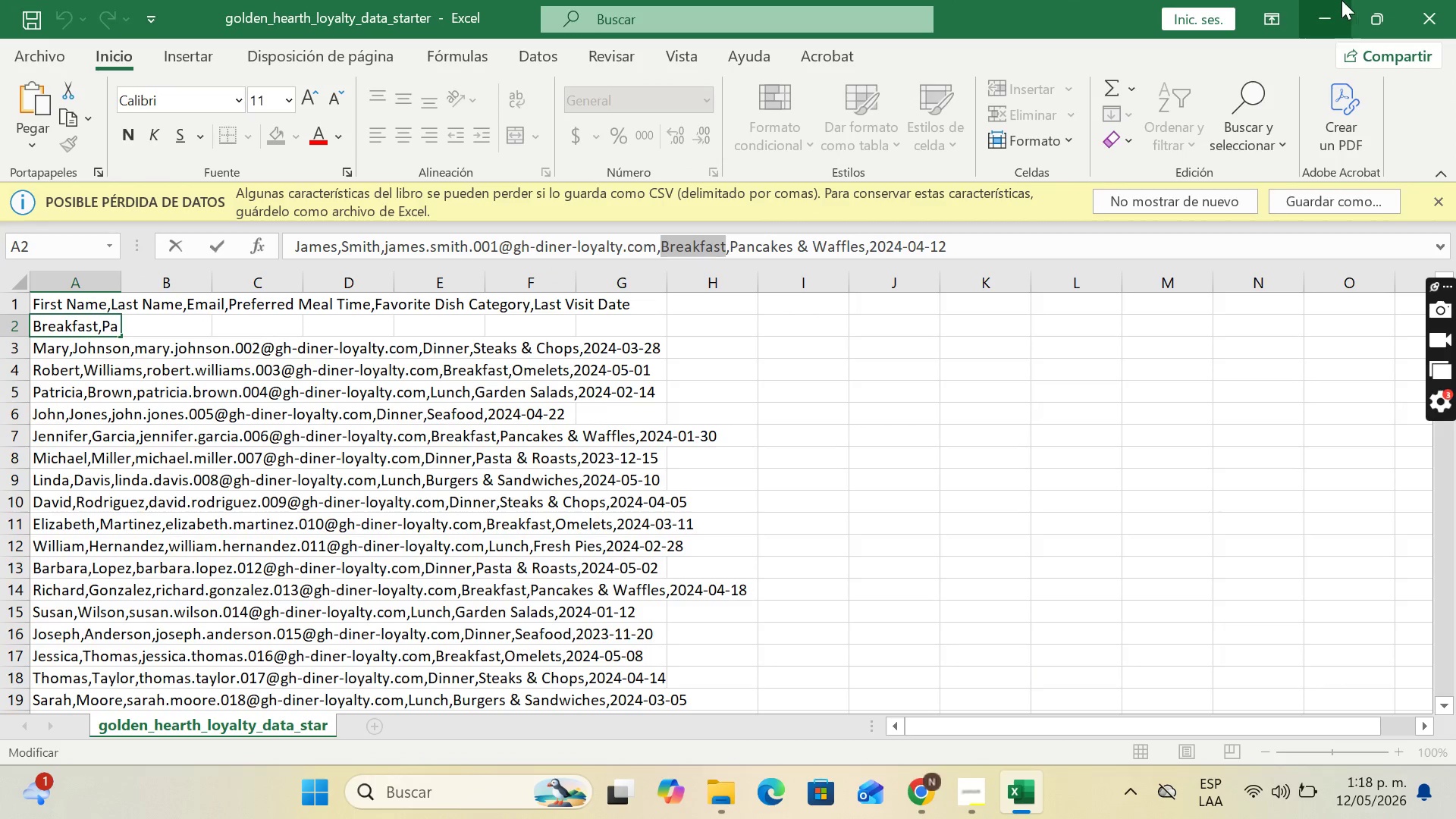 
left_click([1321, 0])
 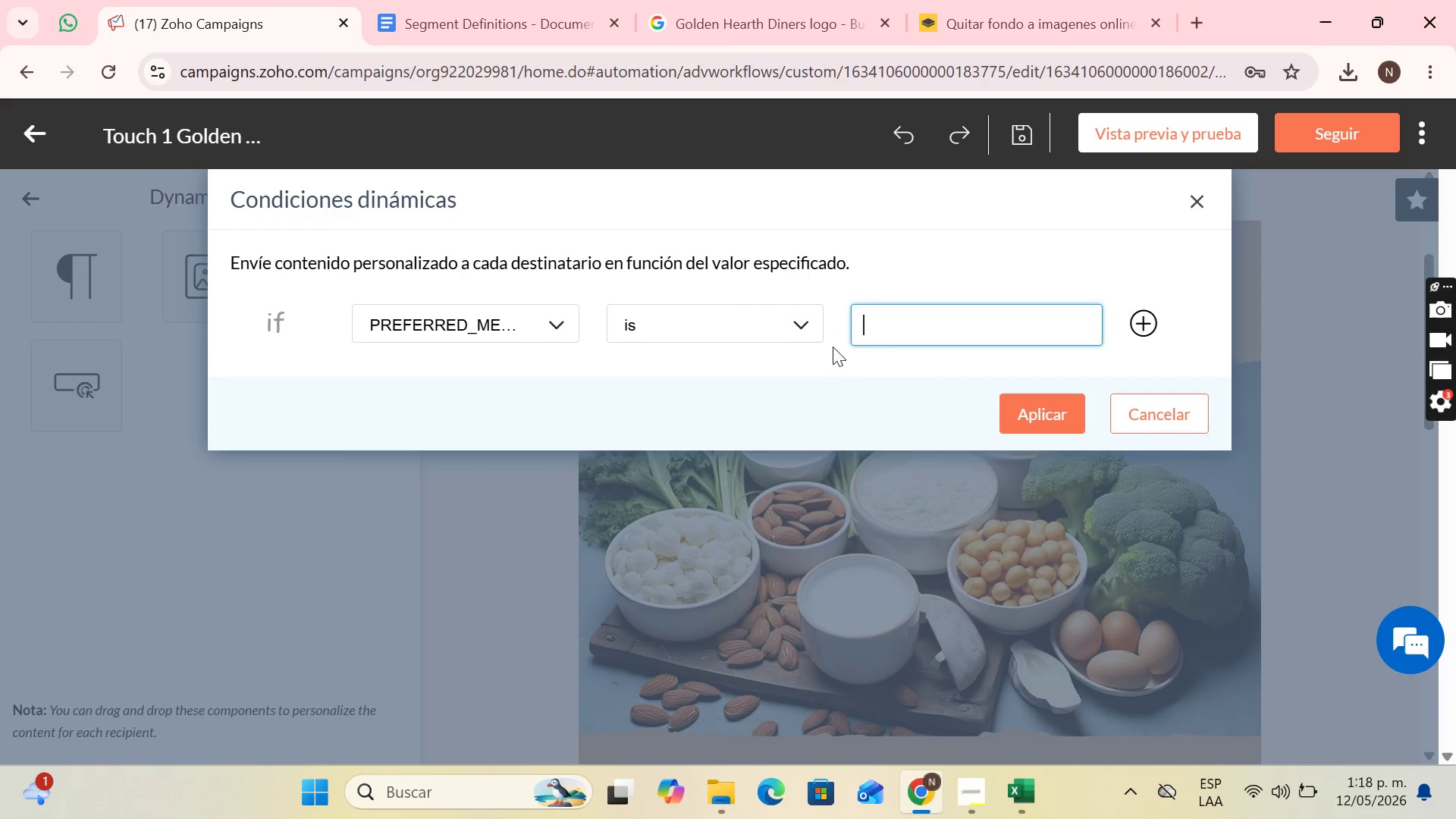 
key(Control+V)
 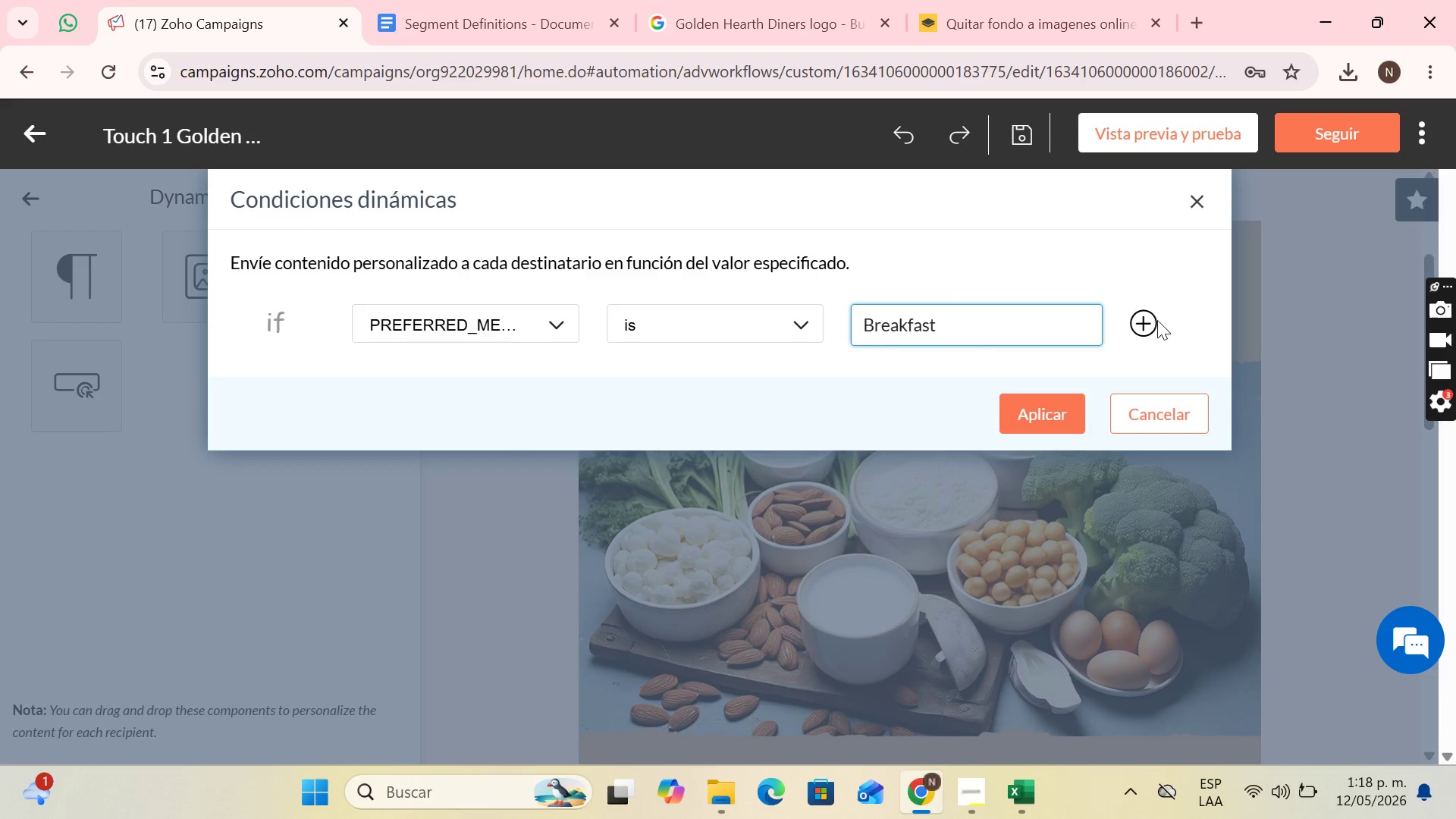 
left_click([1156, 320])
 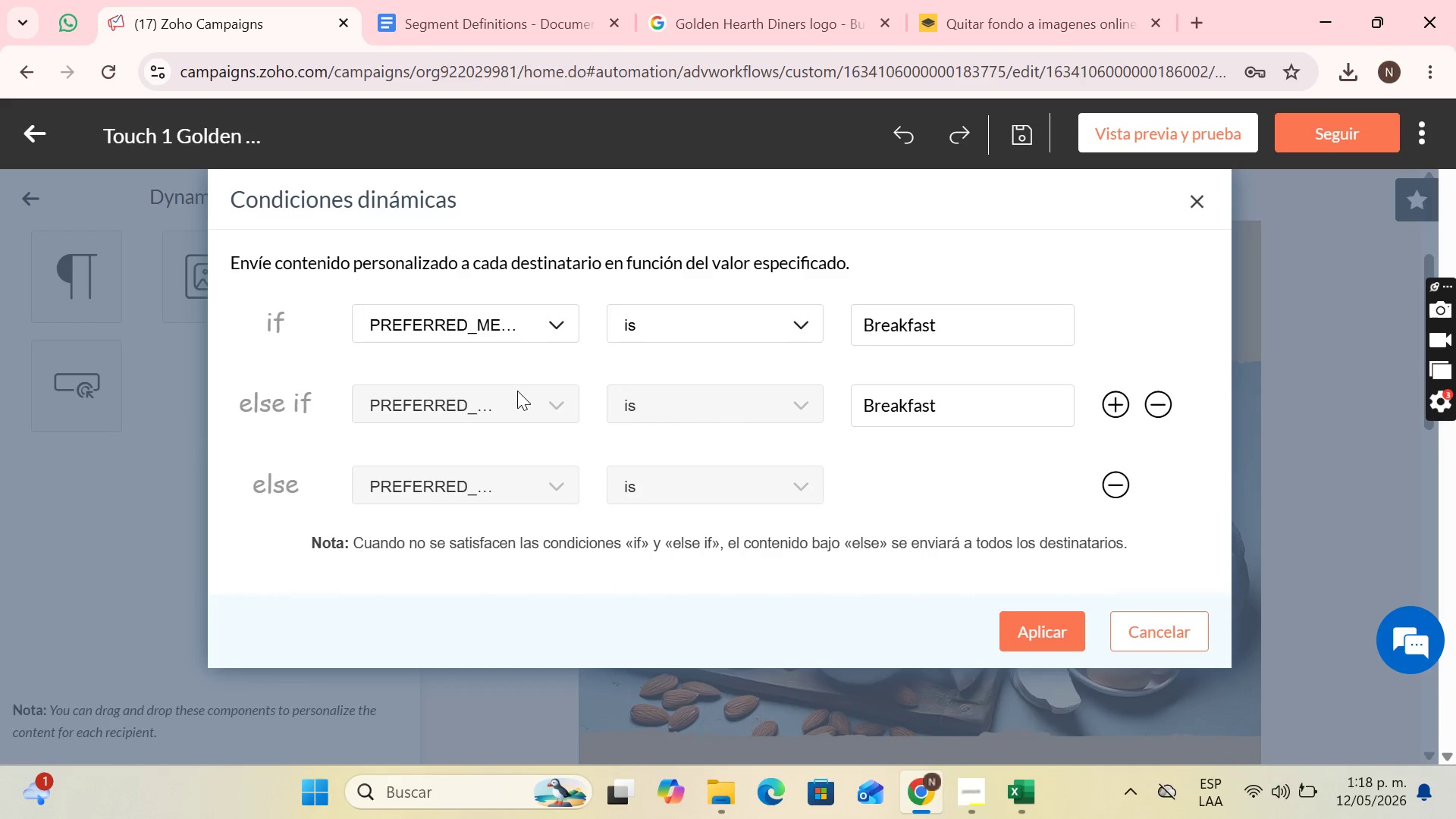 
left_click([959, 401])
 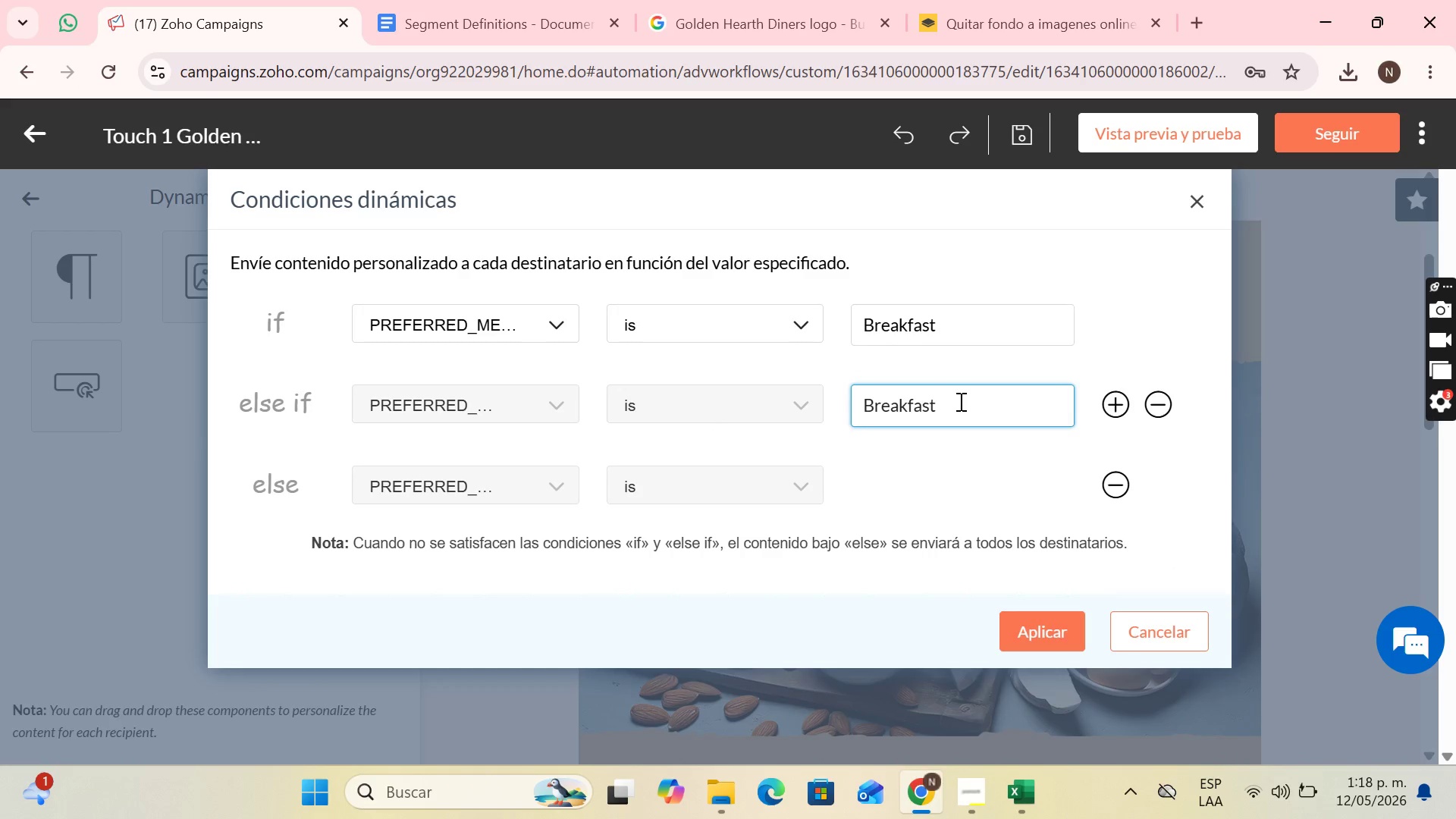 
key(Backspace)
 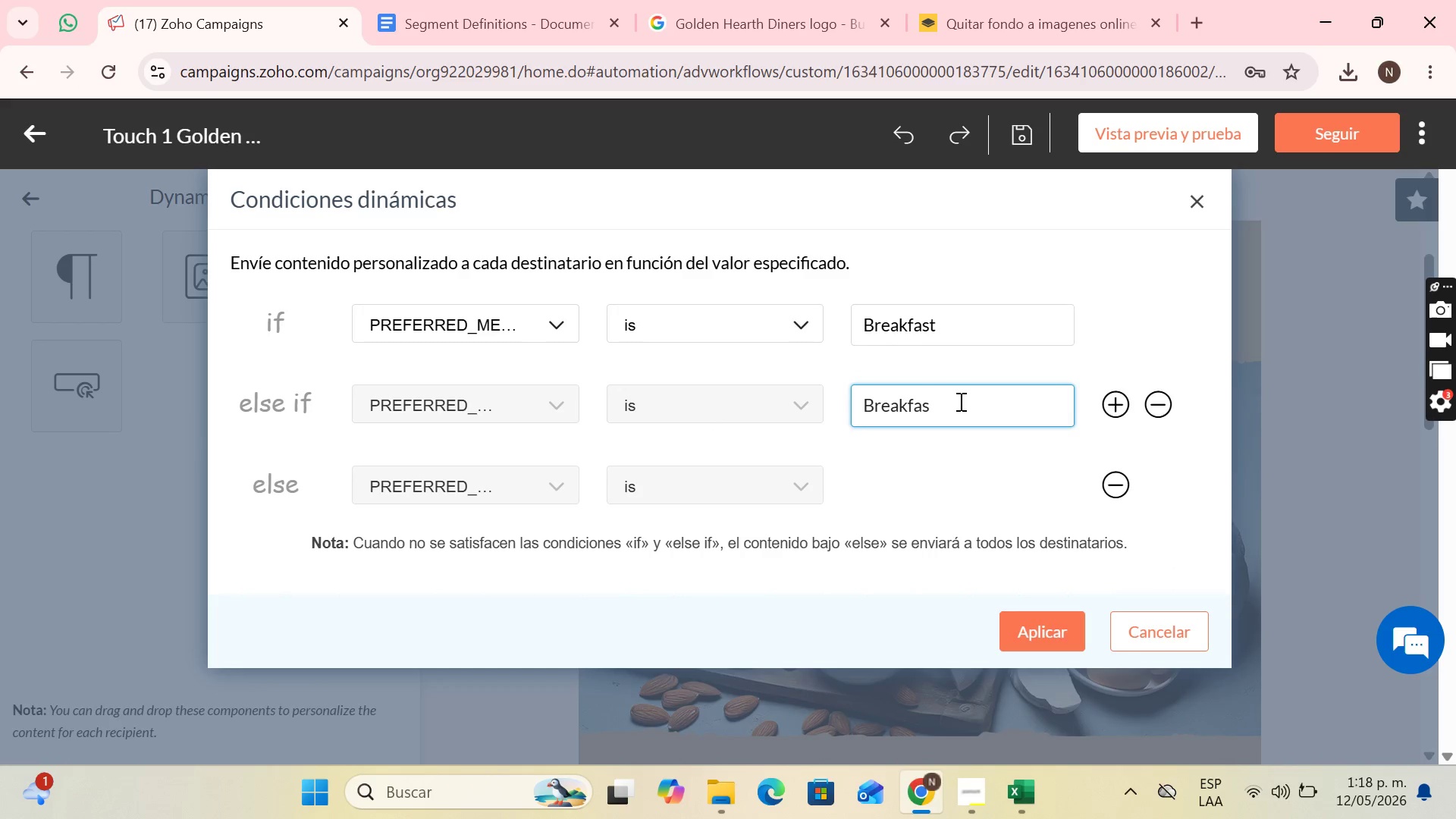 
key(Backspace)
 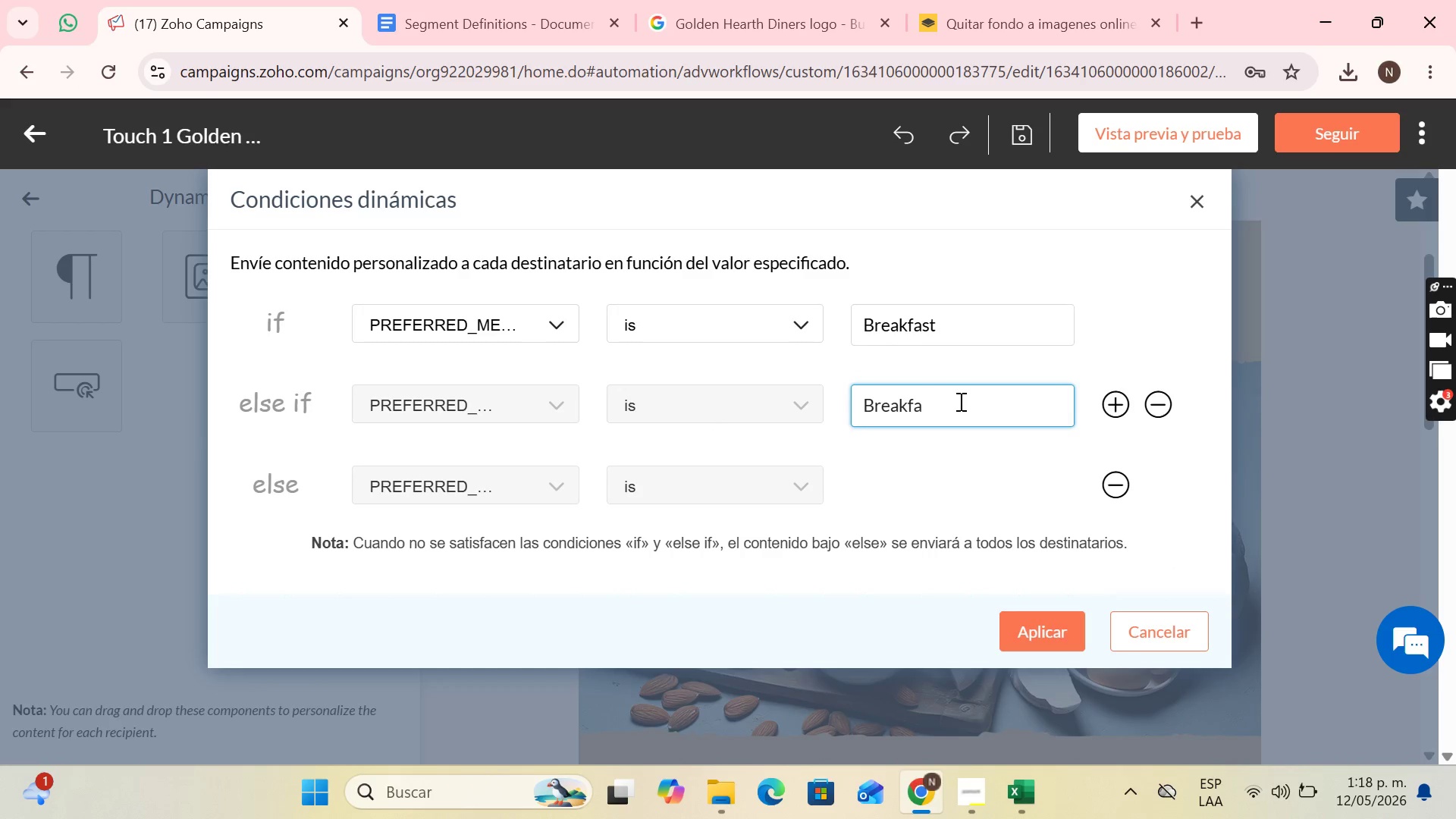 
key(Backspace)
 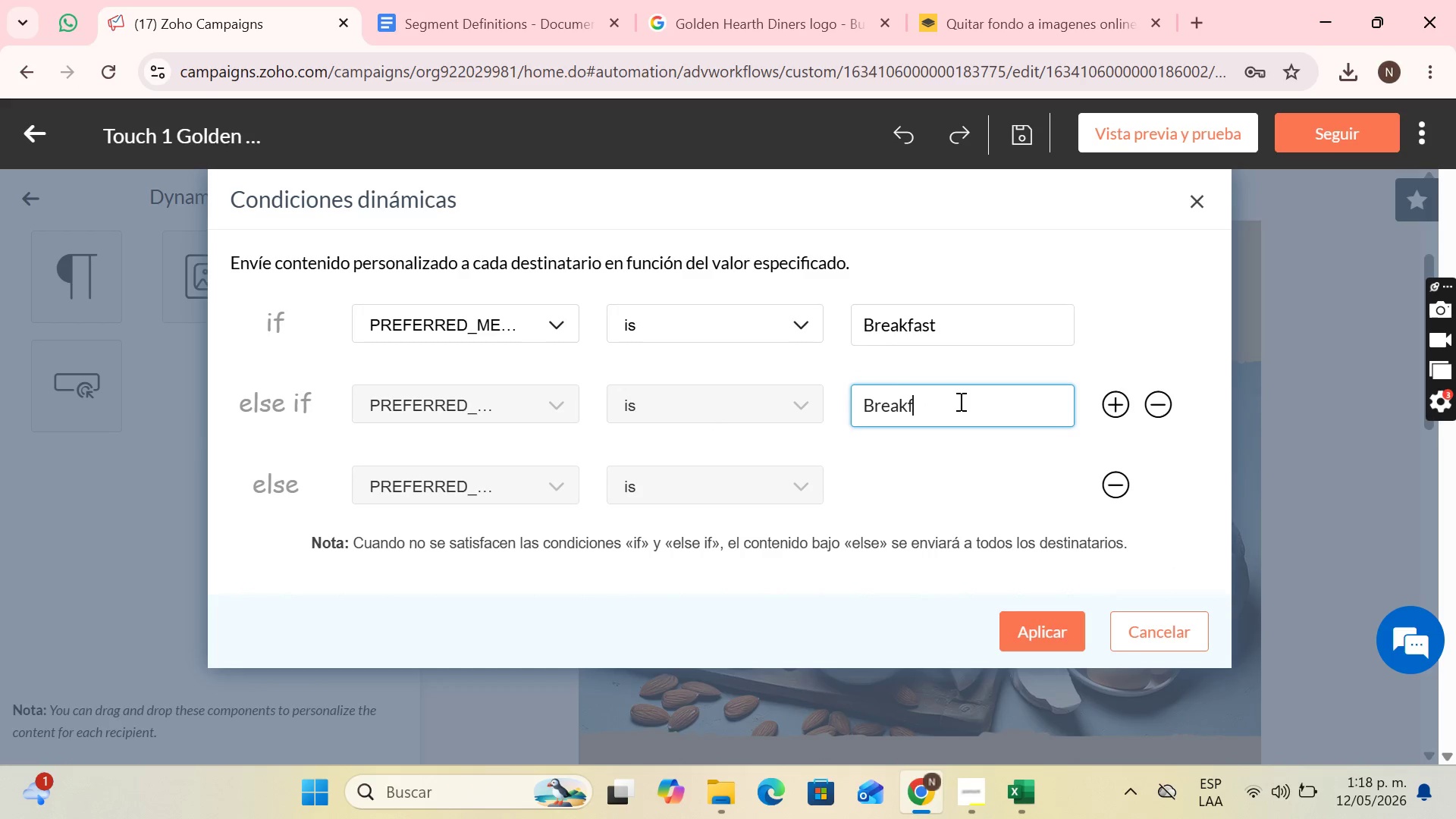 
key(Backspace)
 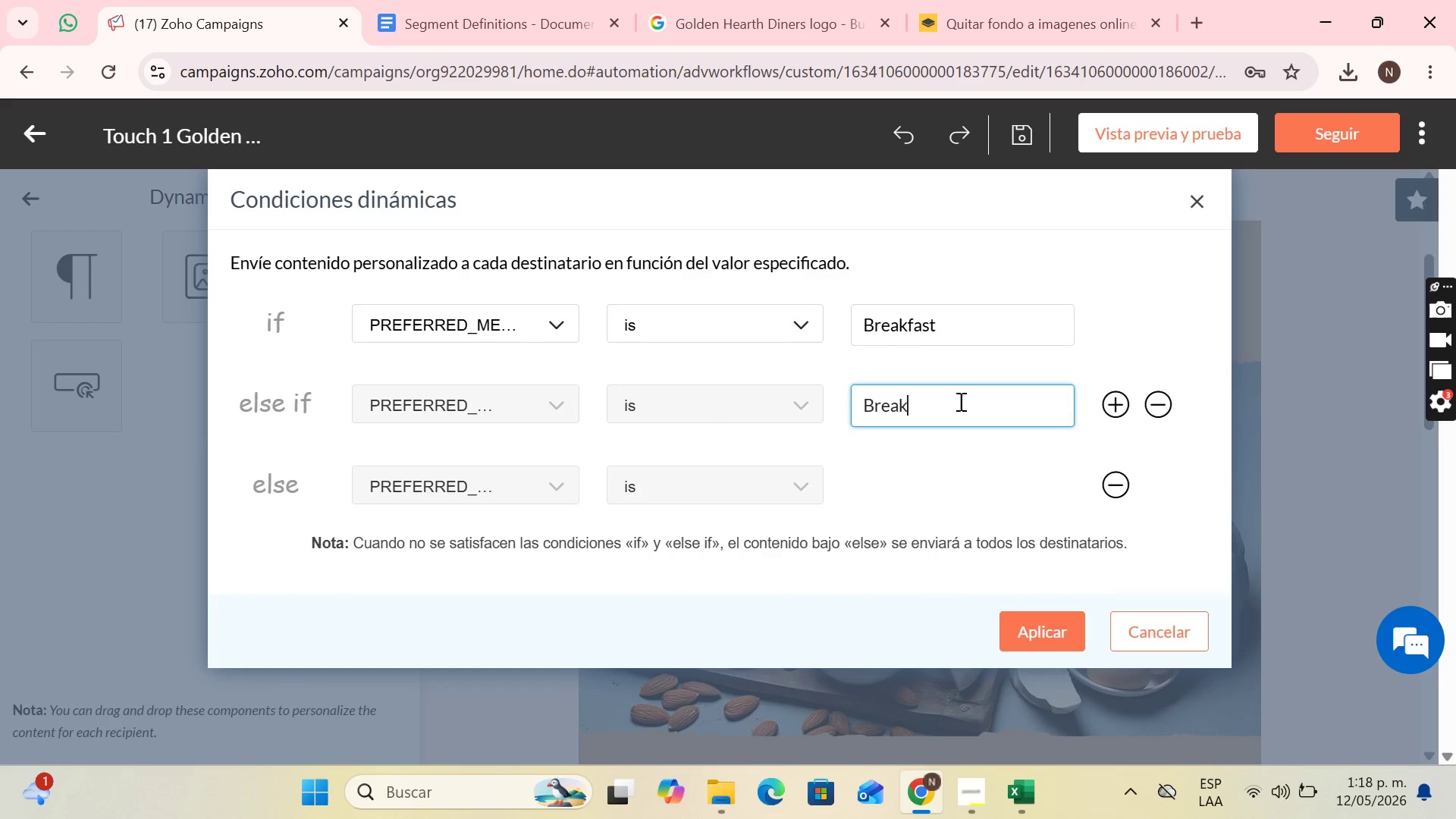 
key(Backspace)
 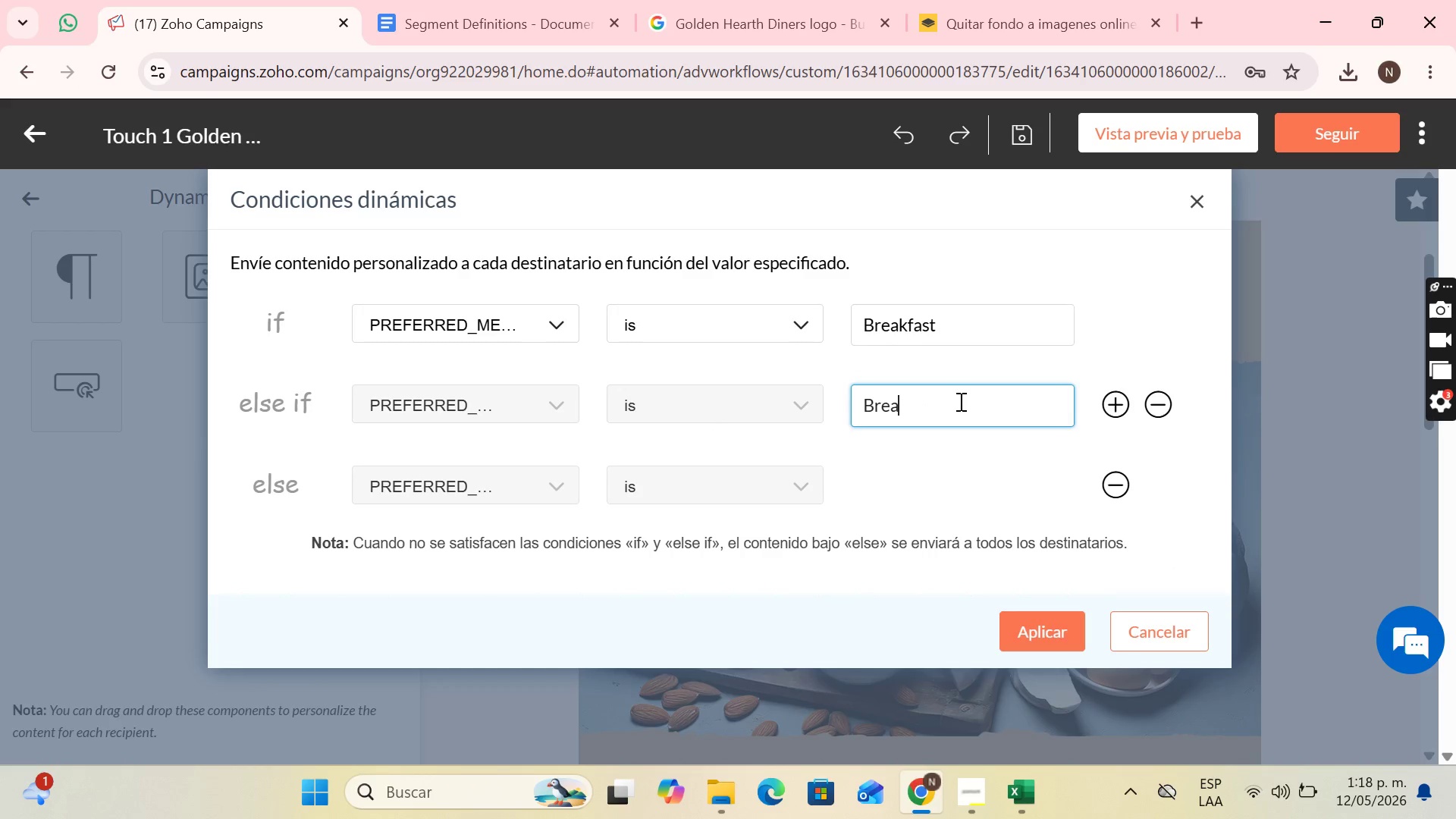 
key(Backspace)
 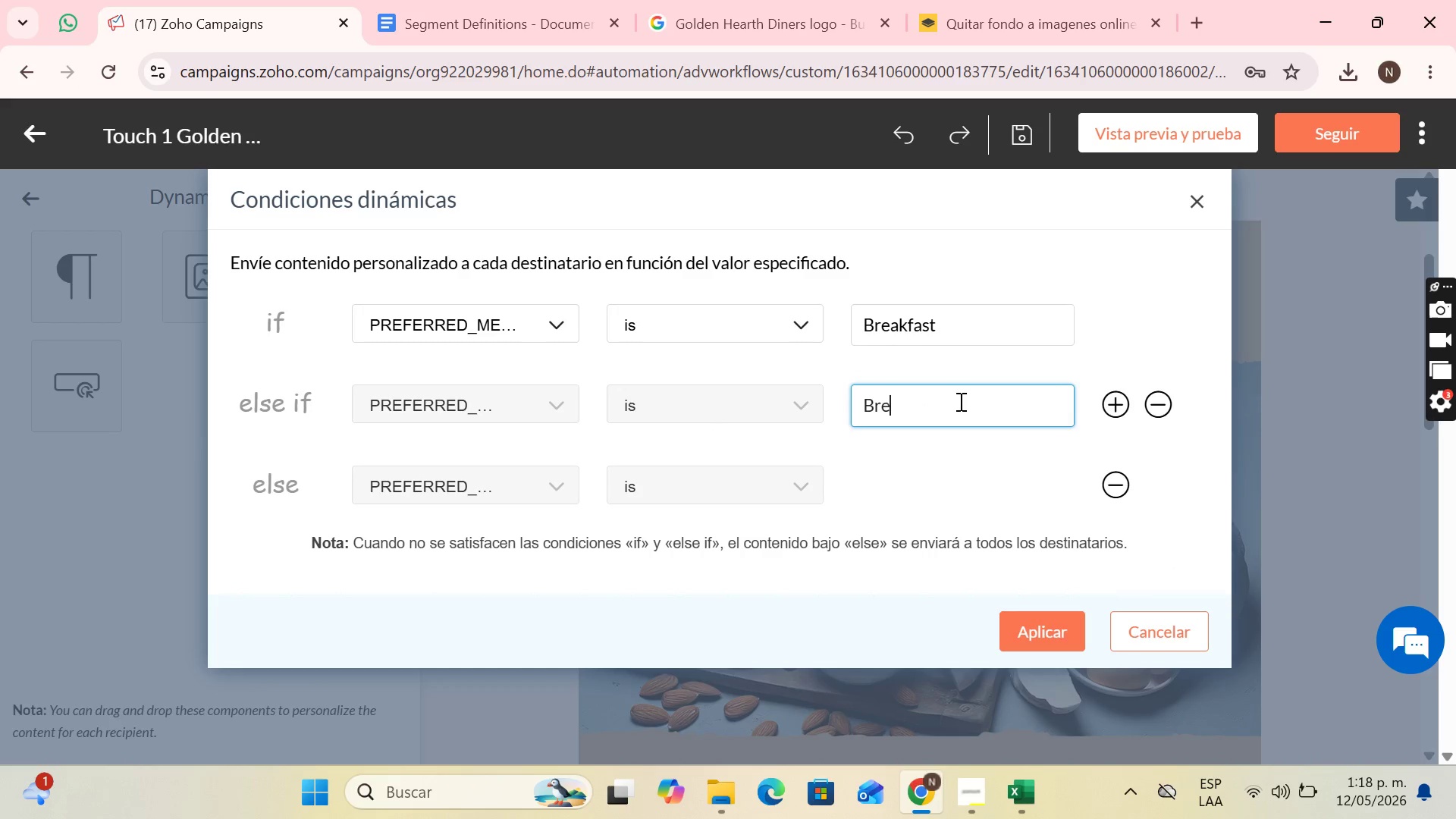 
key(Backspace)
 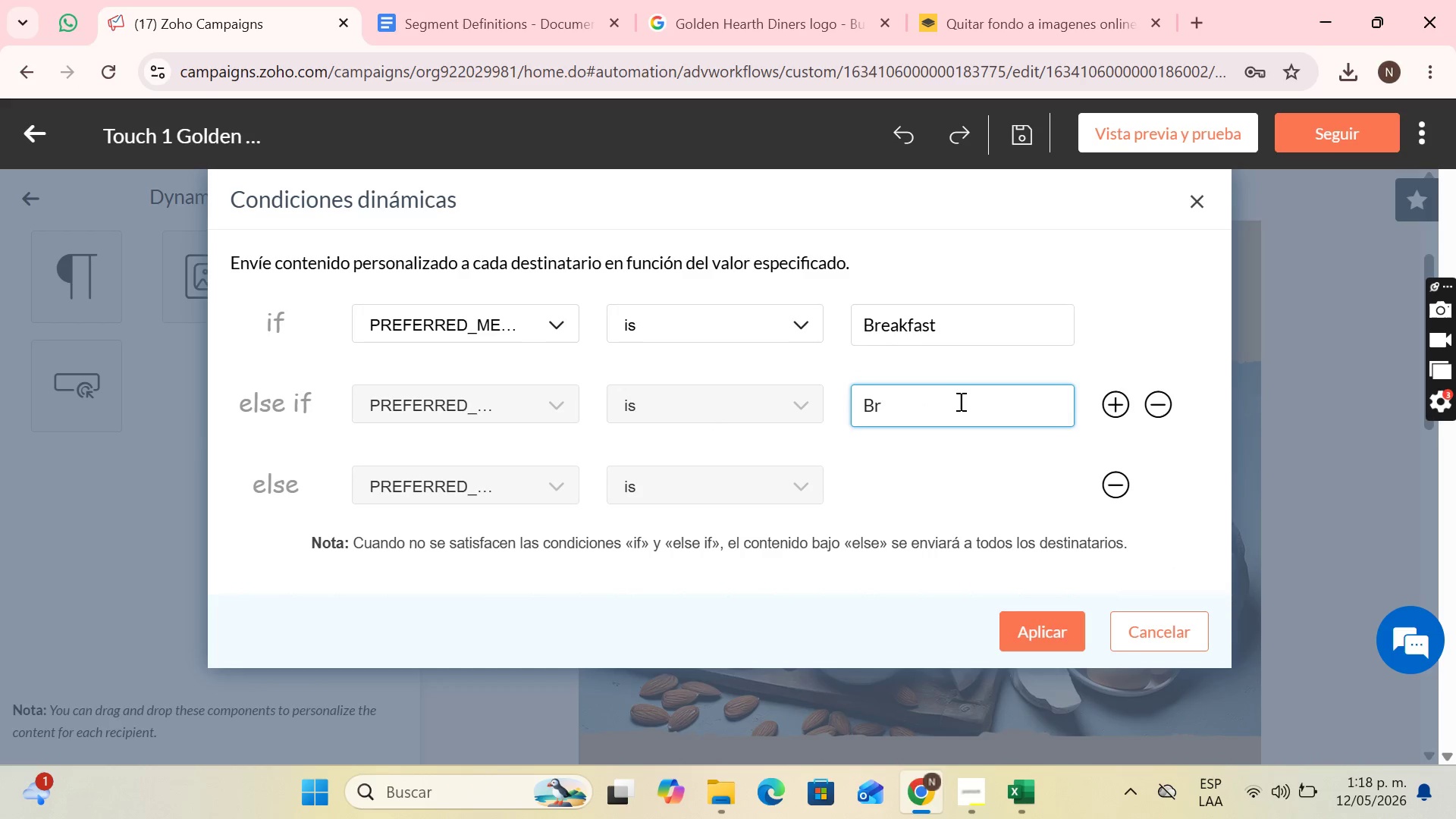 
key(Backspace)
 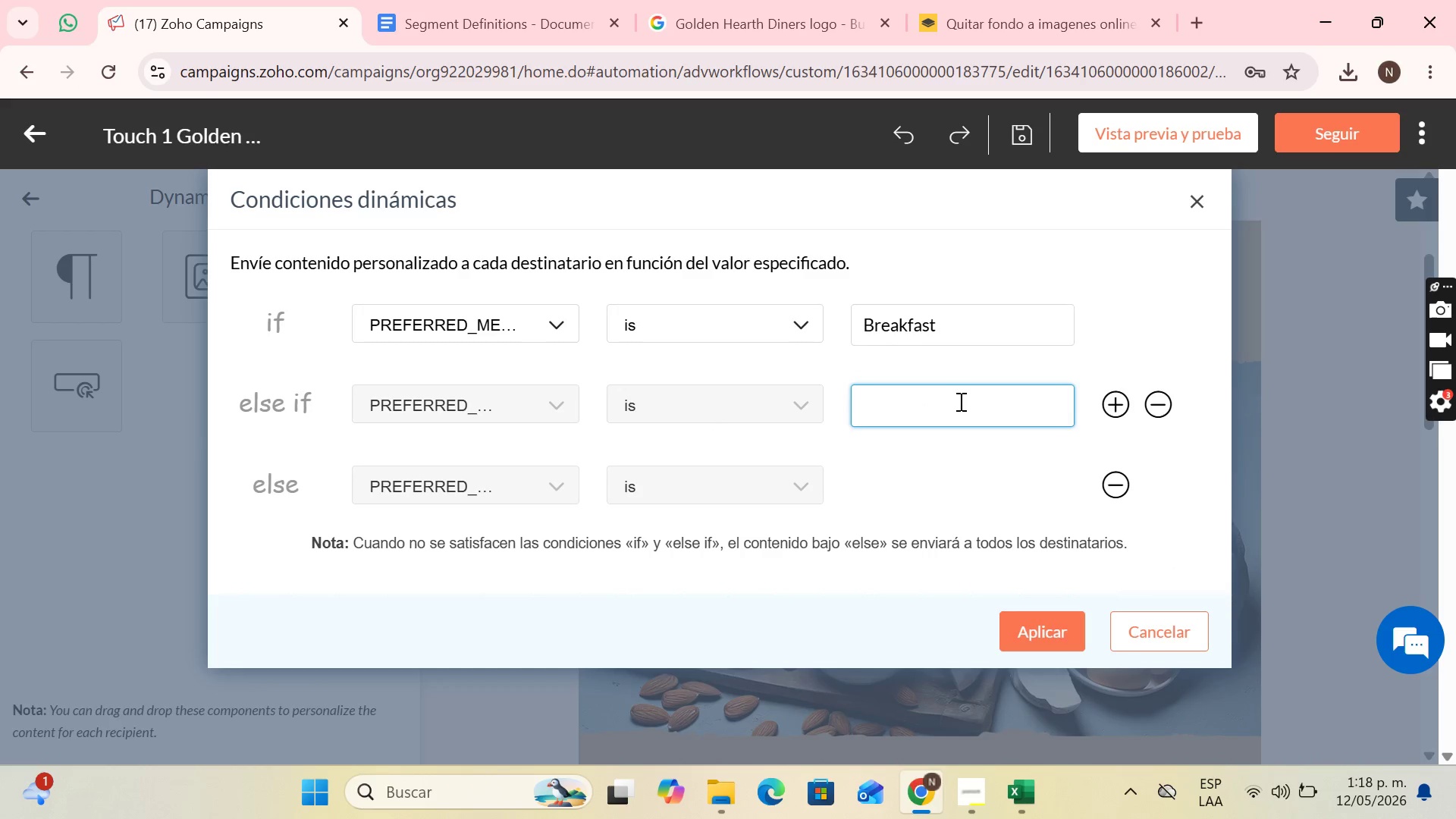 
key(Backspace)
 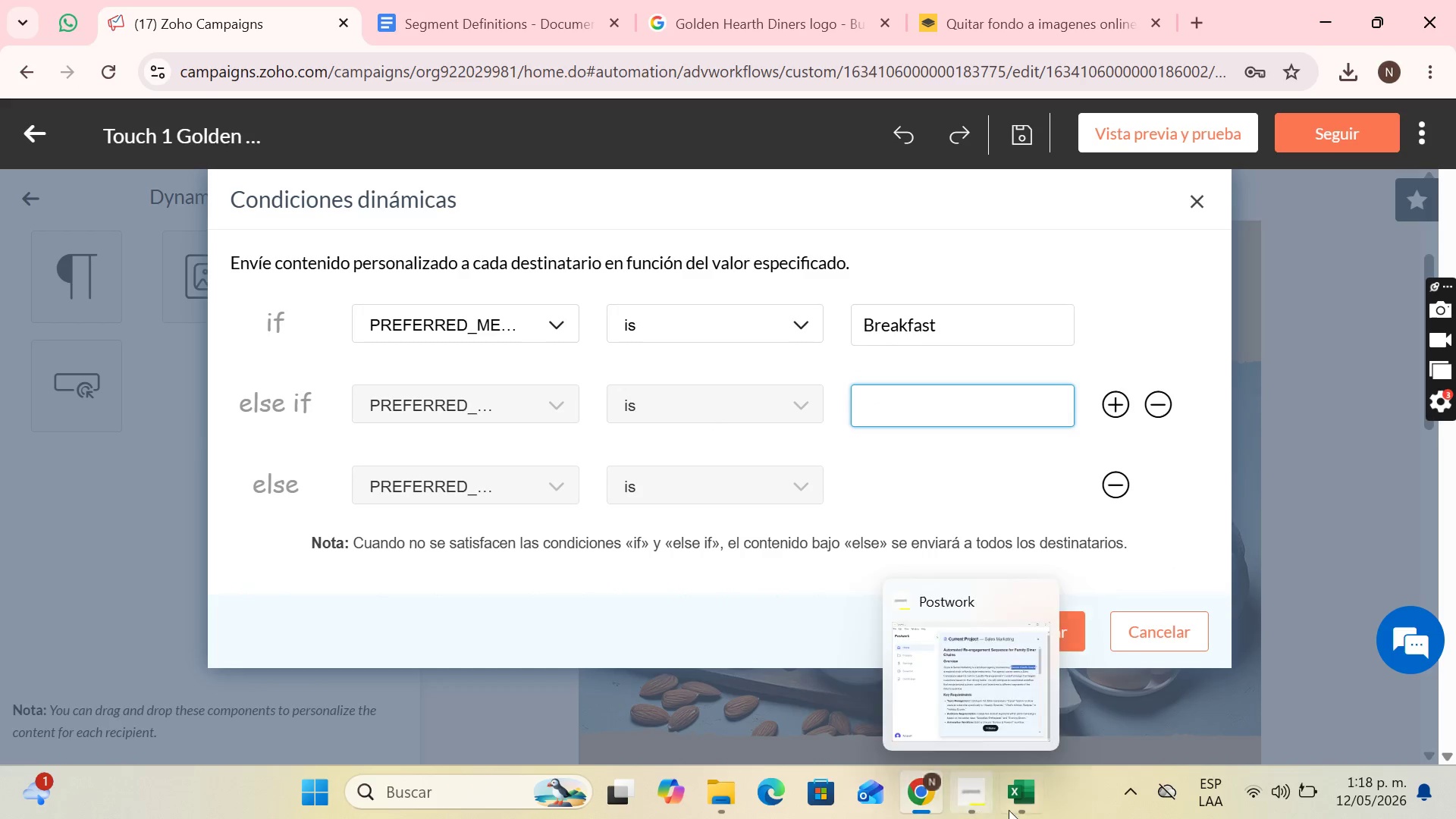 
left_click([1021, 808])
 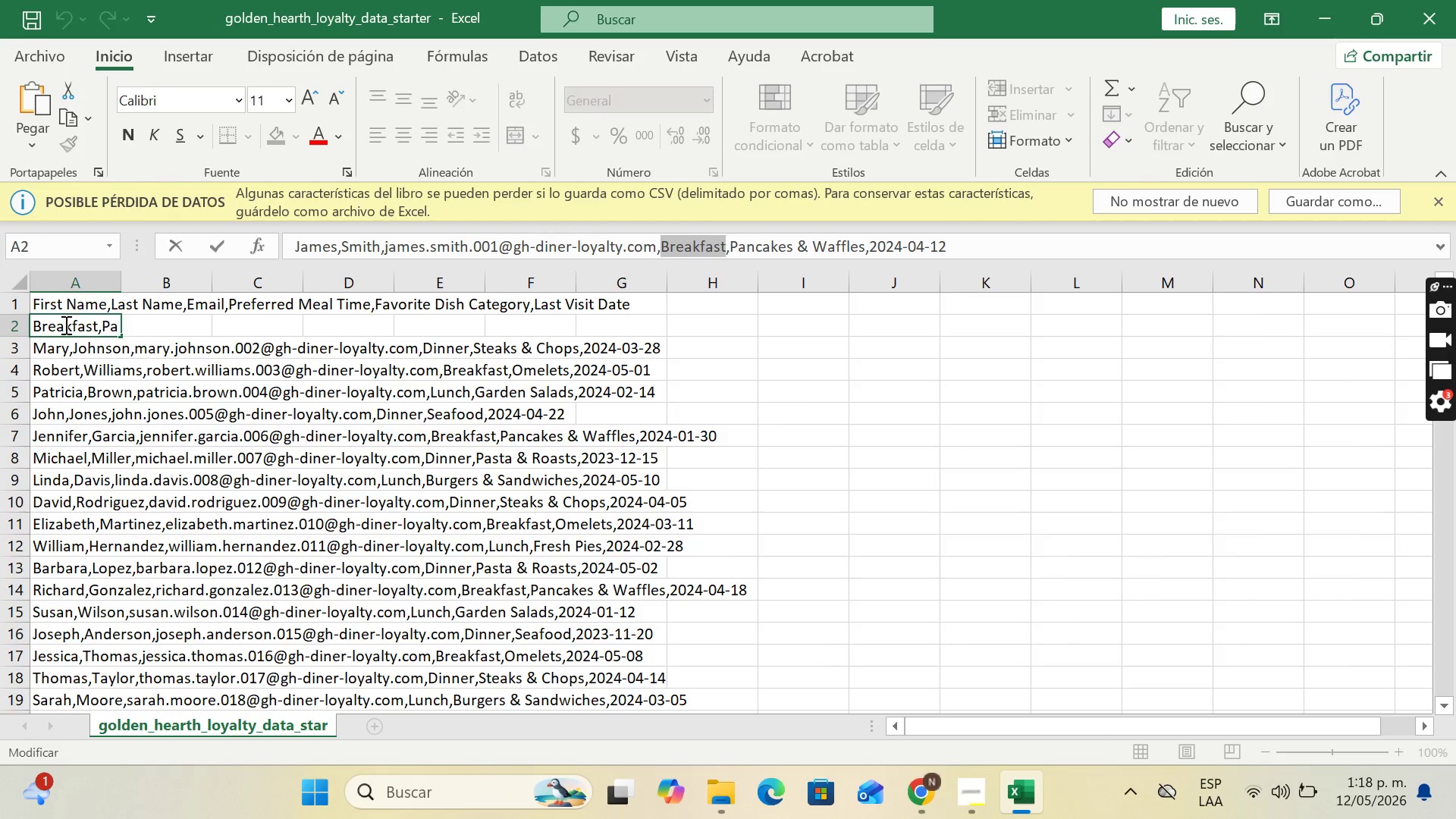 
left_click([42, 347])
 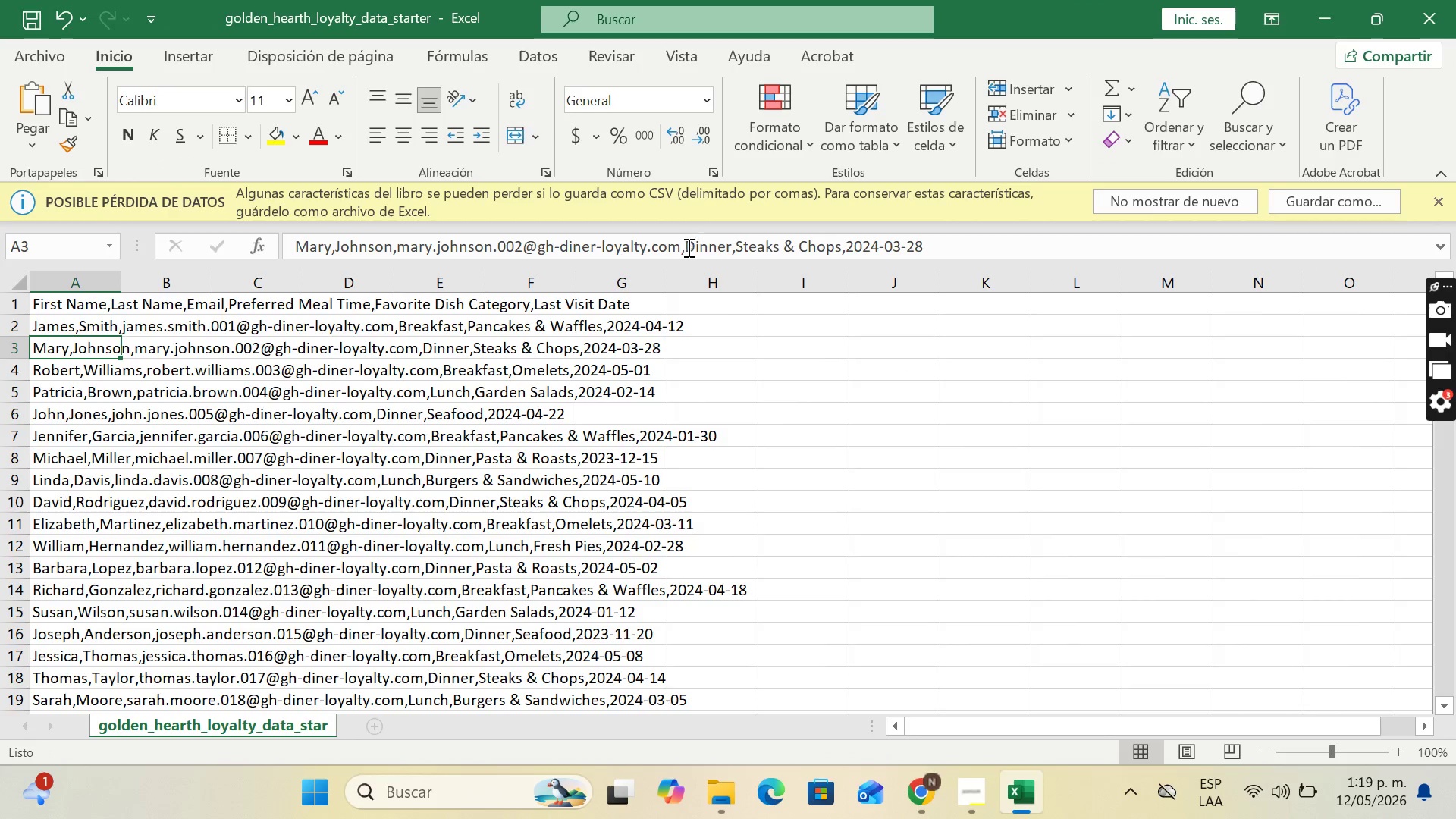 
left_click_drag(start_coordinate=[686, 247], to_coordinate=[733, 243])
 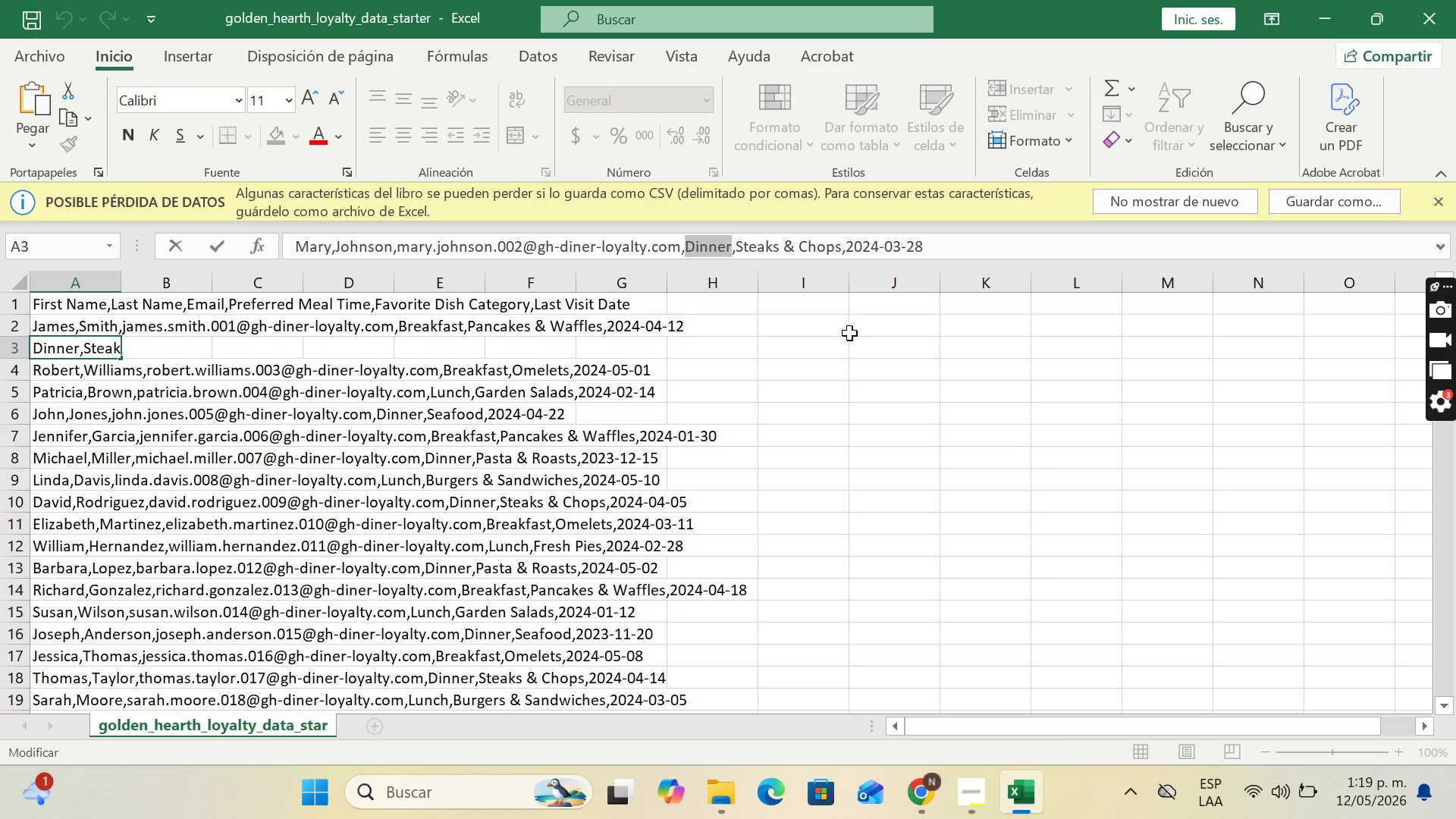 
key(Control+C)
 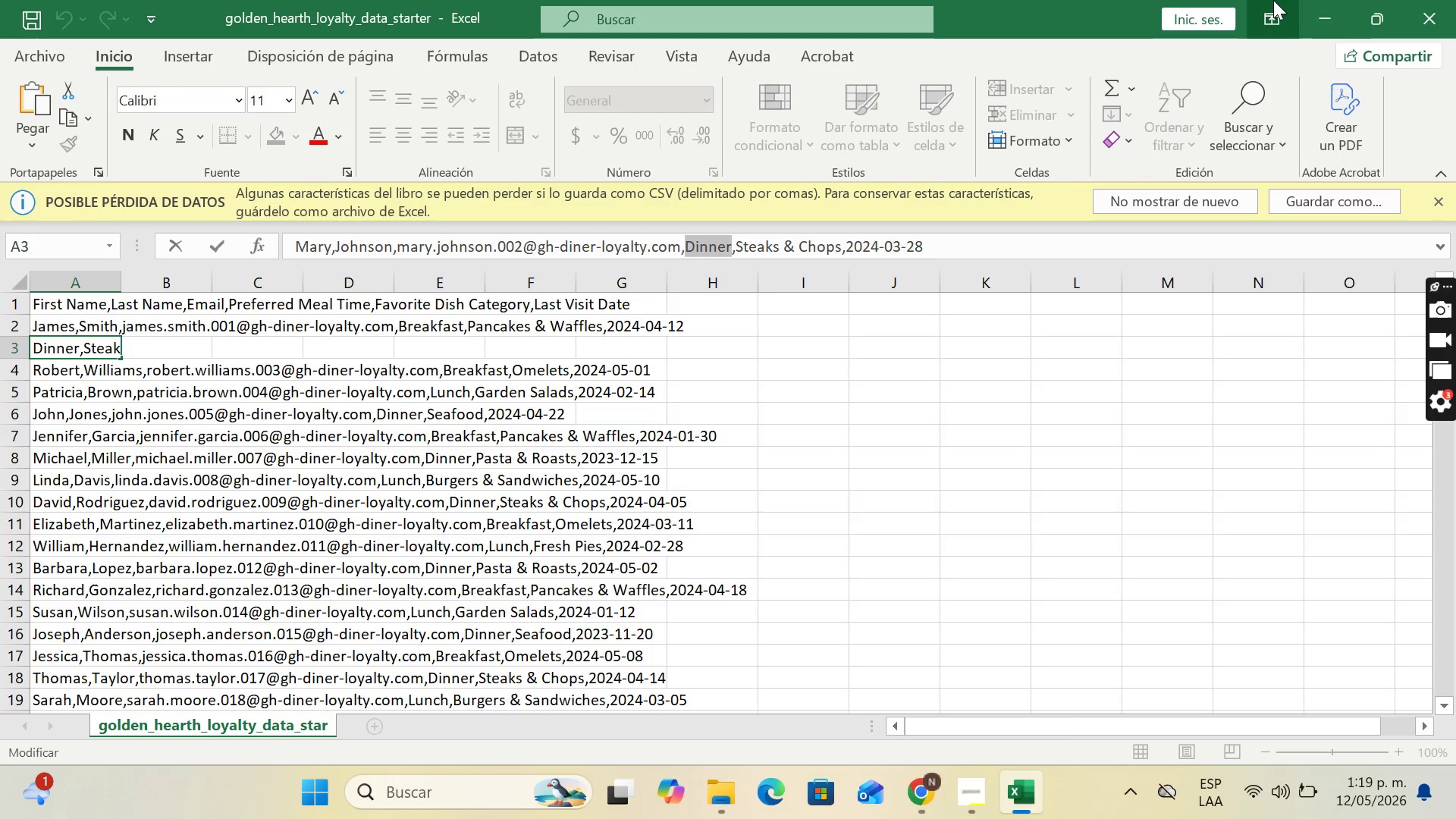 
left_click([1335, 0])
 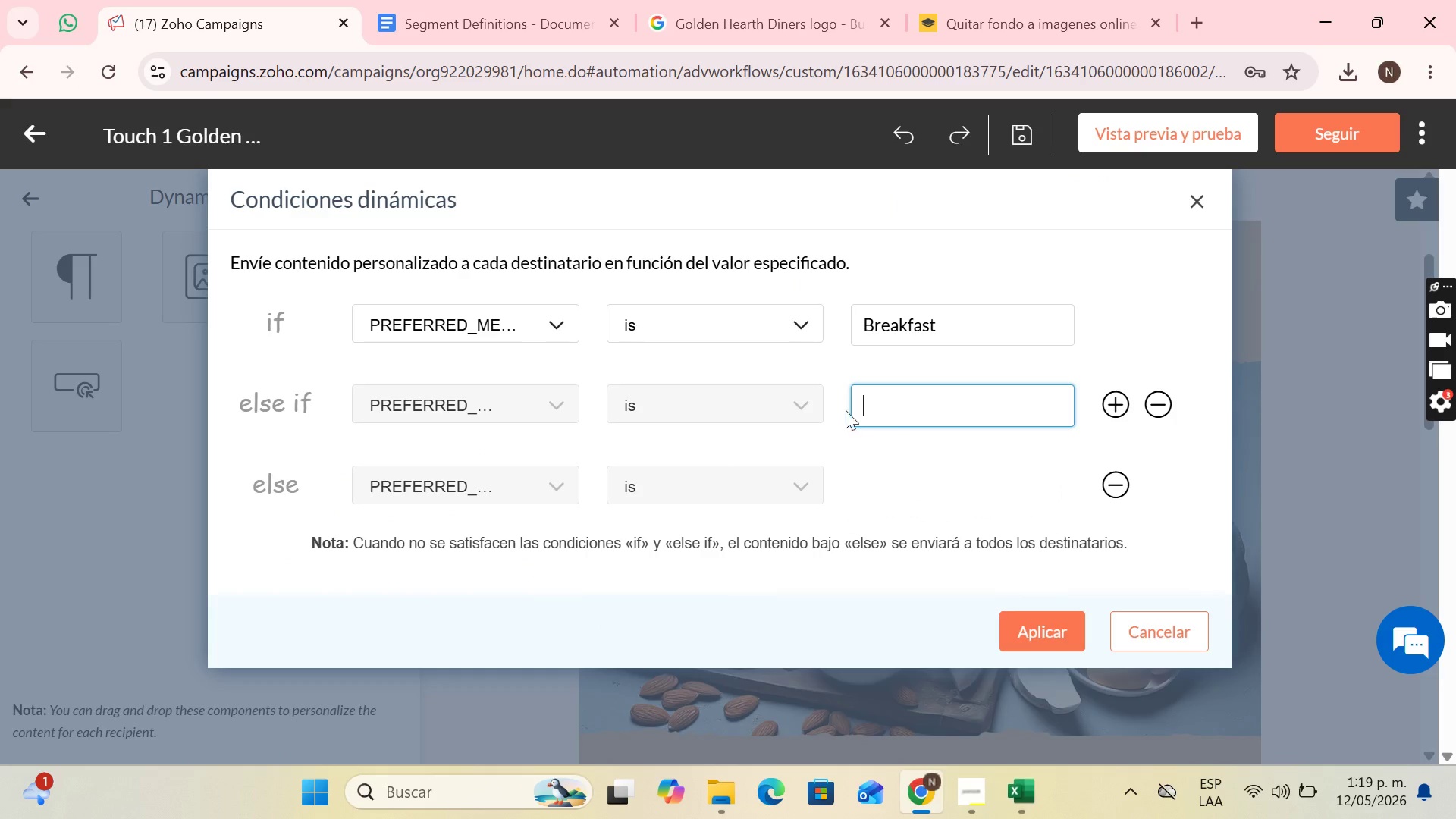 
key(Control+V)
 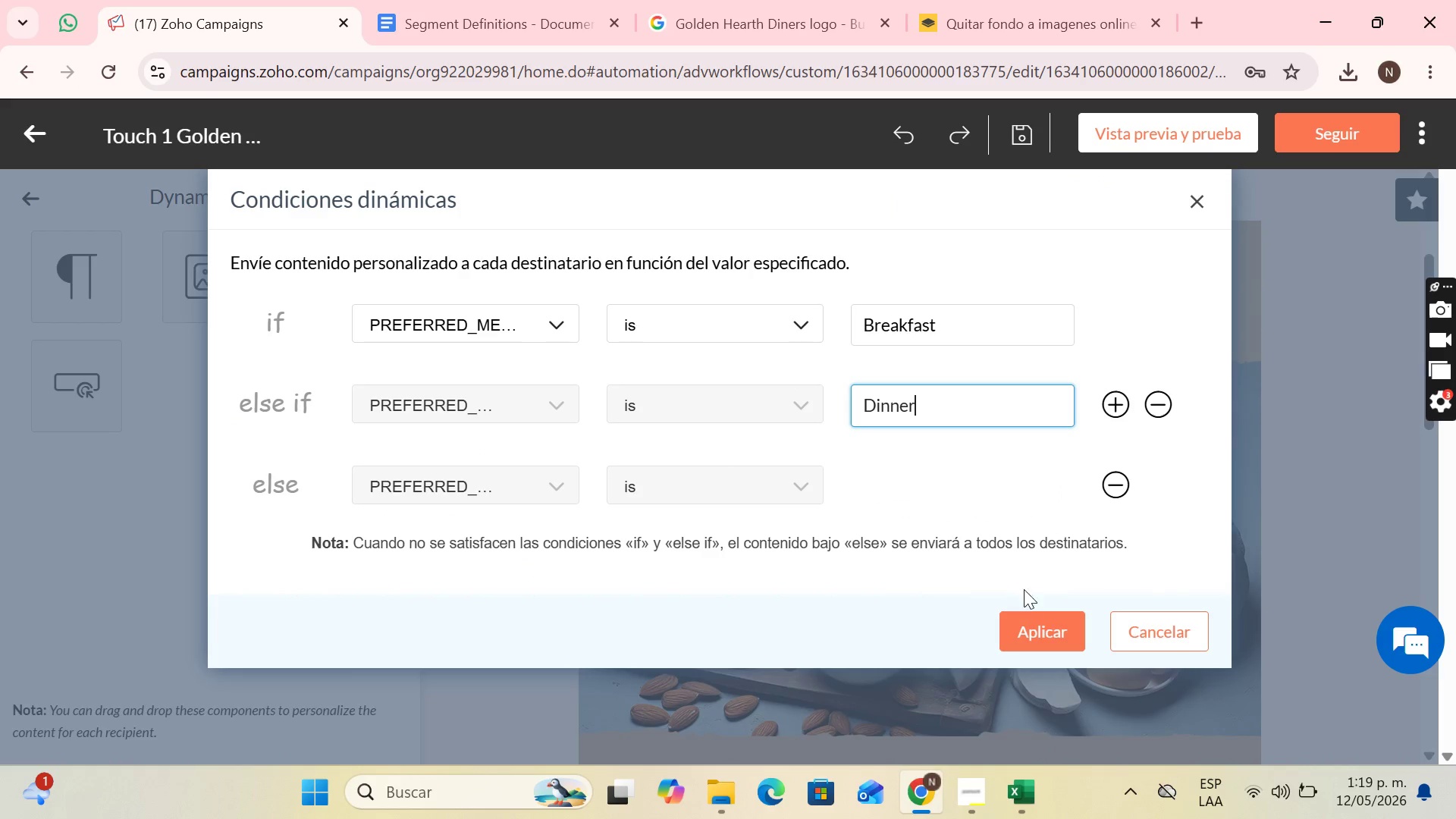 
left_click([1035, 633])
 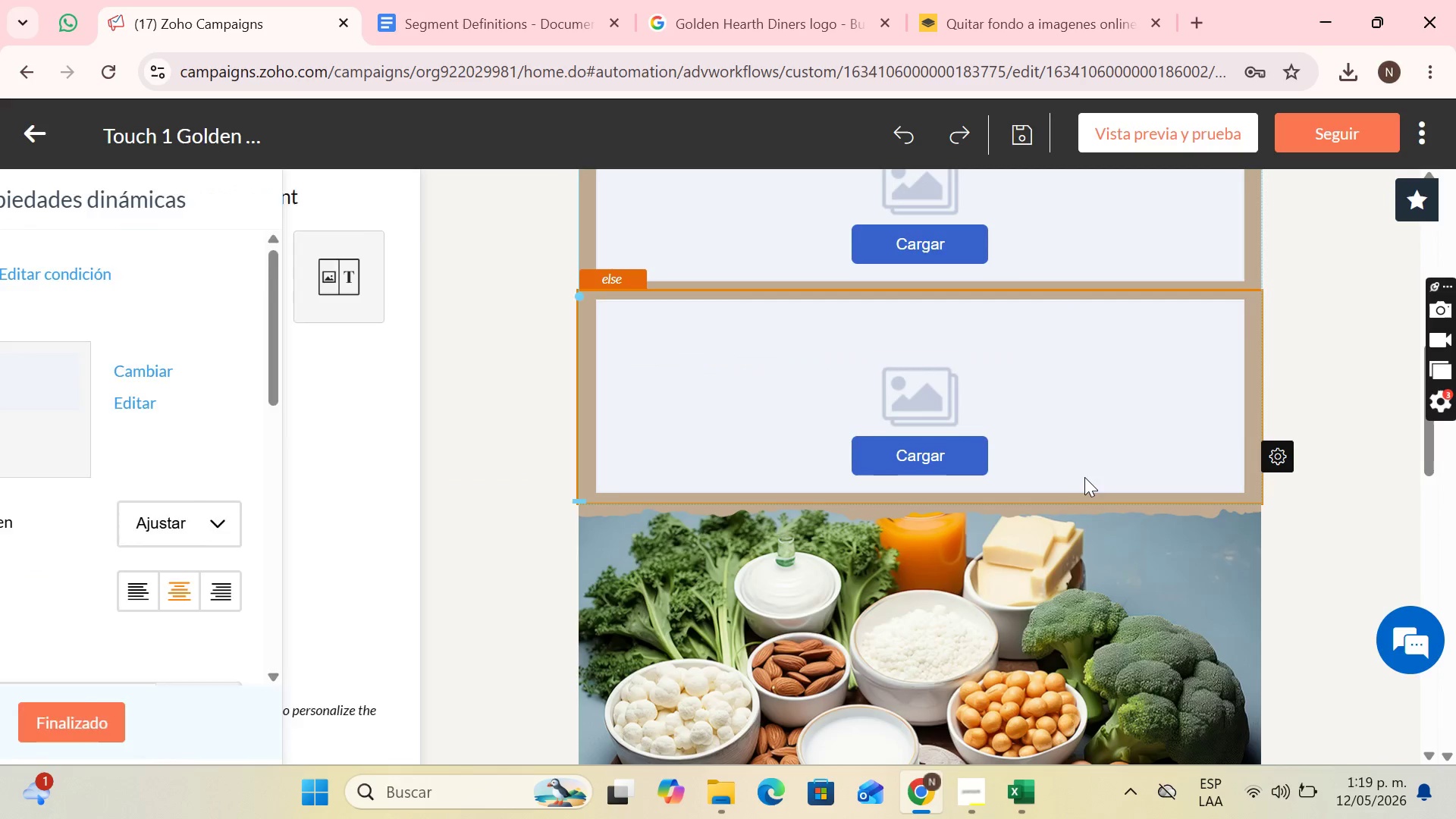 
scroll: coordinate [1093, 487], scroll_direction: up, amount: 5.0
 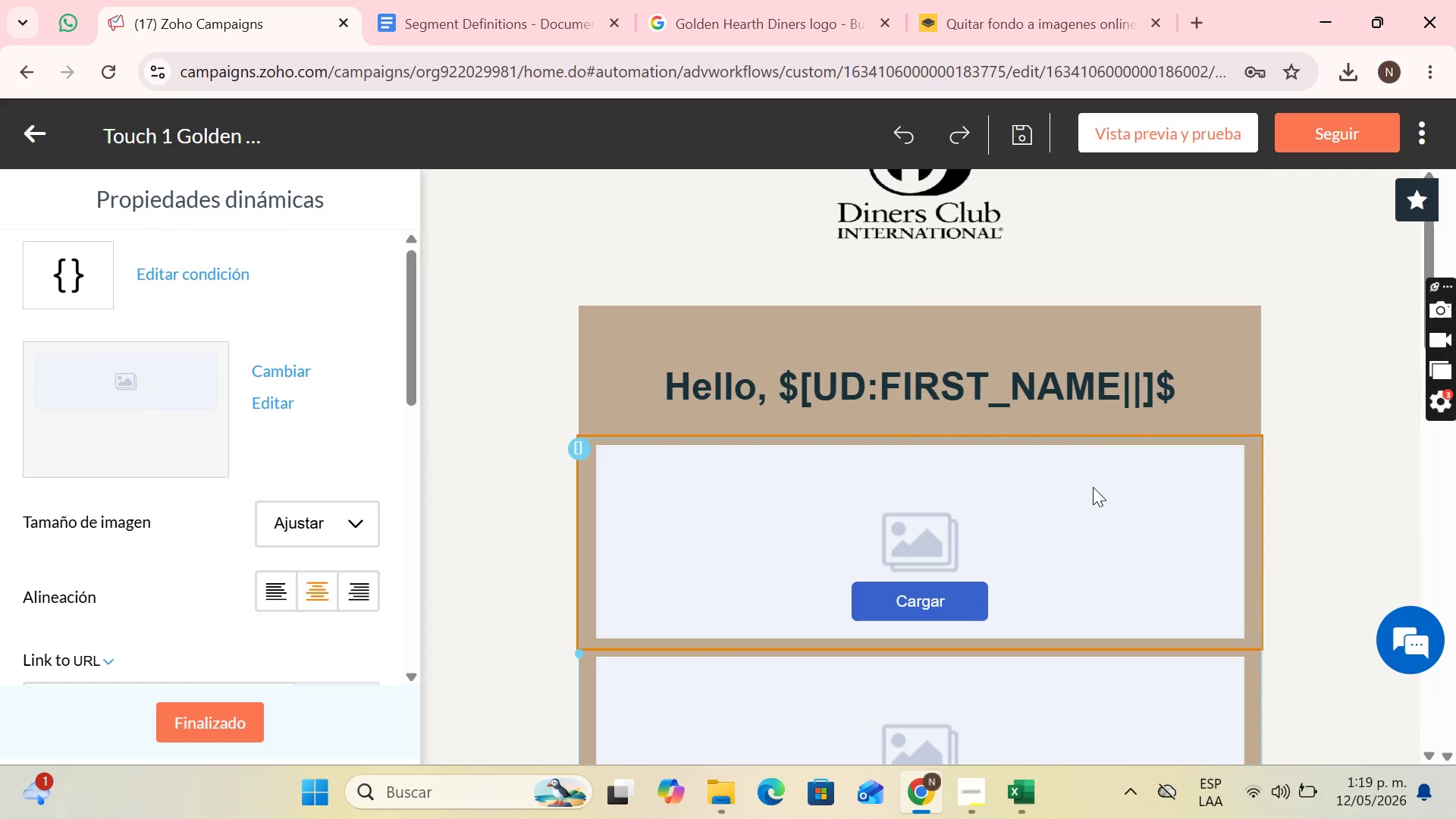 
left_click([1169, 494])
 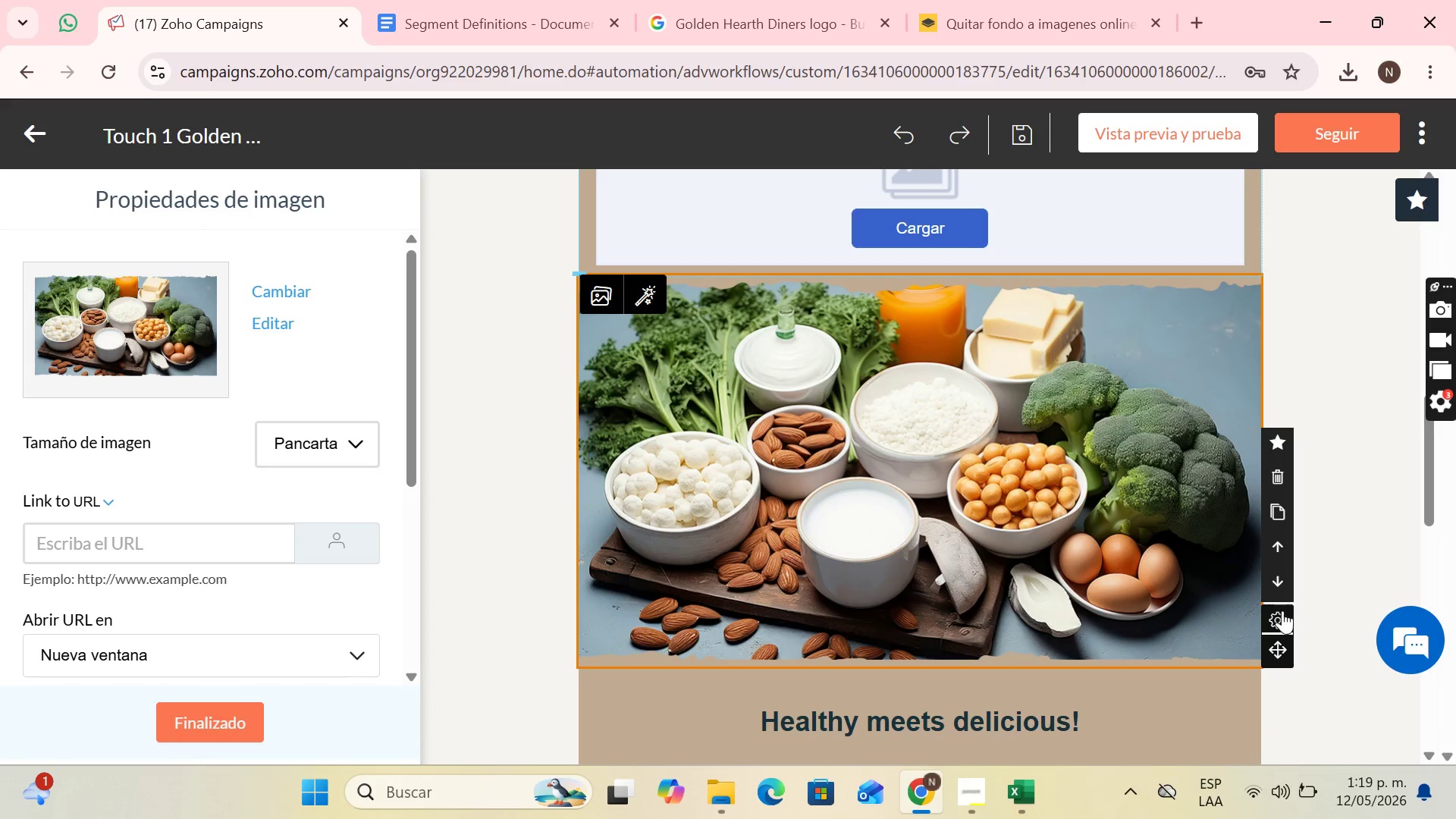 
scroll: coordinate [1230, 494], scroll_direction: down, amount: 7.0
 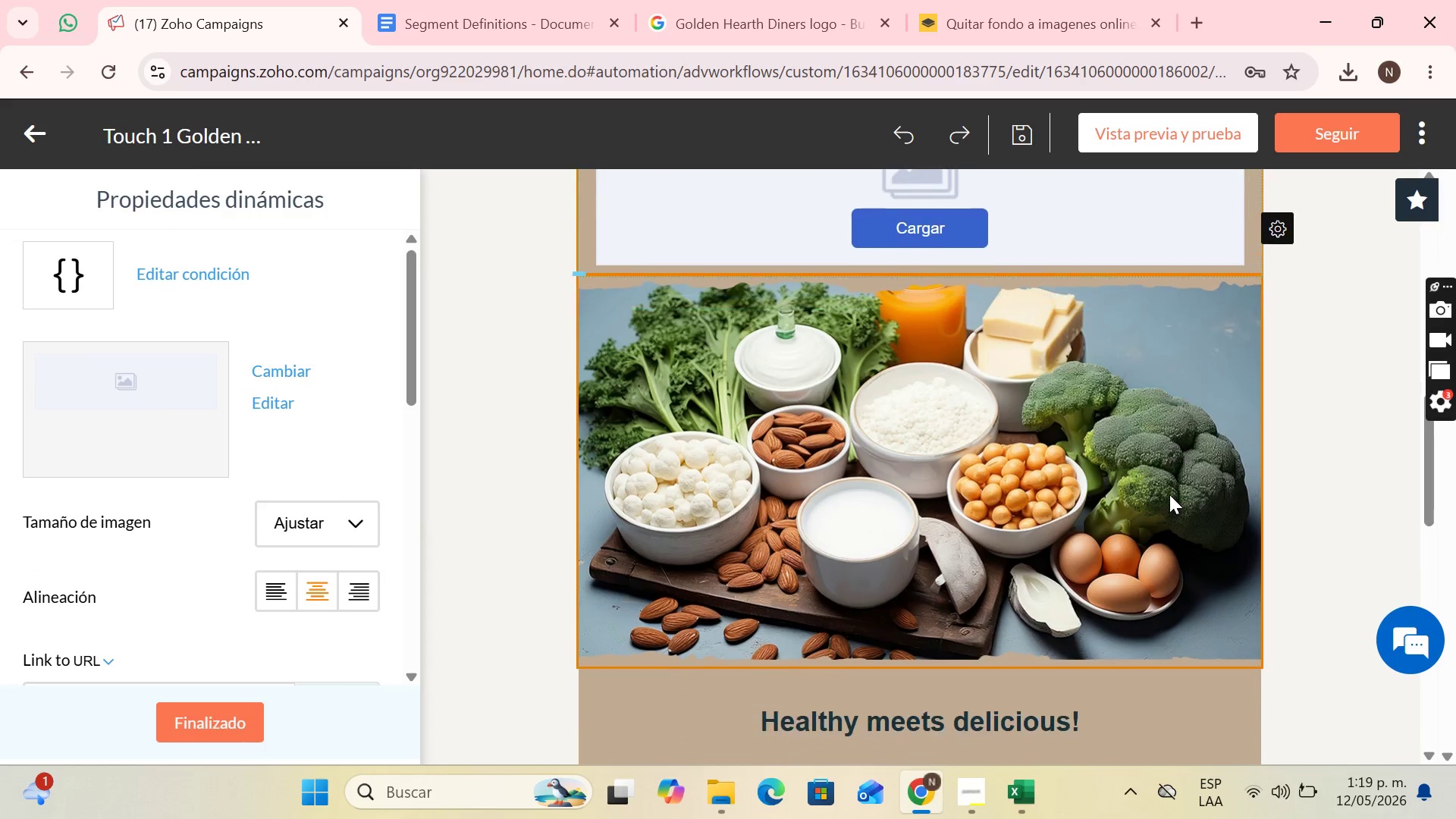 
left_click([1279, 478])
 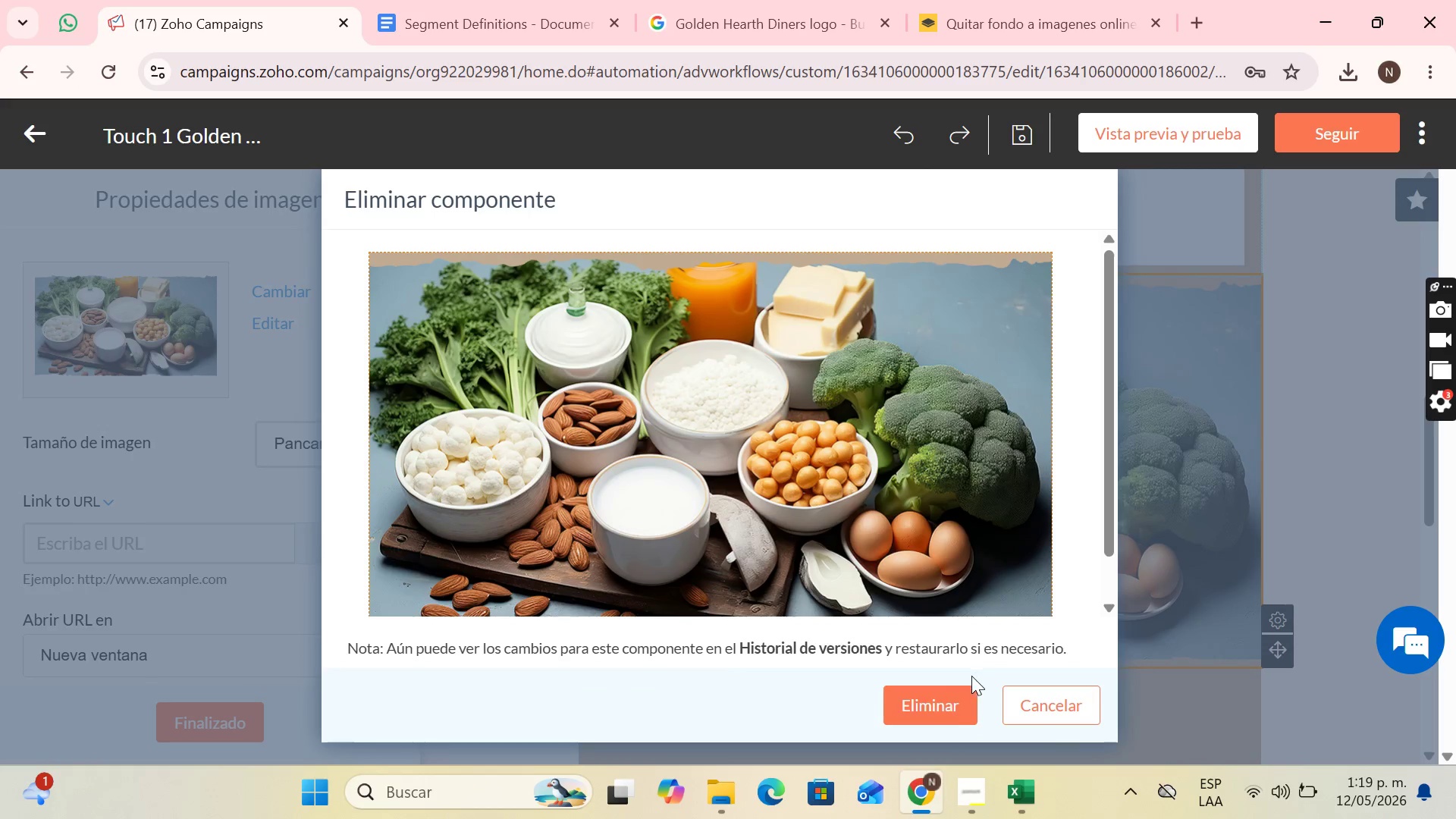 
left_click([956, 697])
 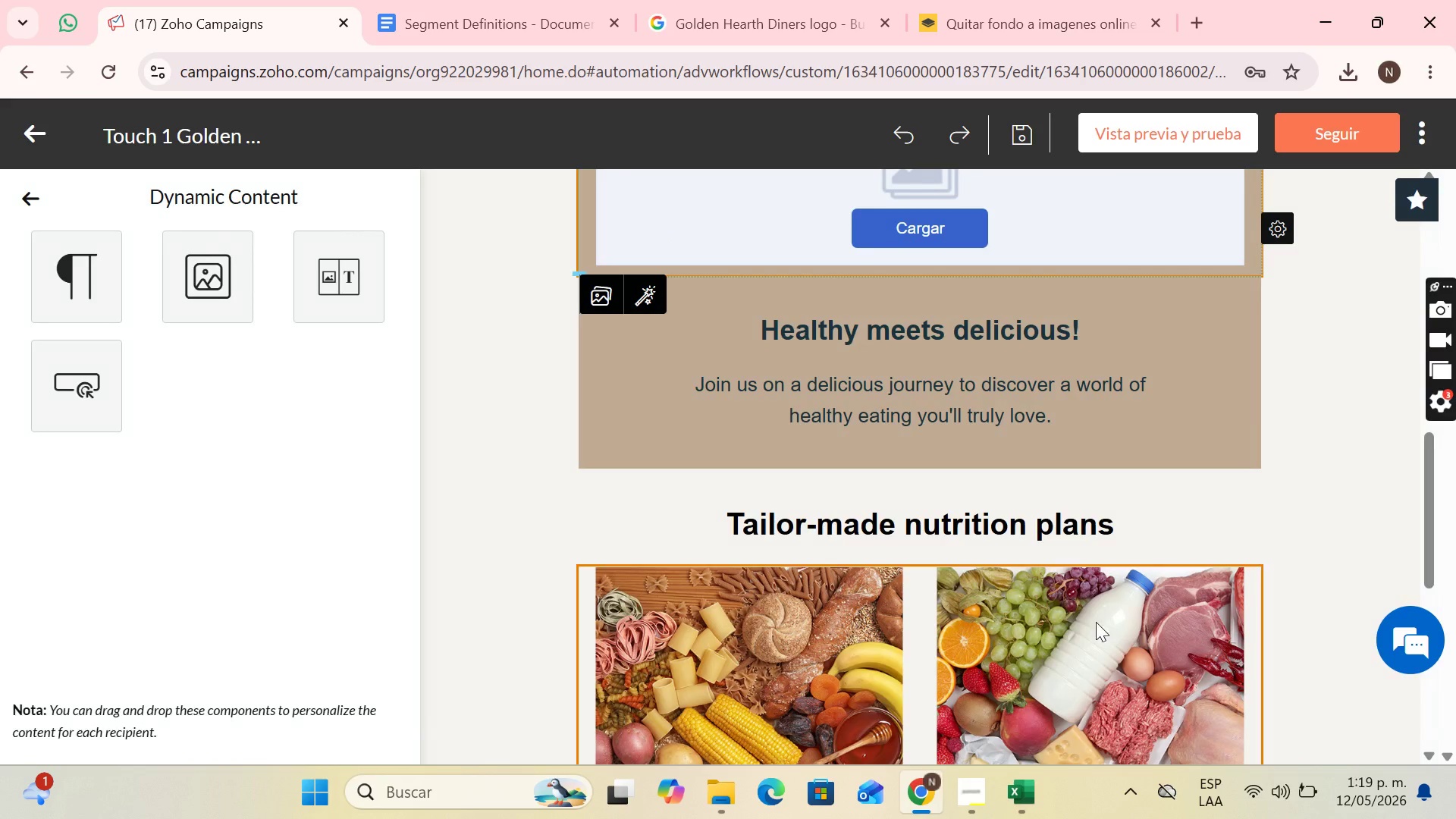 
scroll: coordinate [1178, 554], scroll_direction: up, amount: 7.0
 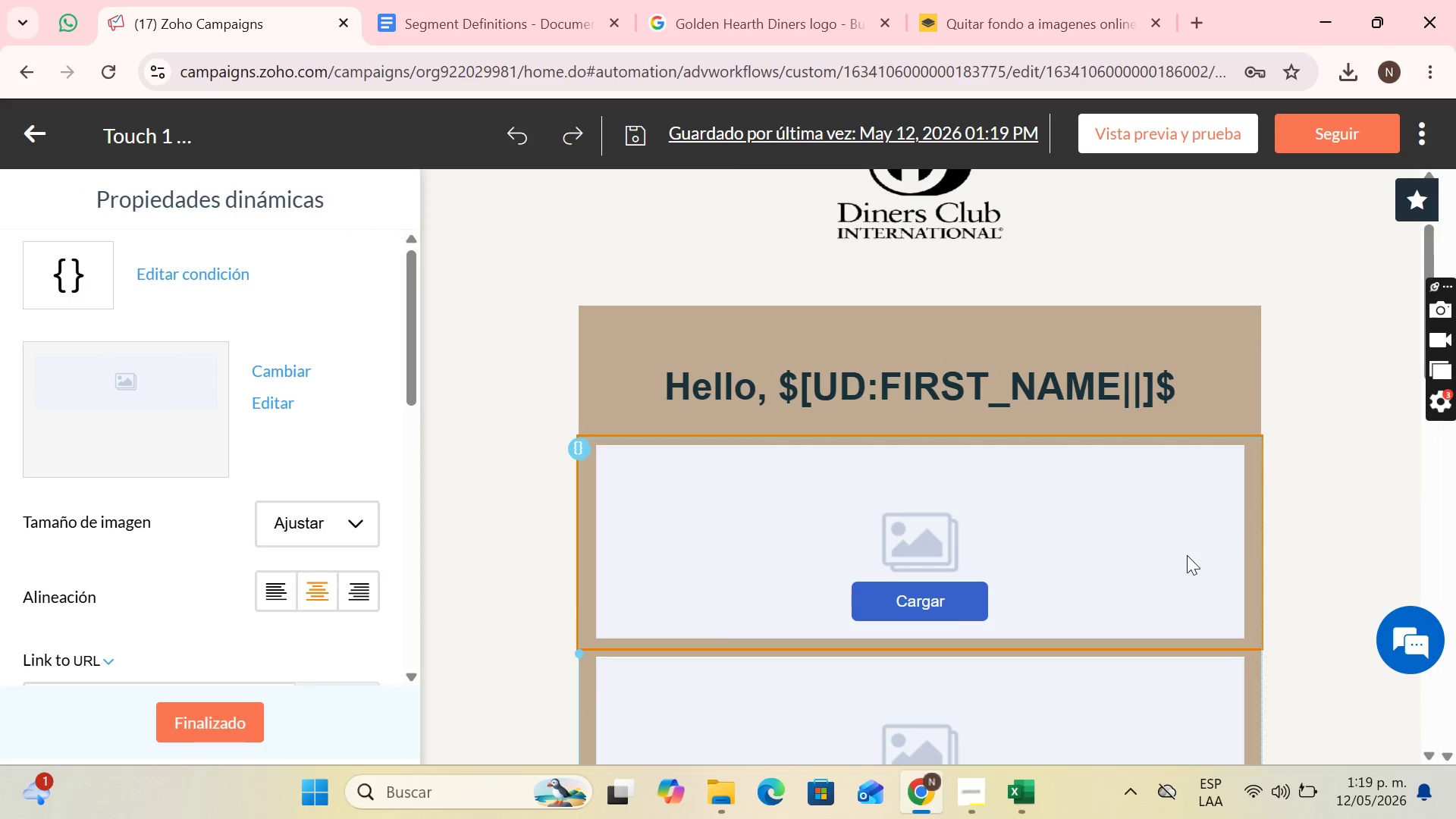 
scroll: coordinate [1196, 522], scroll_direction: down, amount: 6.0
 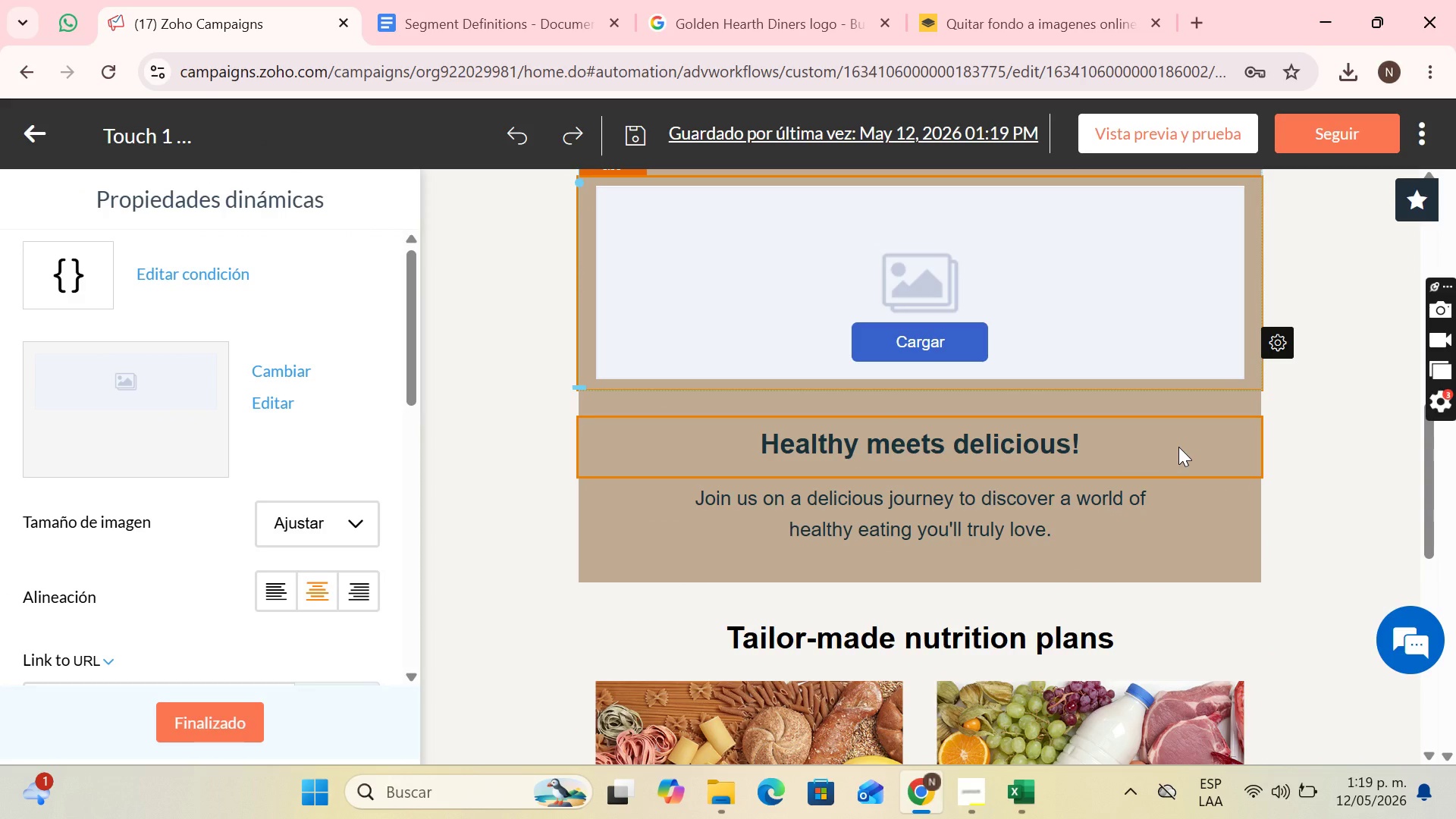 
left_click([1178, 447])
 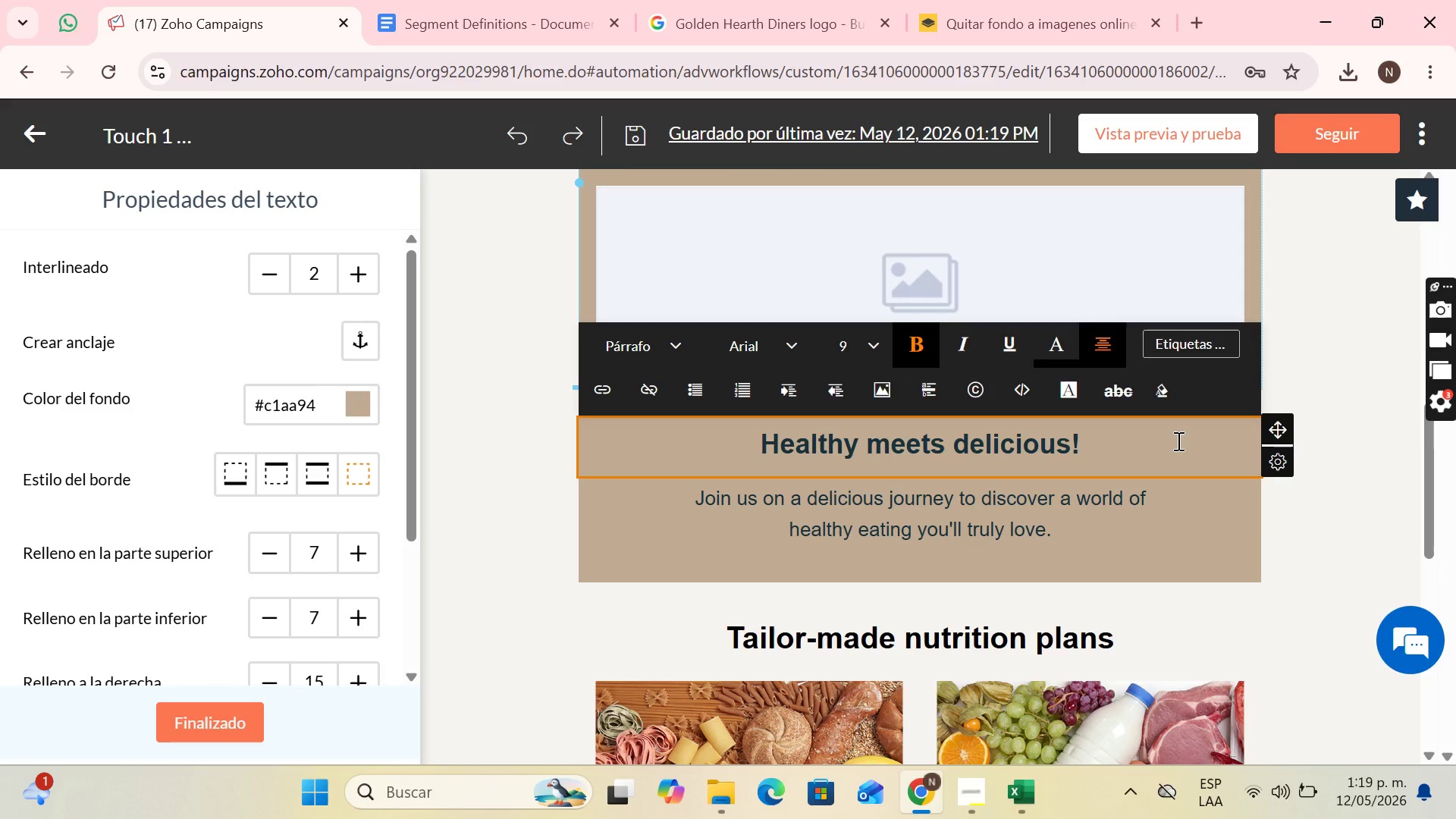 
wait(10.91)
 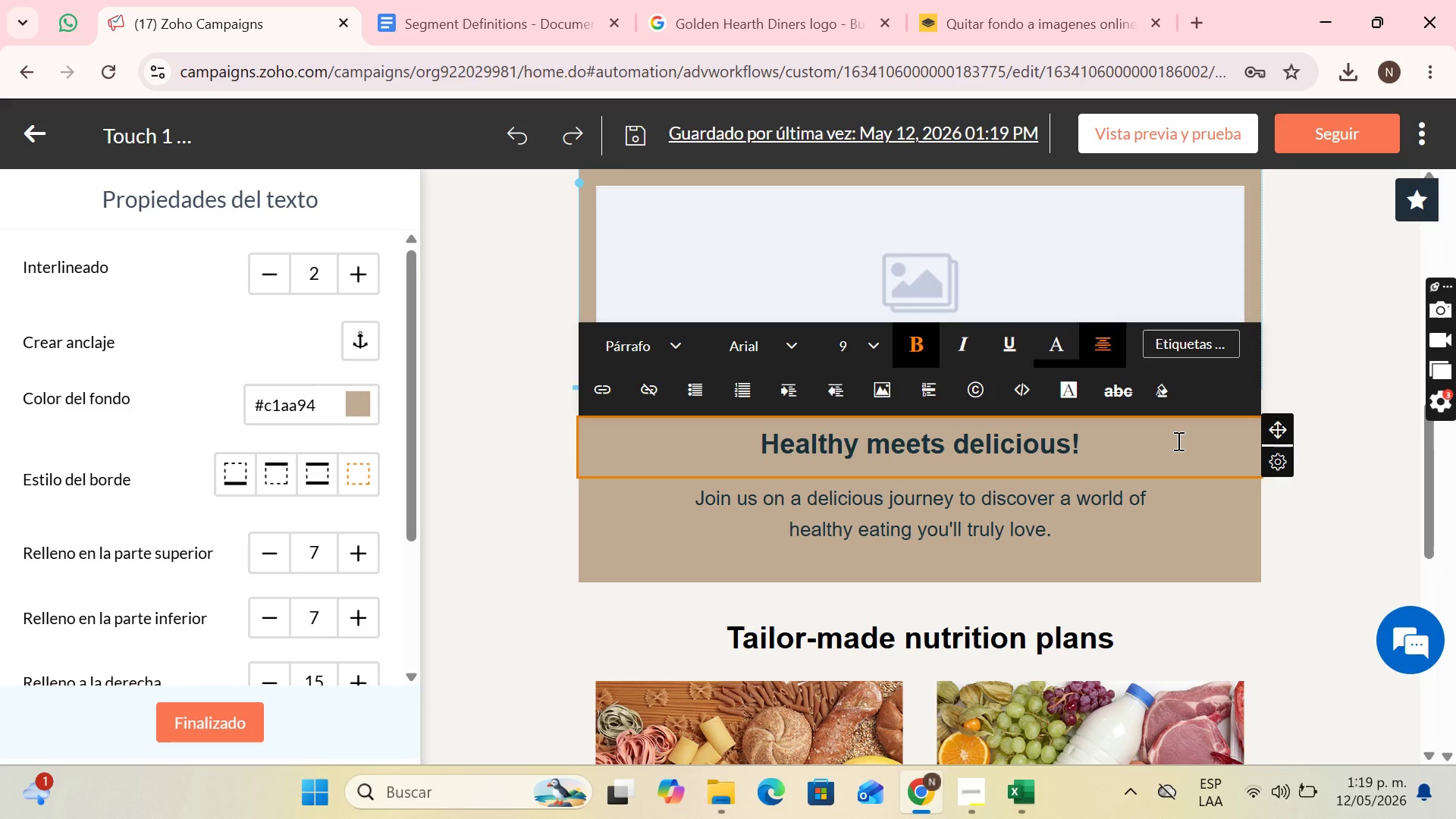 
scroll: coordinate [1035, 460], scroll_direction: none, amount: 0.0
 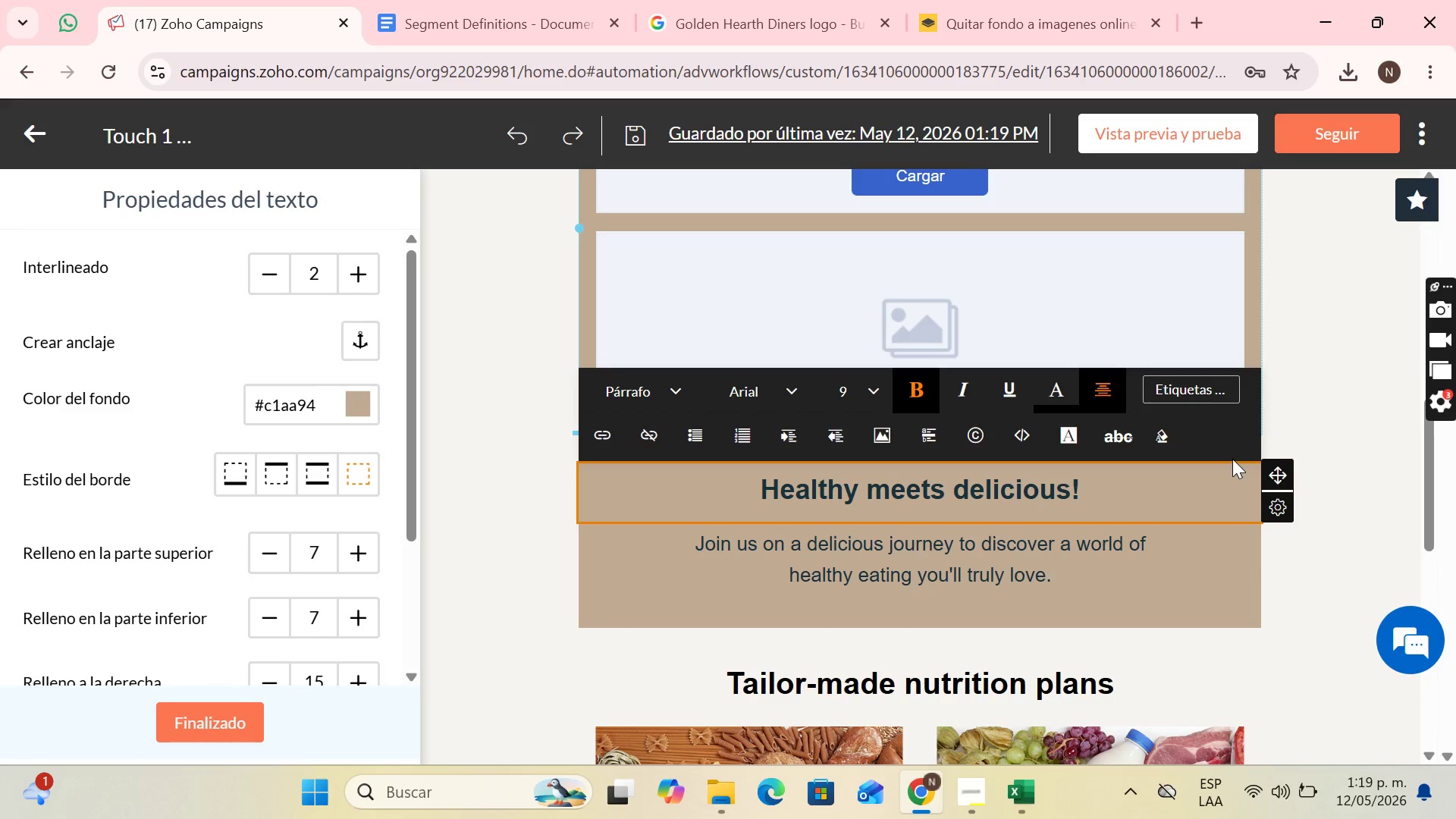 
wait(20.21)
 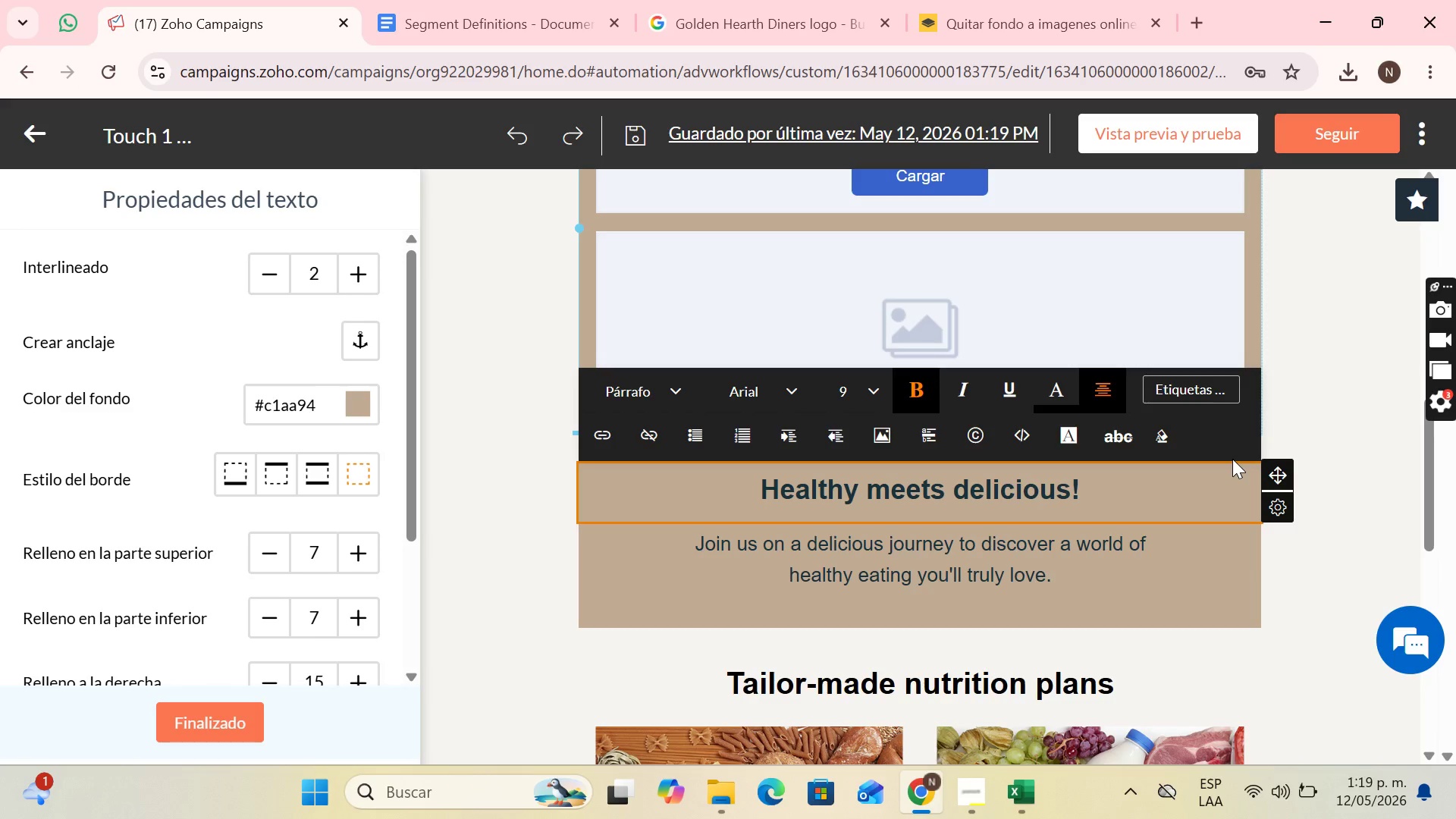 
left_click_drag(start_coordinate=[1103, 487], to_coordinate=[783, 478])
 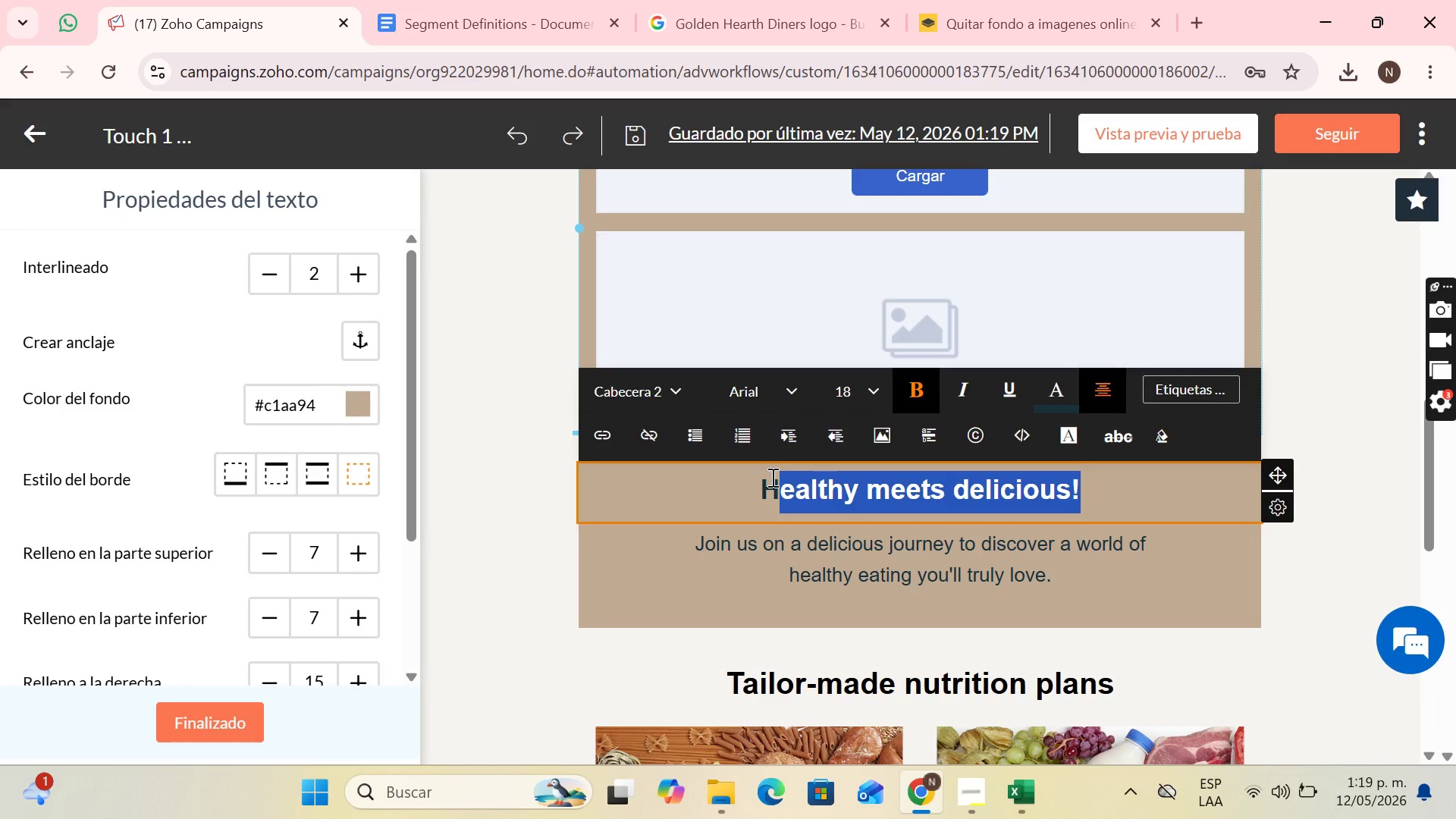 
wait(8.2)
 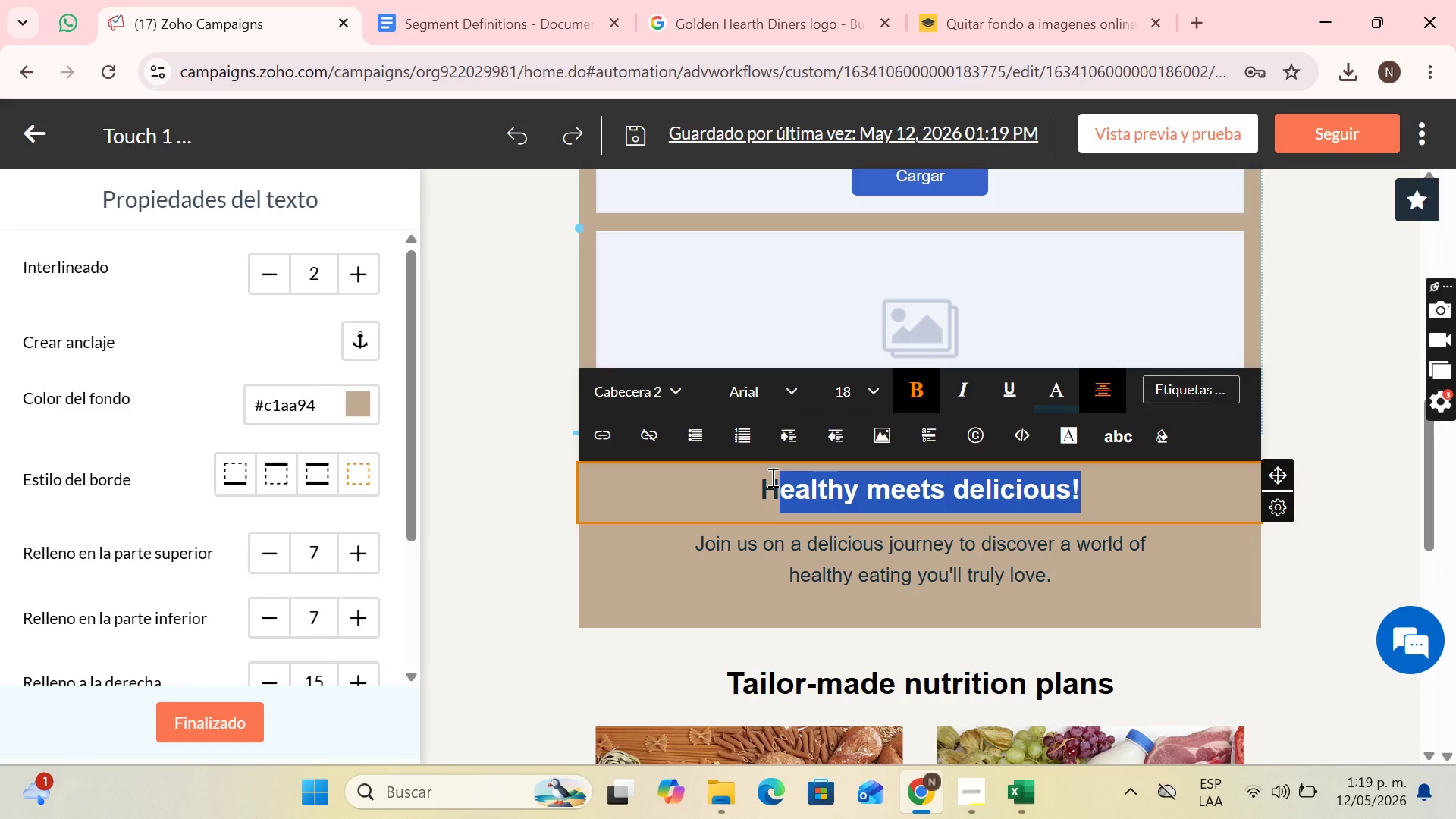 
key(CapsLock)
 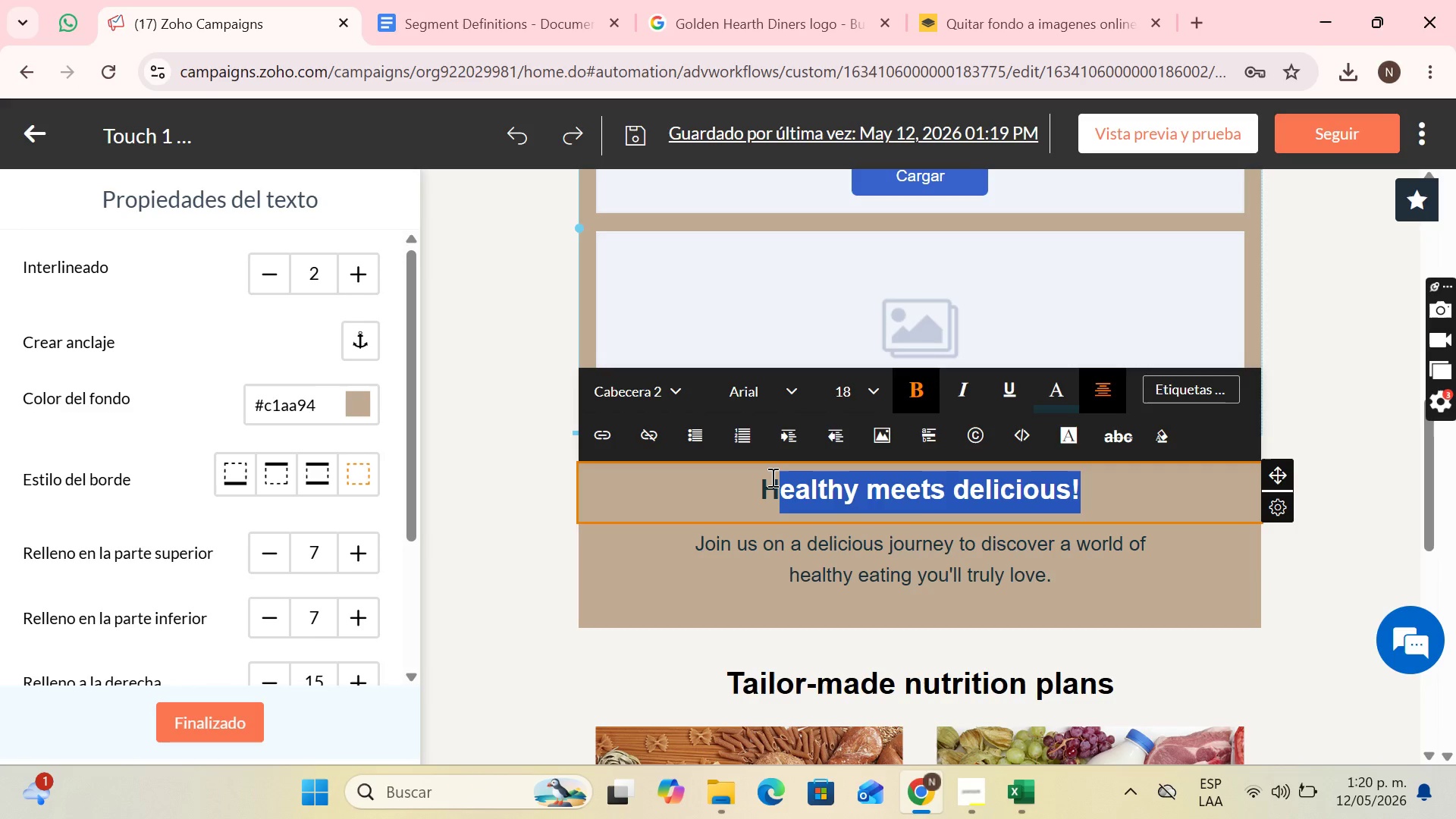 
key(A)
 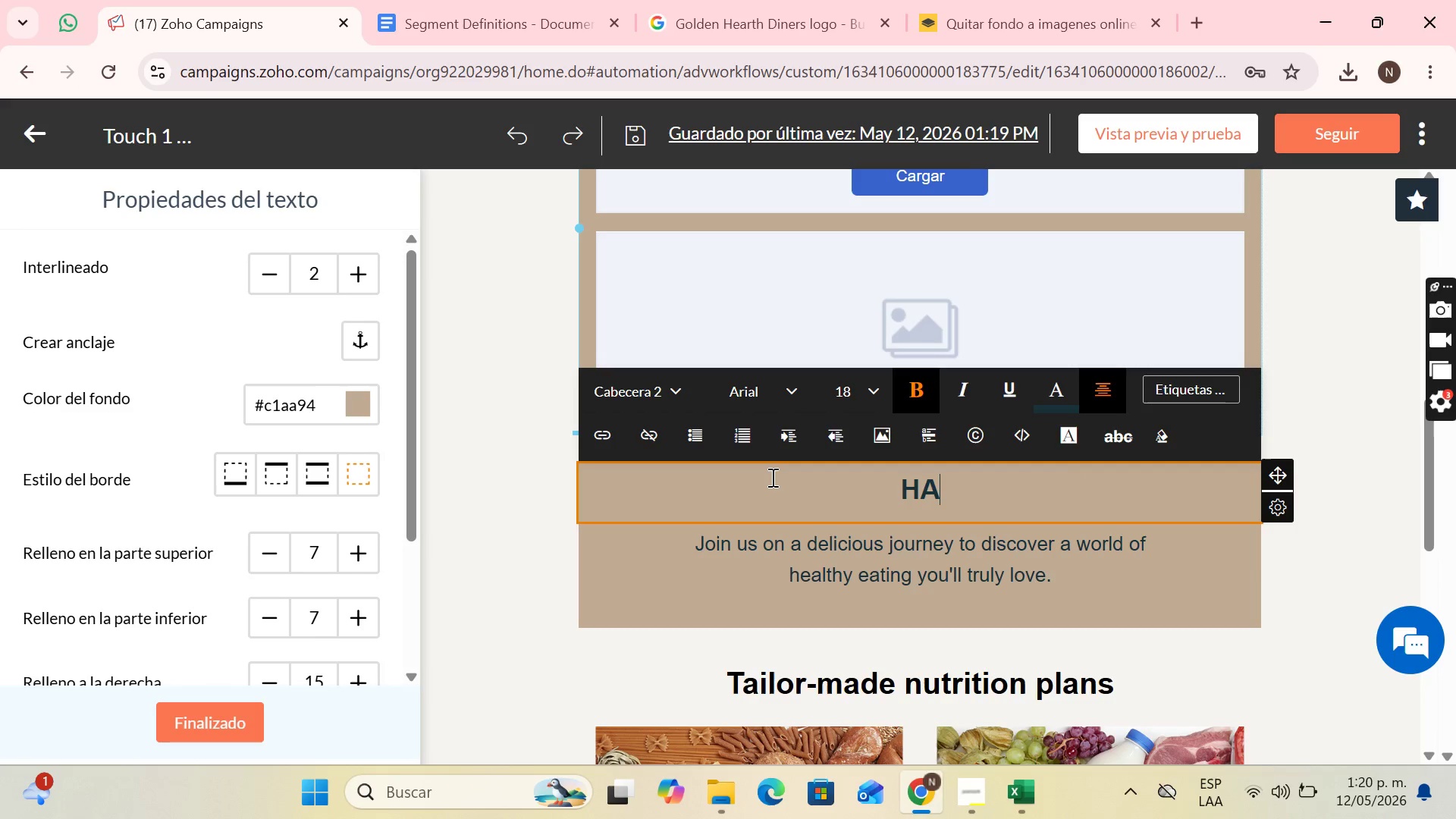 
key(CapsLock)
 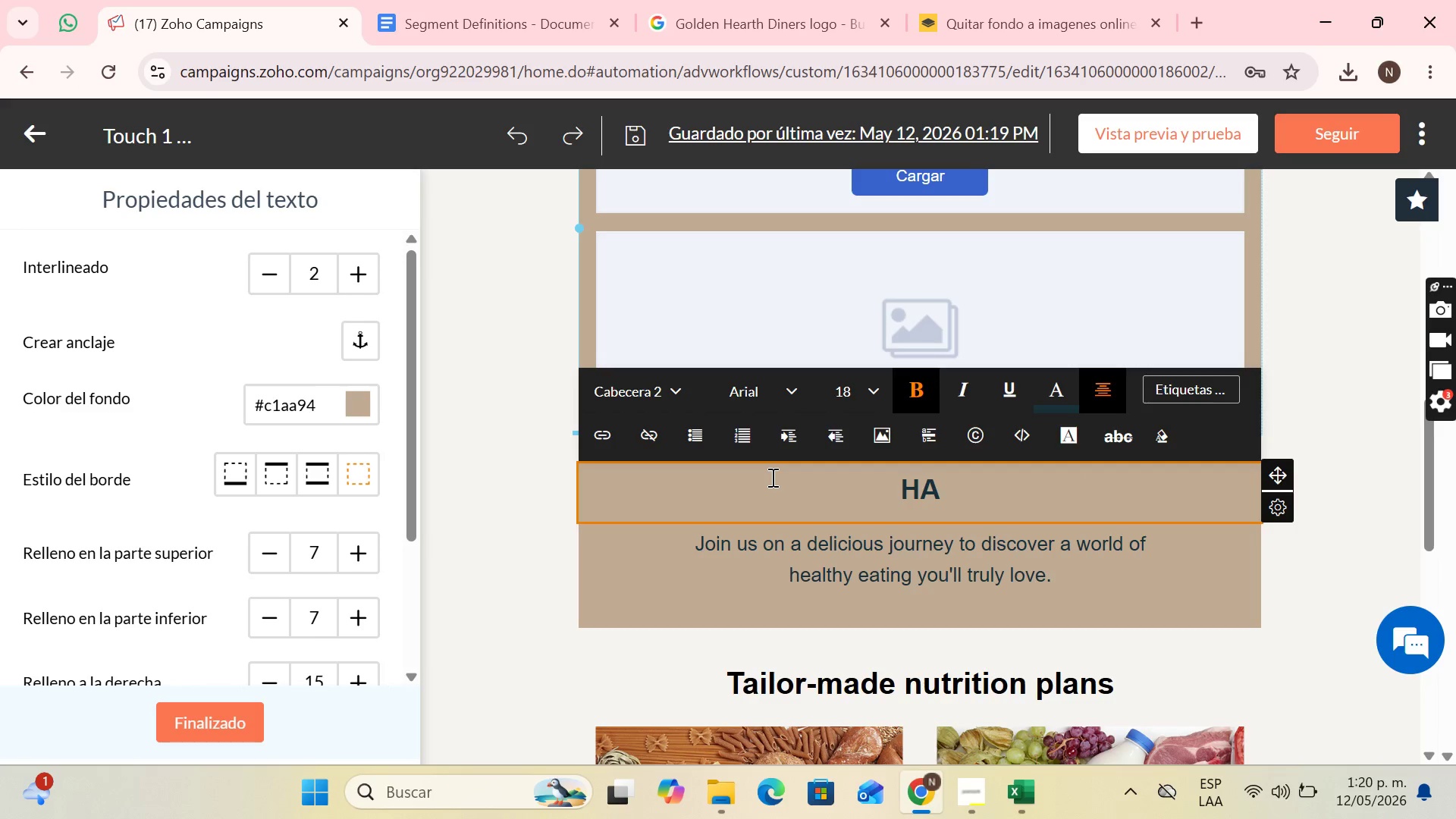 
key(ArrowLeft)
 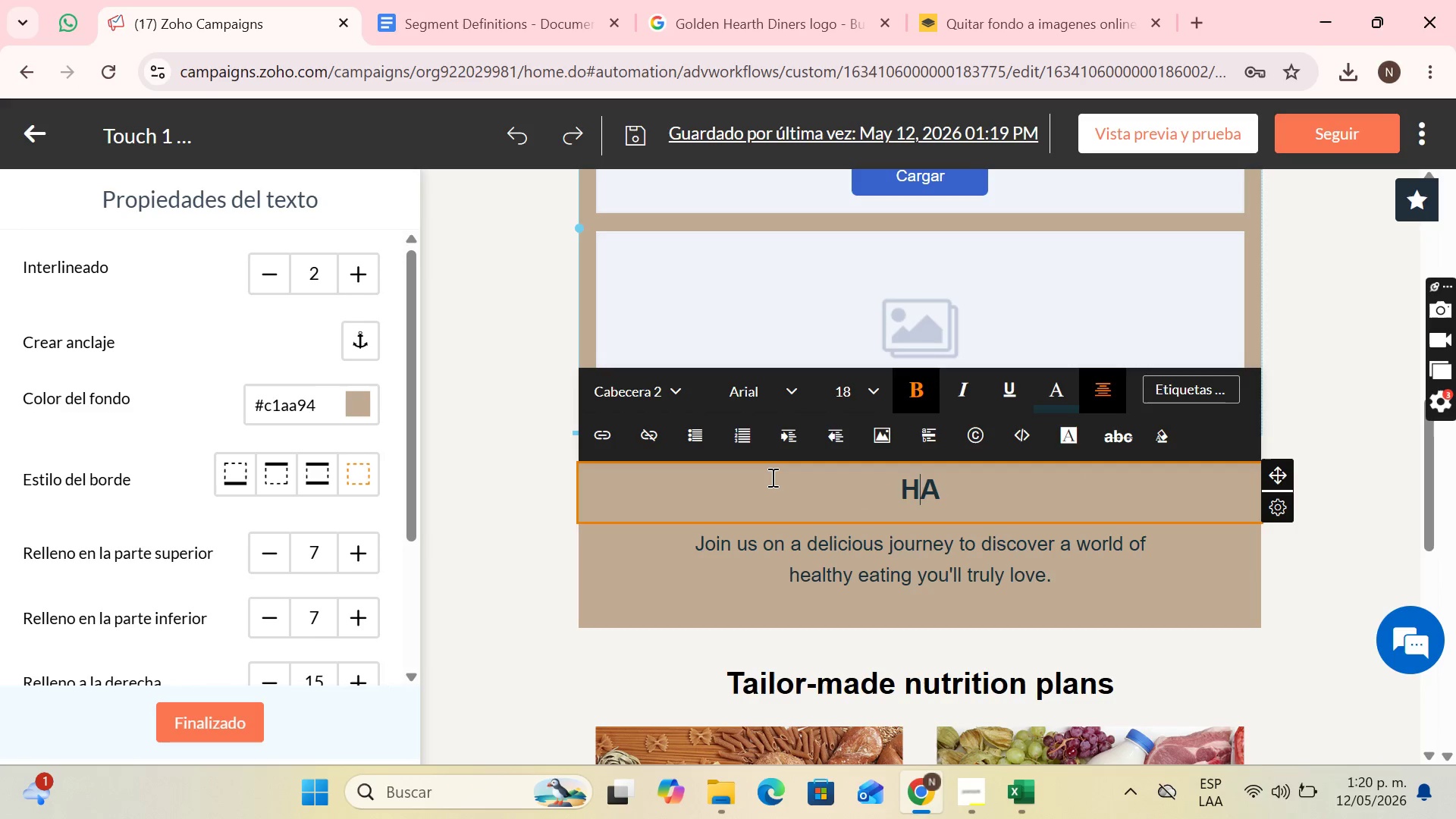 
key(Backspace)
 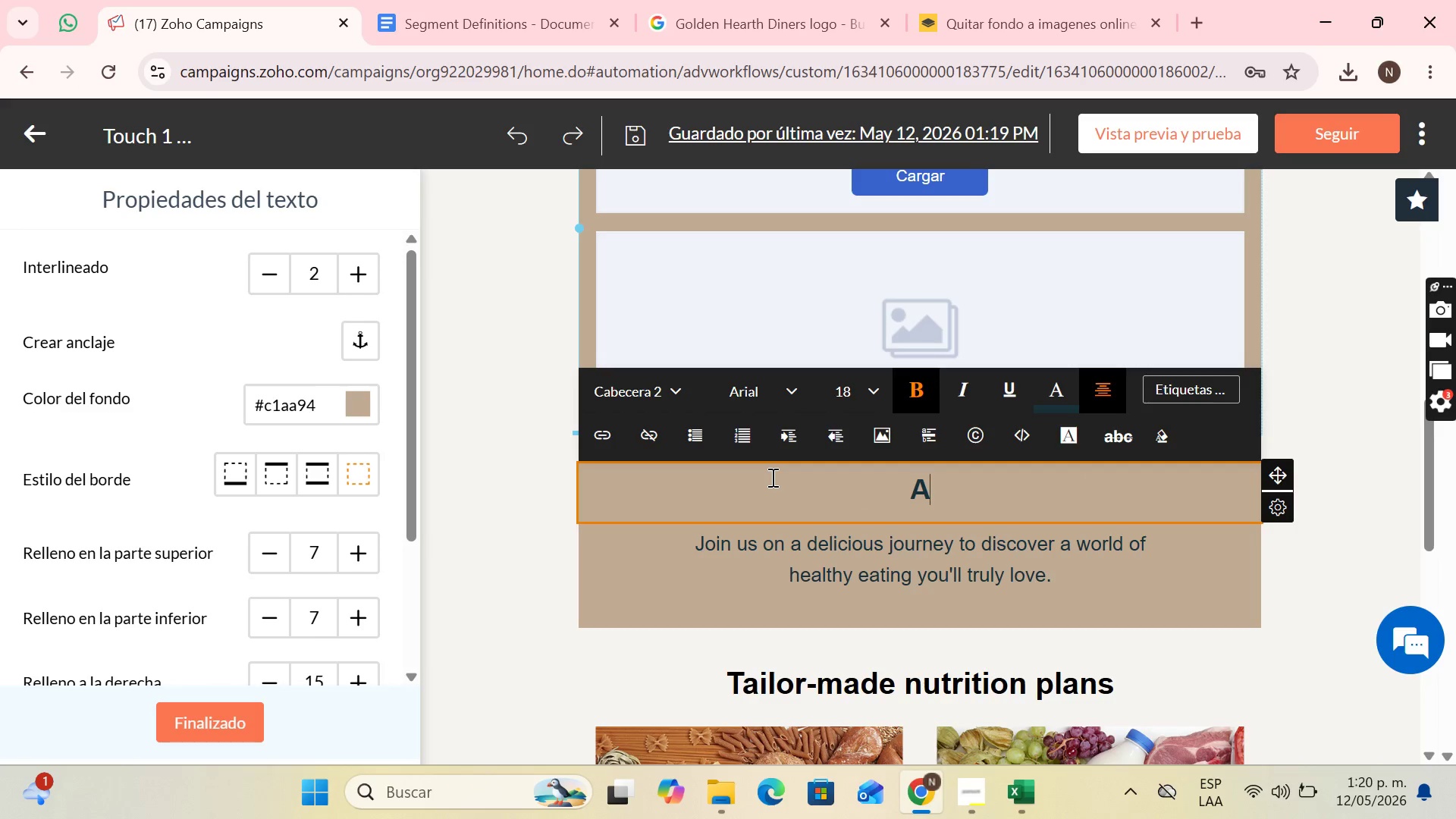 
key(ArrowRight)
 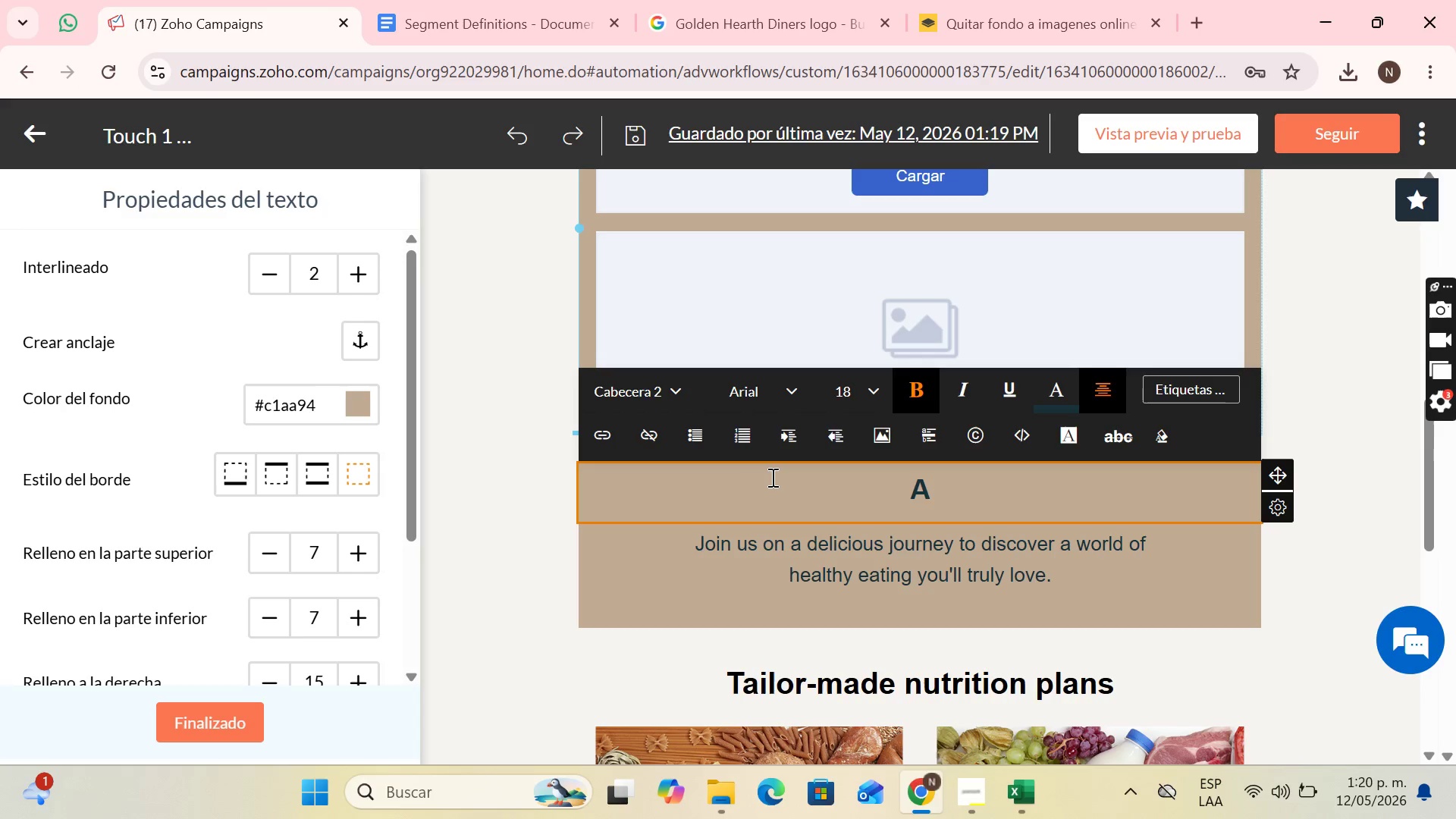 
type(t golden )
key(Backspace)
key(Backspace)
key(Backspace)
key(Backspace)
key(Backspace)
key(Backspace)
key(Backspace)
type(Golden Hearth Dinners, we believe that loyalty g)
key(Backspace)
type(has a unique flavor. We want to thank you for being part of our family by sharing with you)
 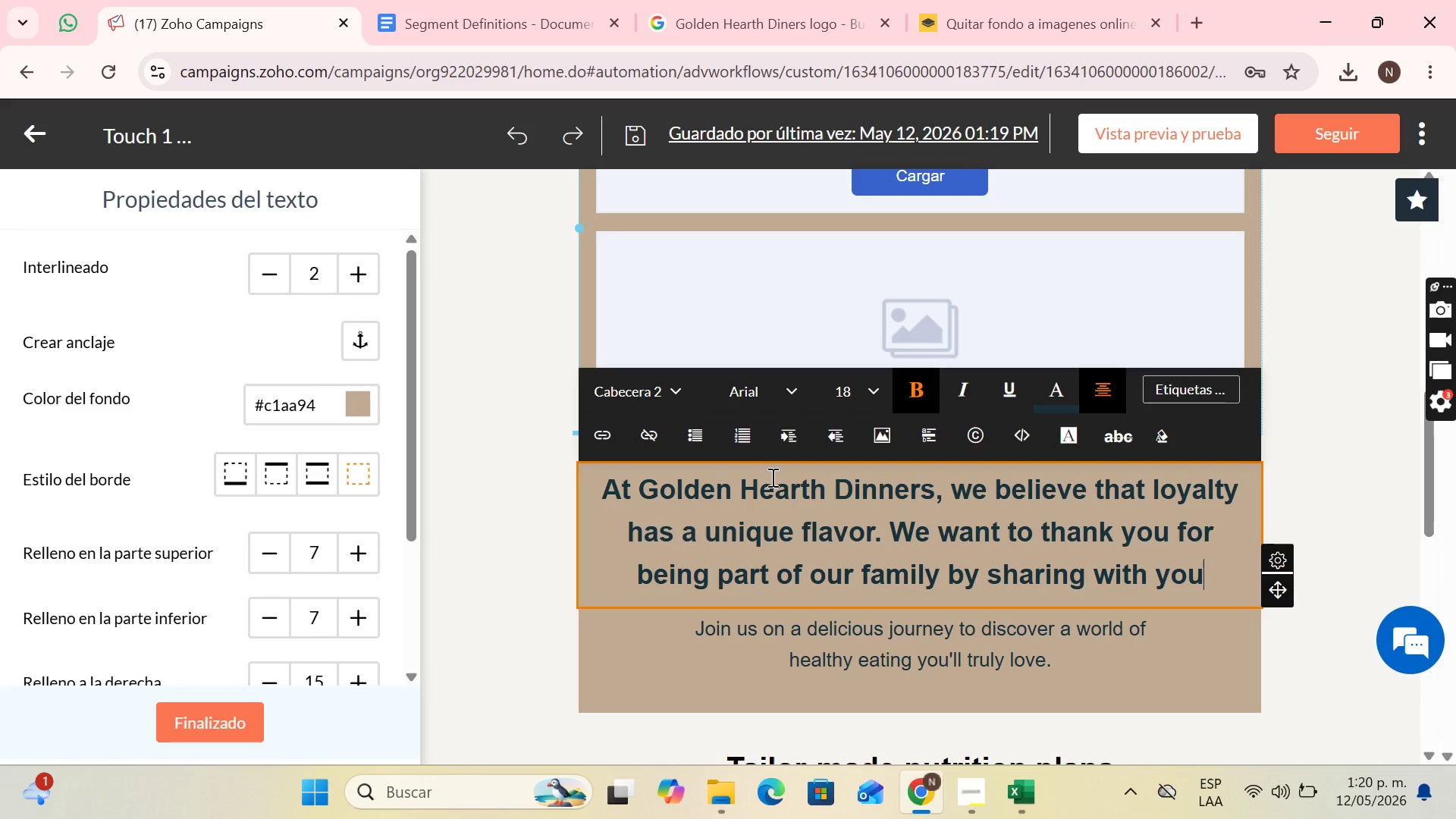 
type( one of our best kept secrets...)
 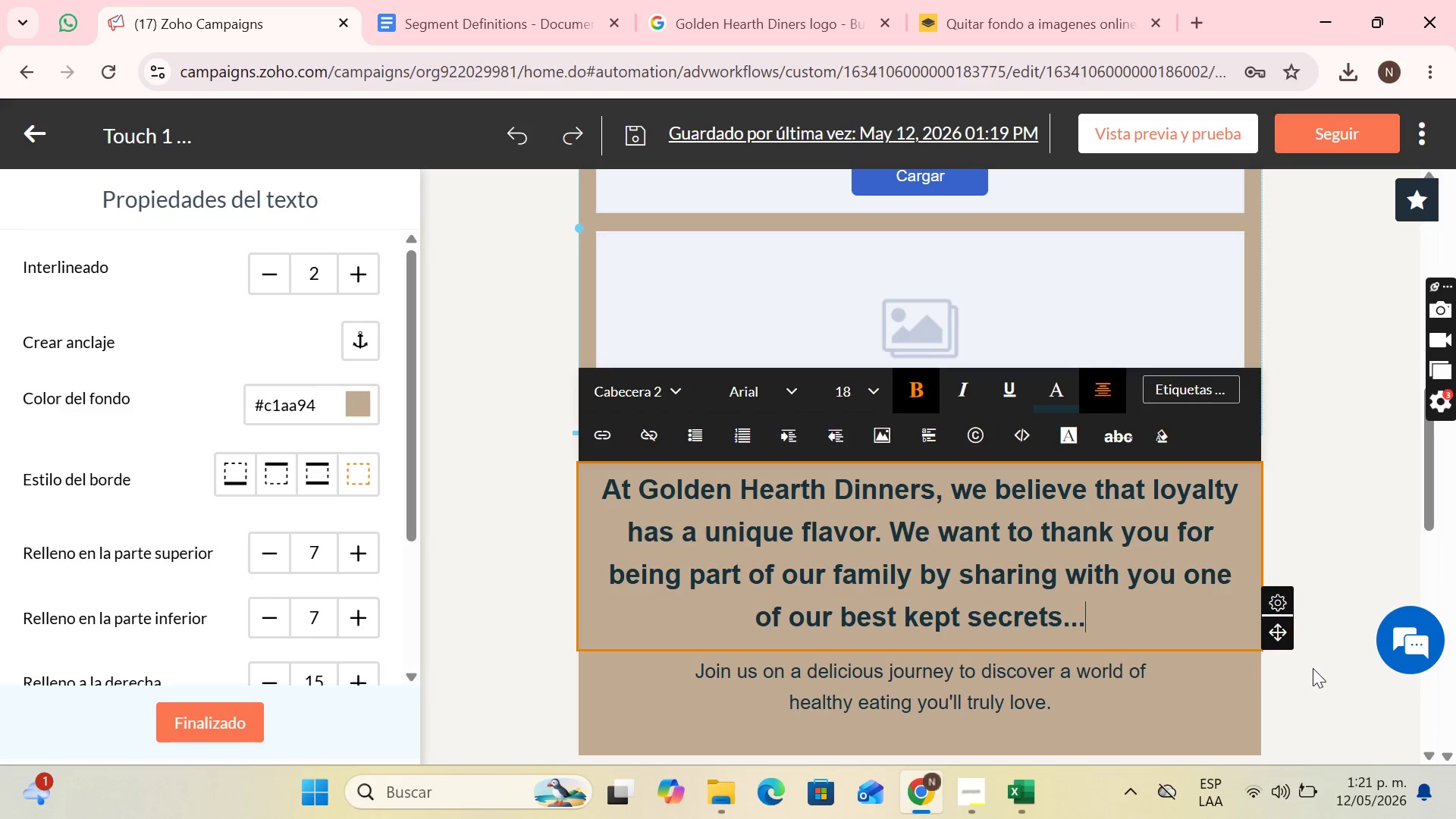 
scroll: coordinate [1242, 679], scroll_direction: down, amount: 2.0
 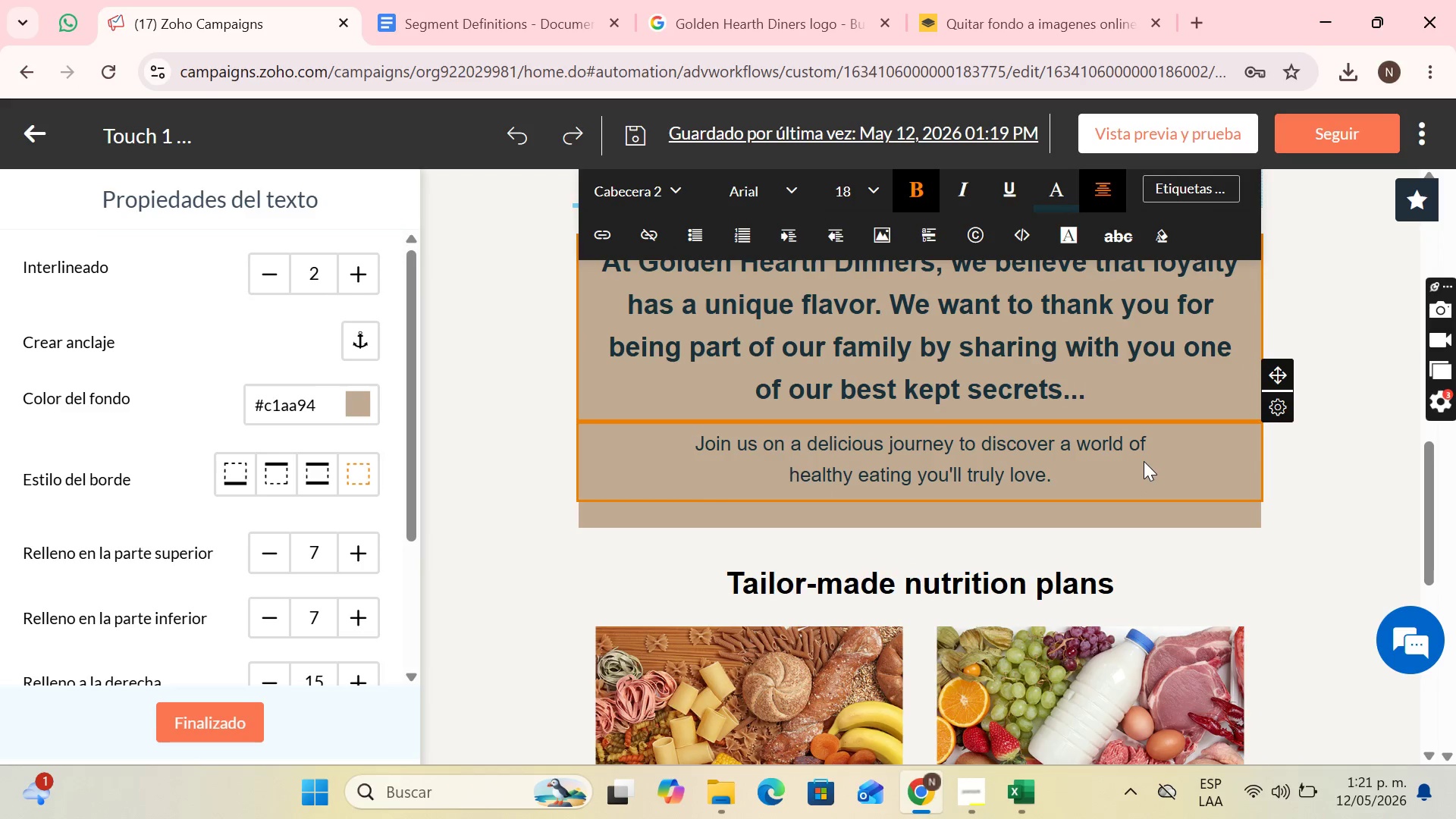 
left_click([1144, 461])
 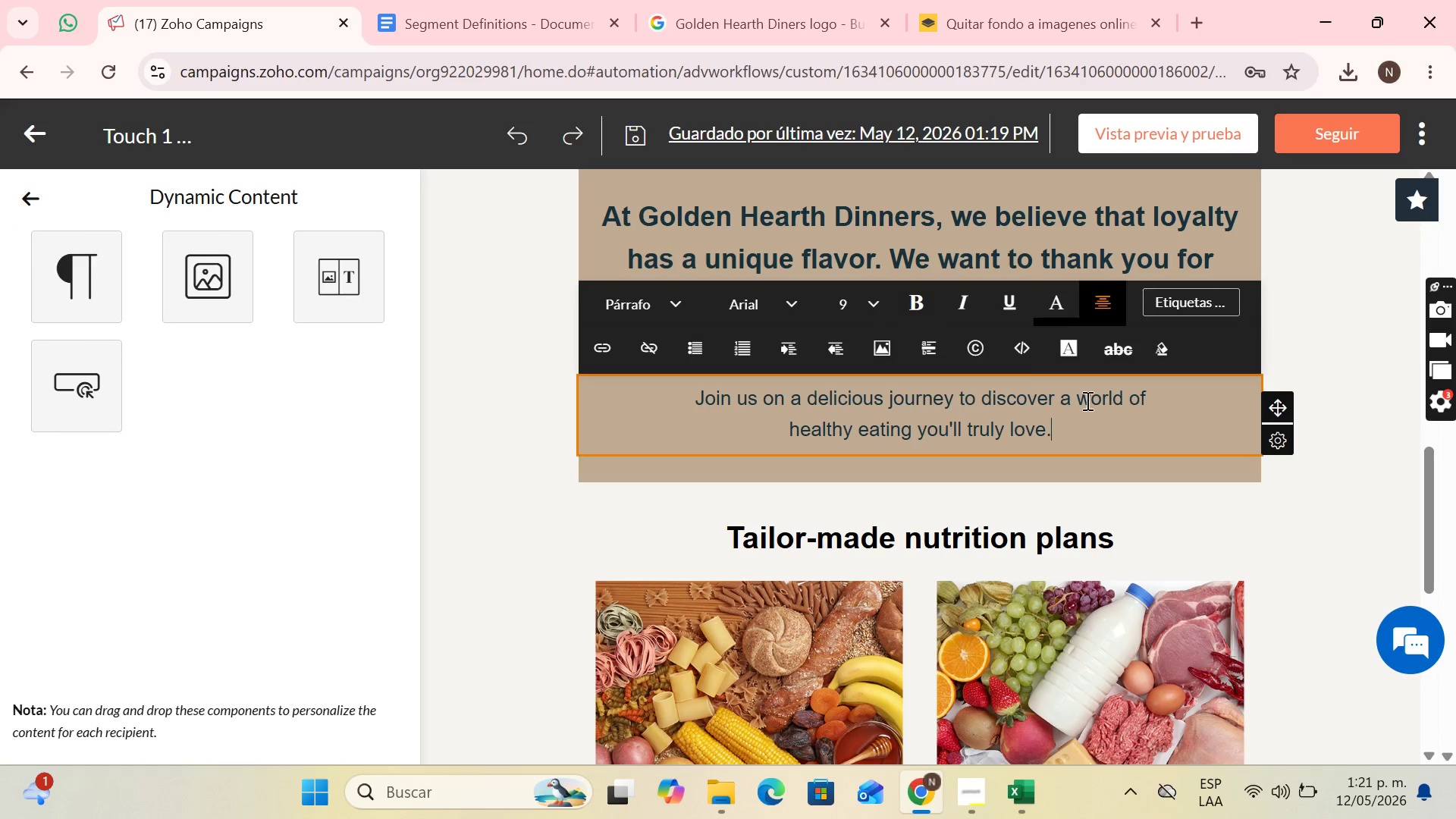 
scroll: coordinate [1103, 316], scroll_direction: up, amount: 7.0
 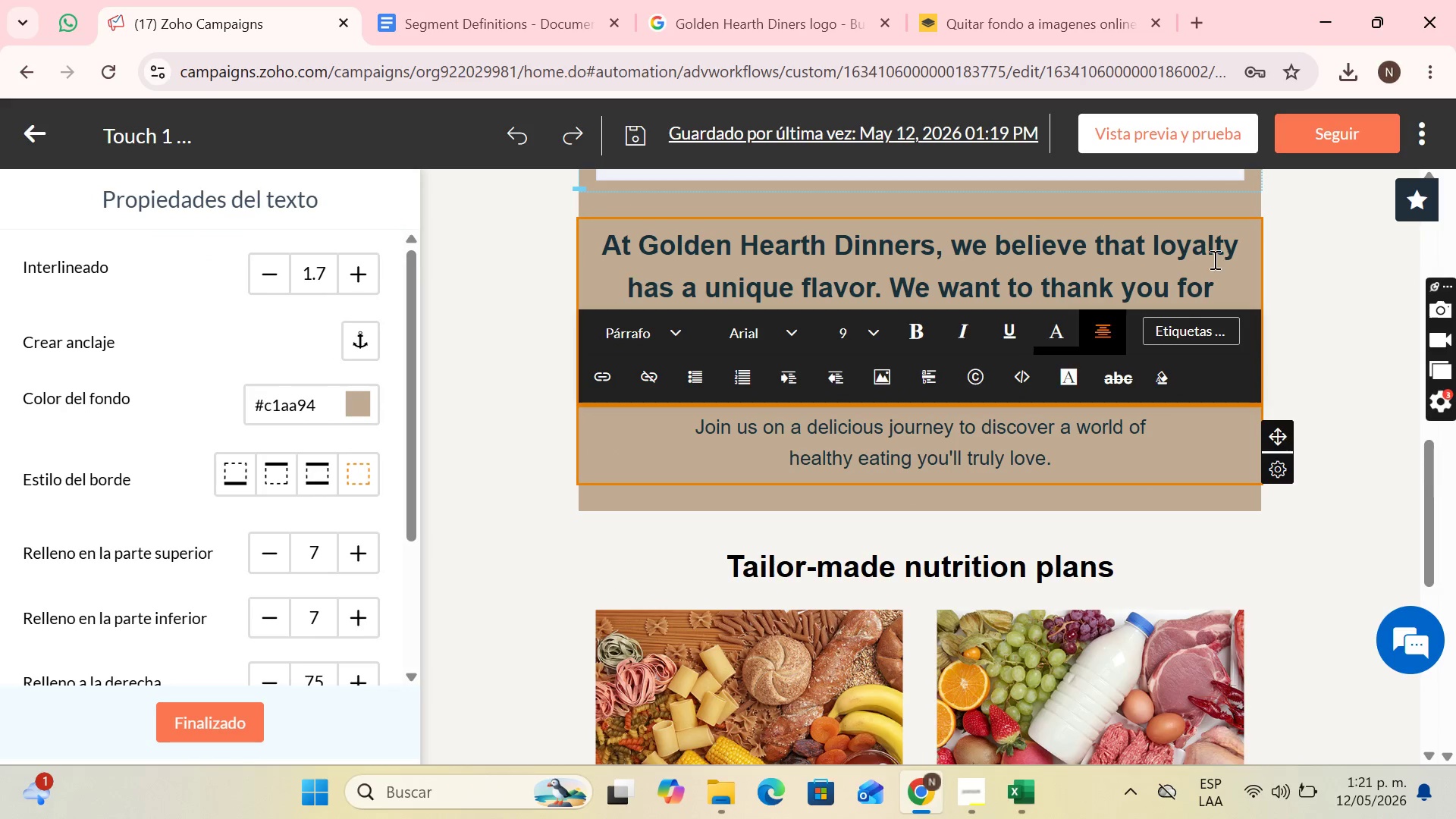 
left_click([1213, 259])
 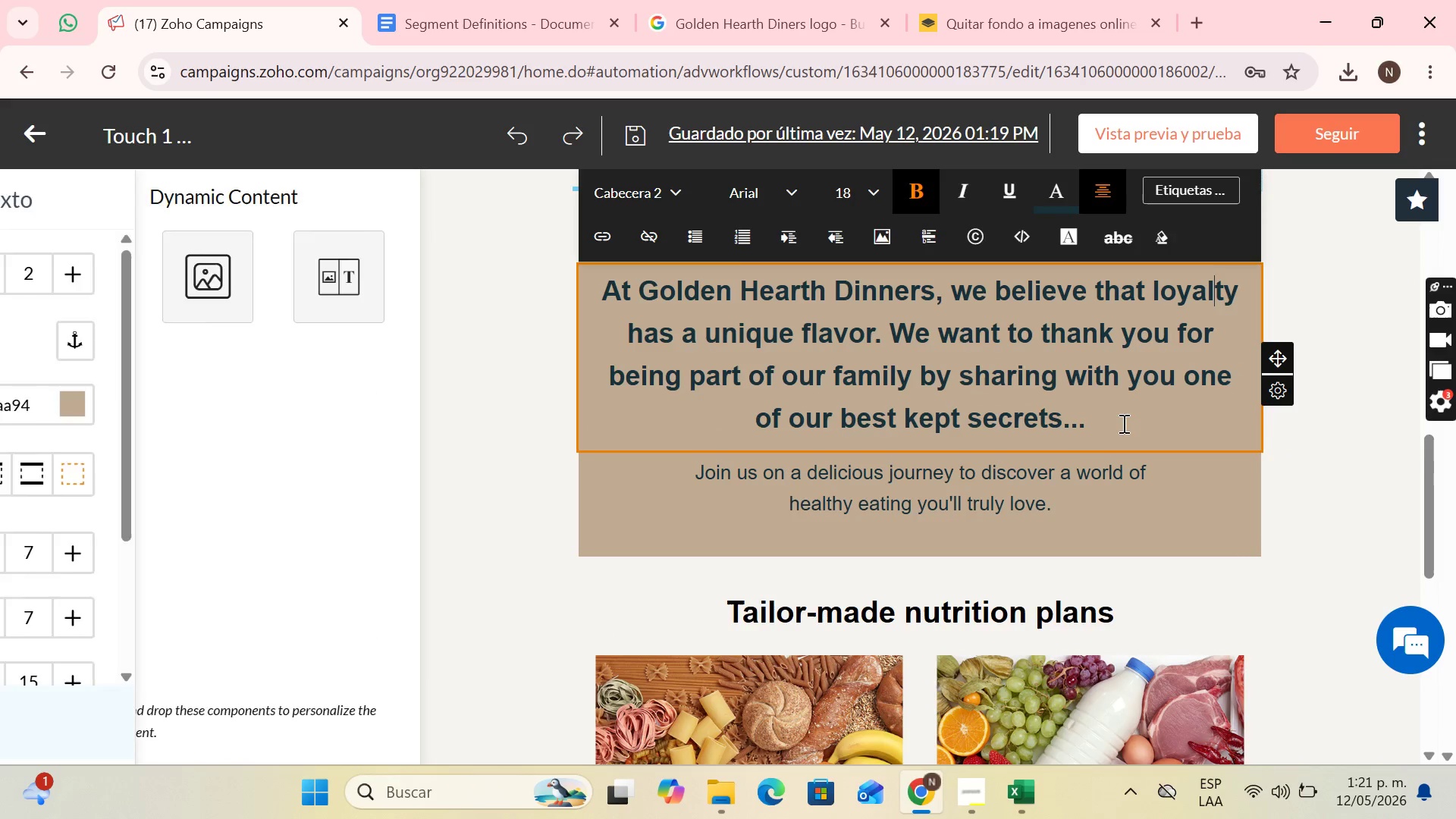 
left_click_drag(start_coordinate=[1121, 429], to_coordinate=[581, 300])
 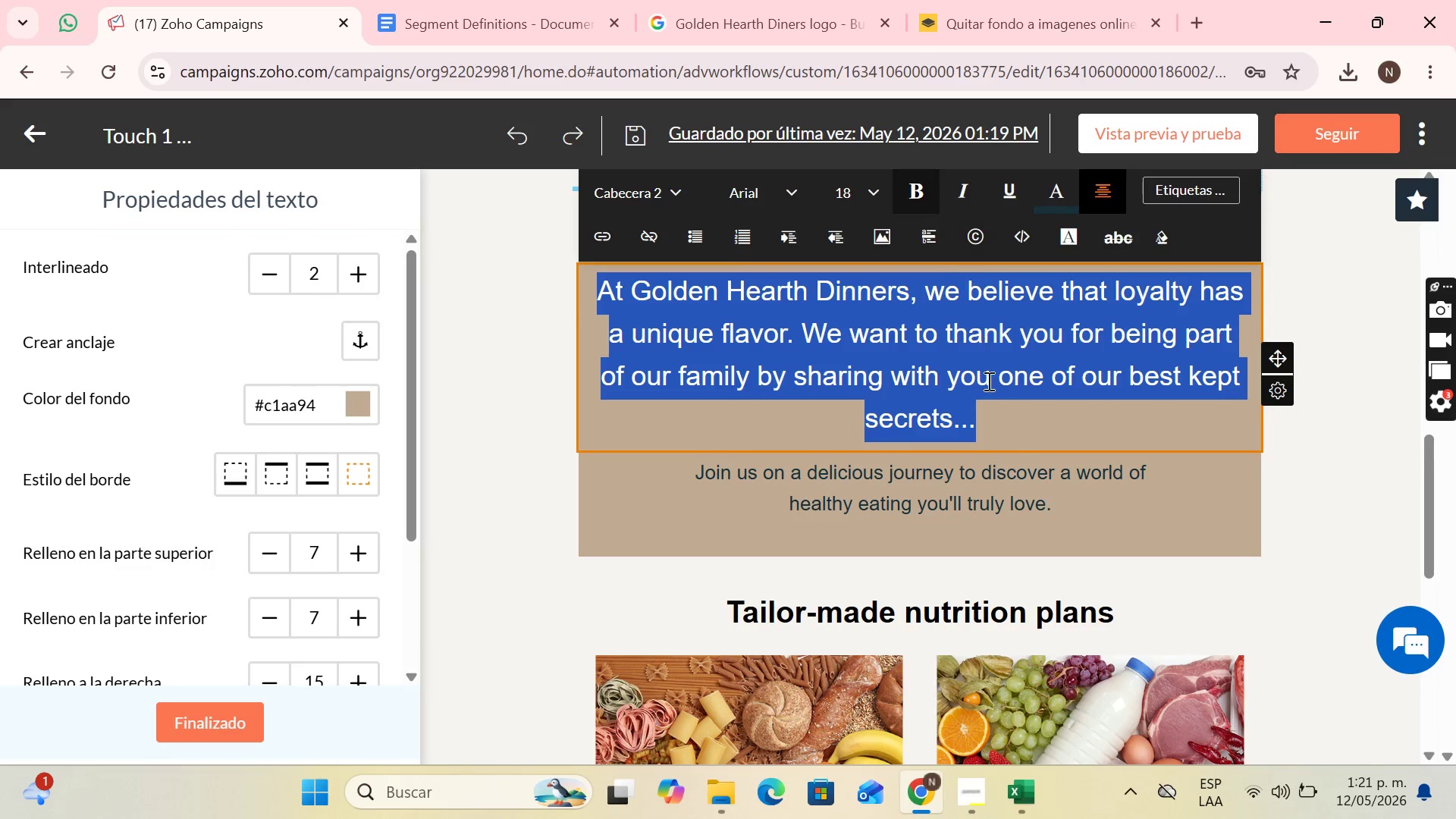 
left_click([1110, 501])
 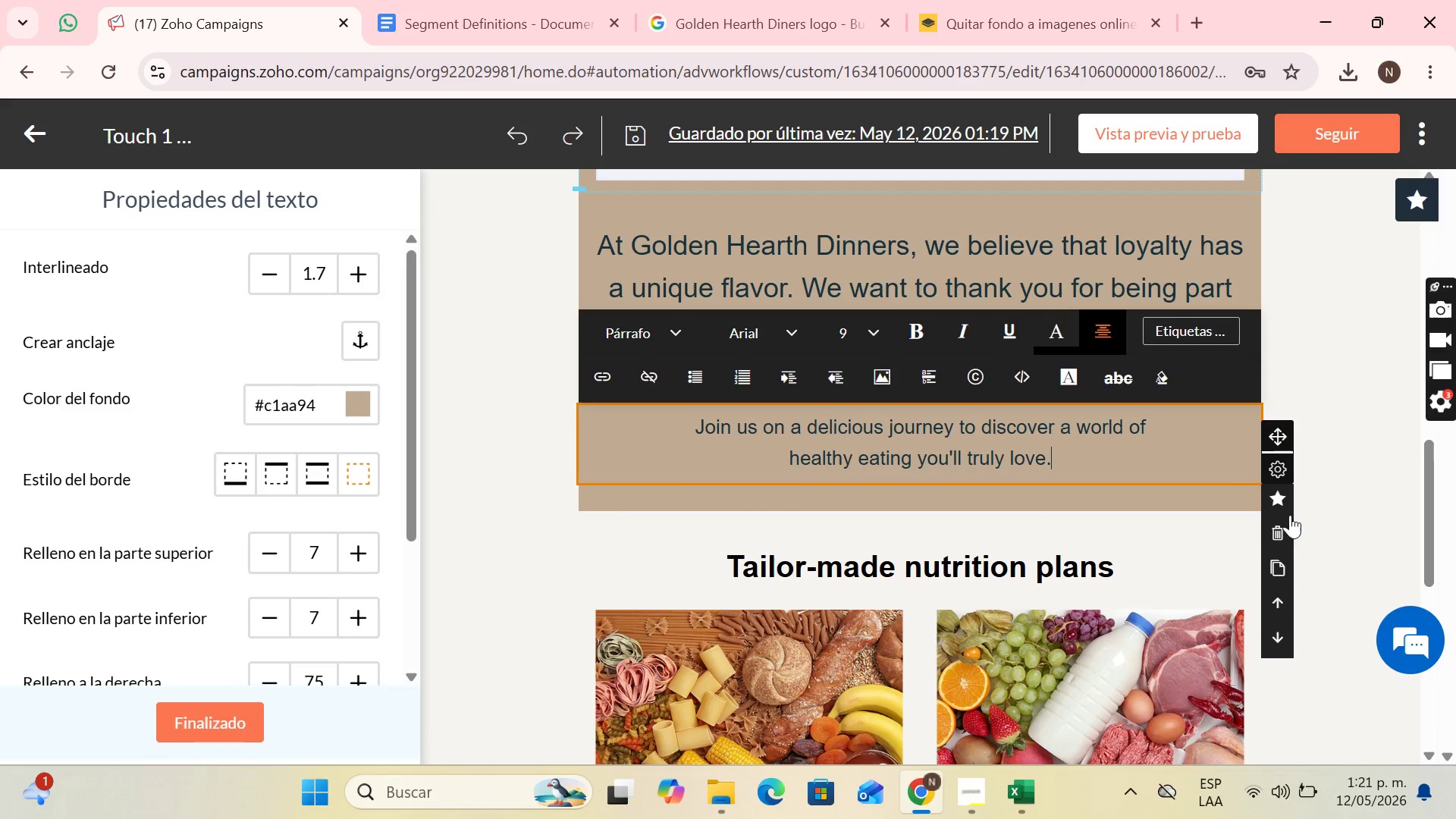 
left_click([1288, 532])
 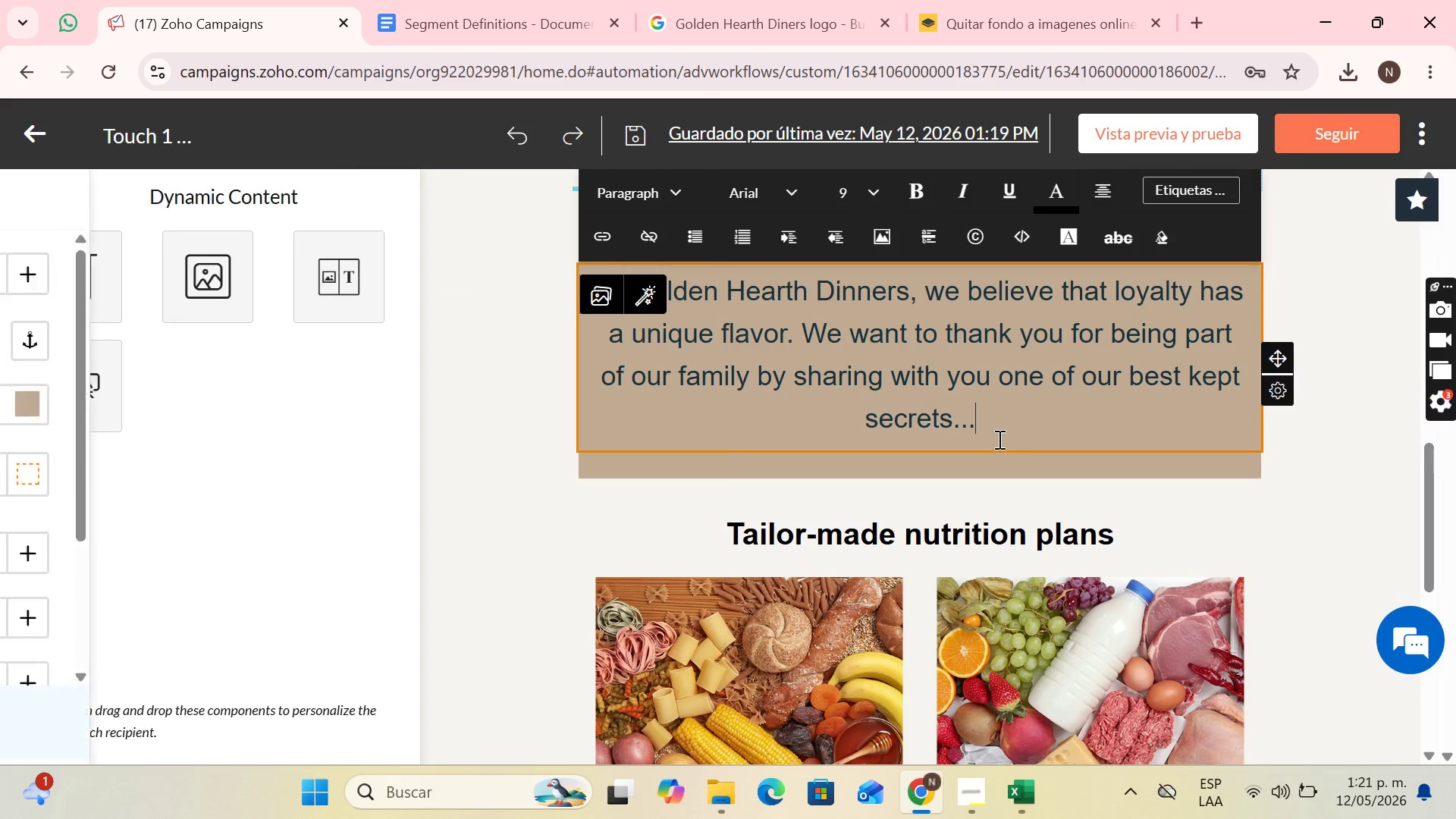 
scroll: coordinate [1166, 467], scroll_direction: down, amount: 1.0
 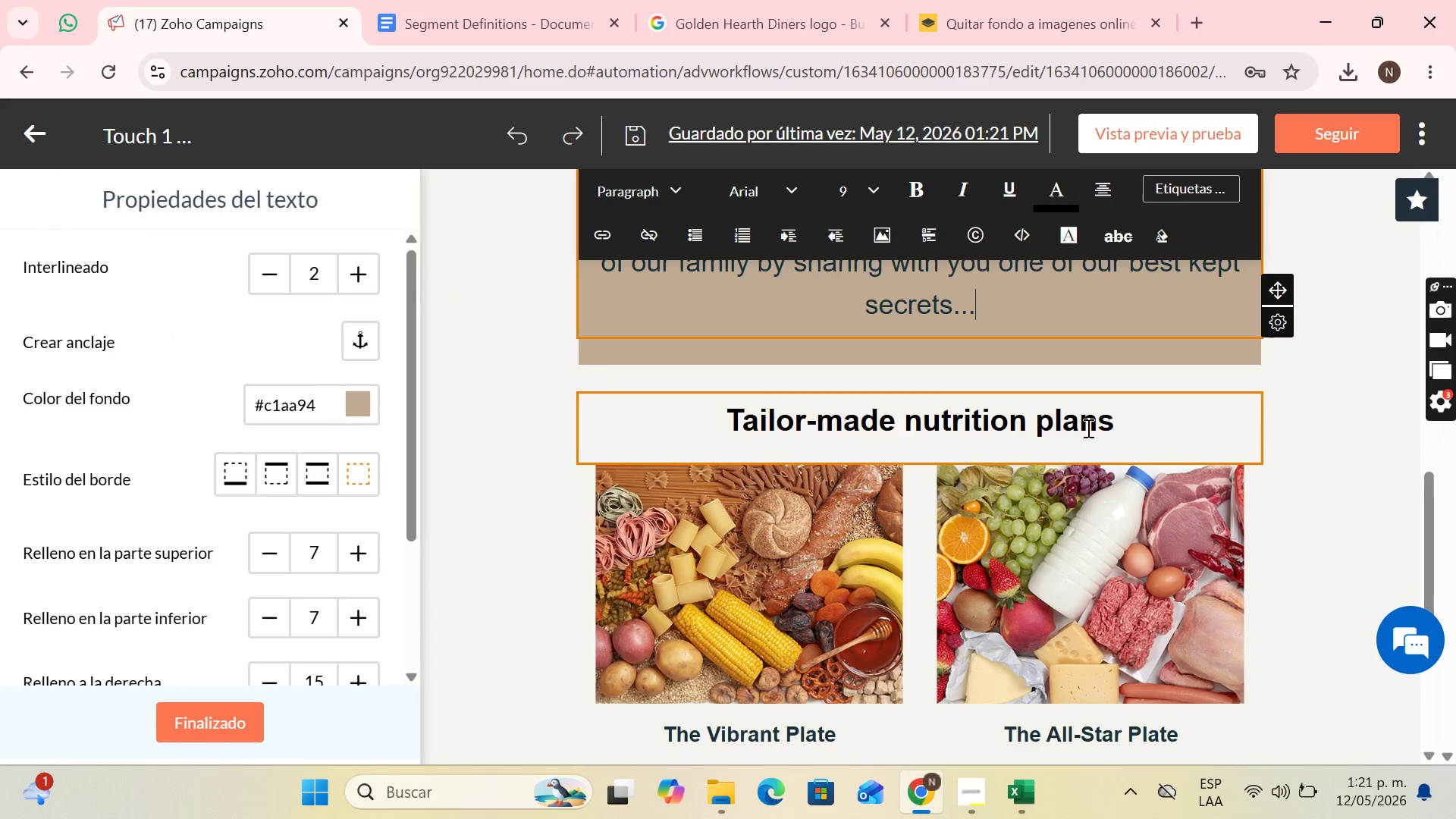 
scroll: coordinate [1109, 393], scroll_direction: none, amount: 0.0
 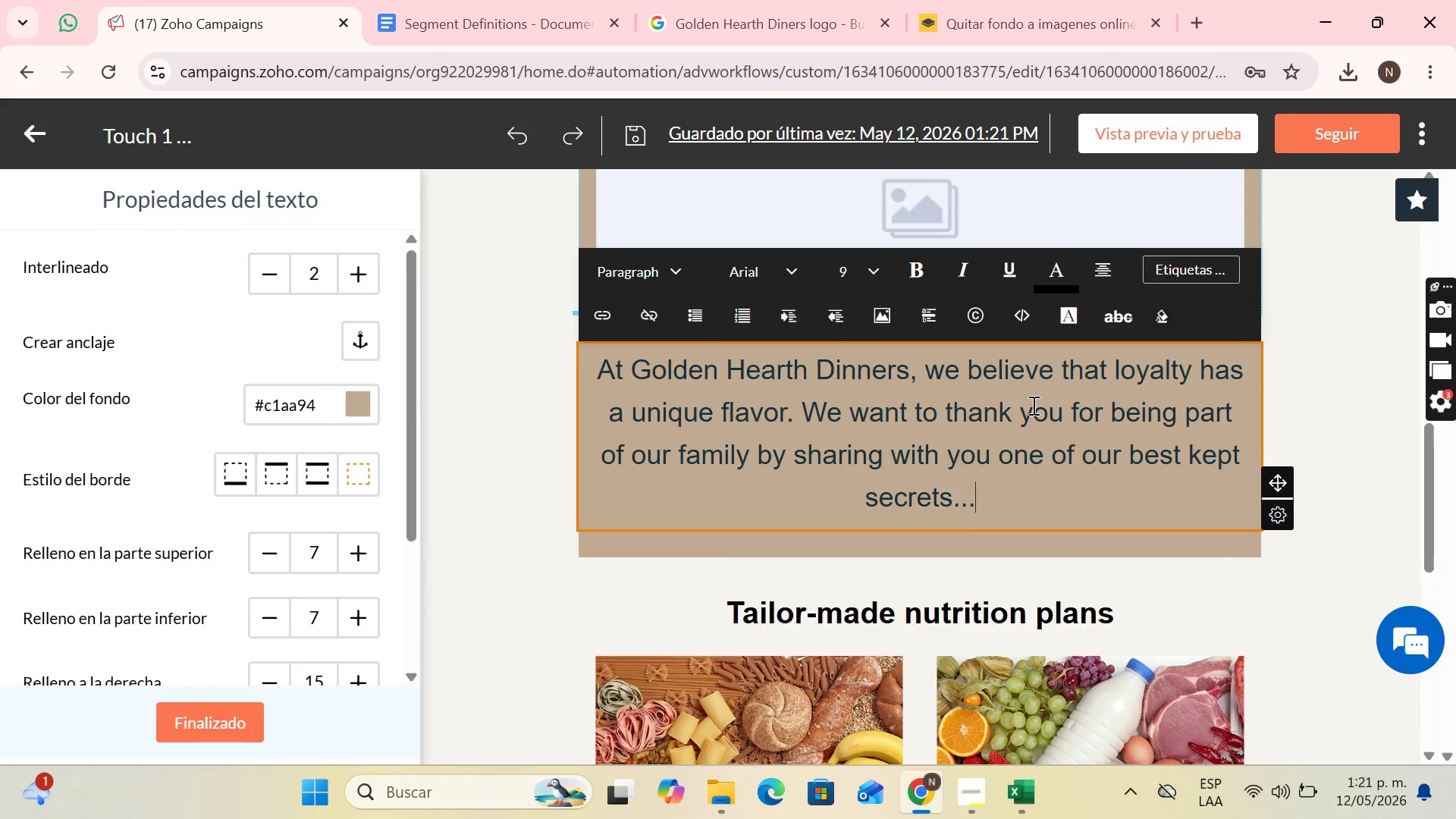 
scroll: coordinate [1015, 410], scroll_direction: down, amount: 2.0
 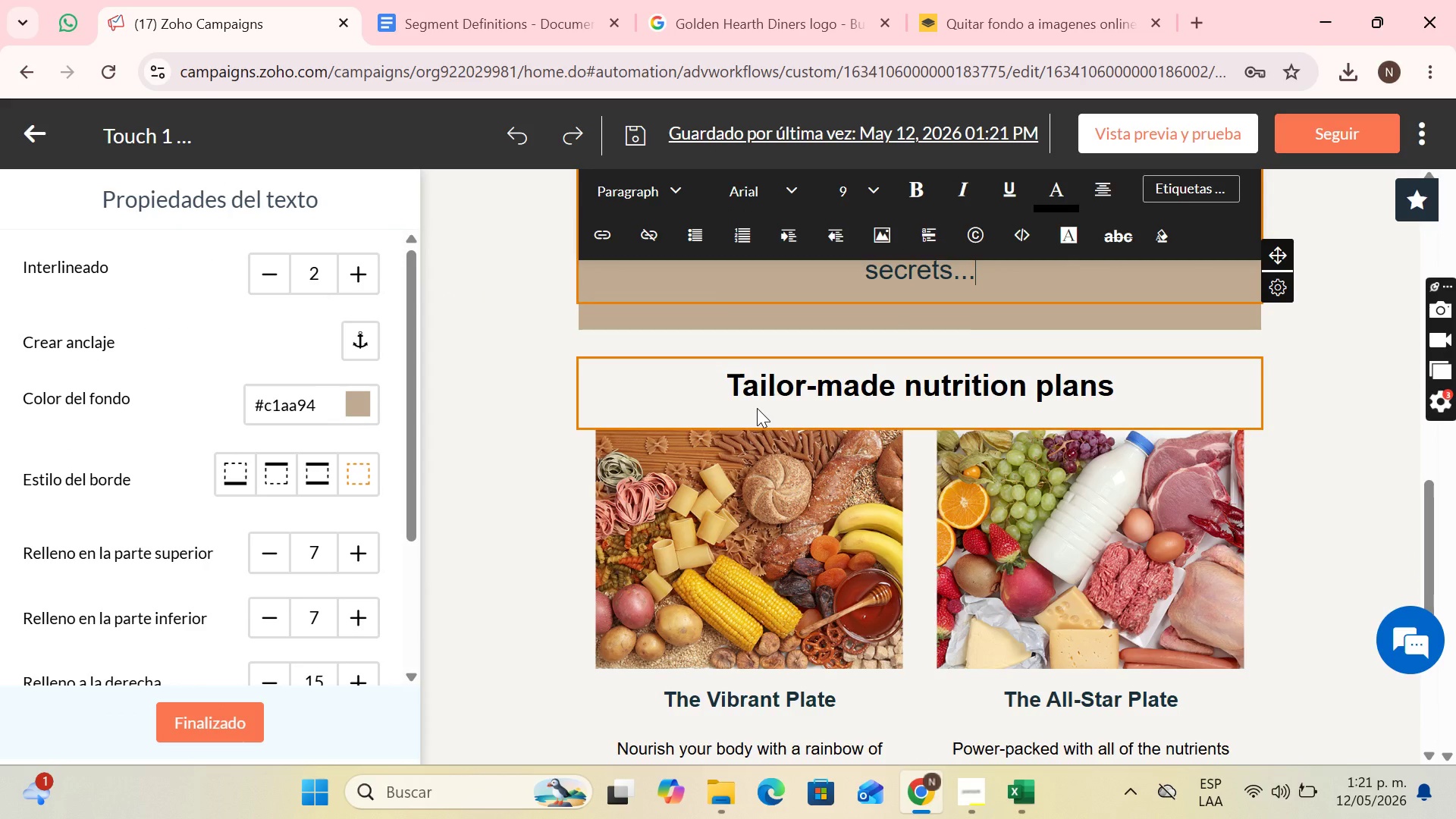 
wait(8.85)
 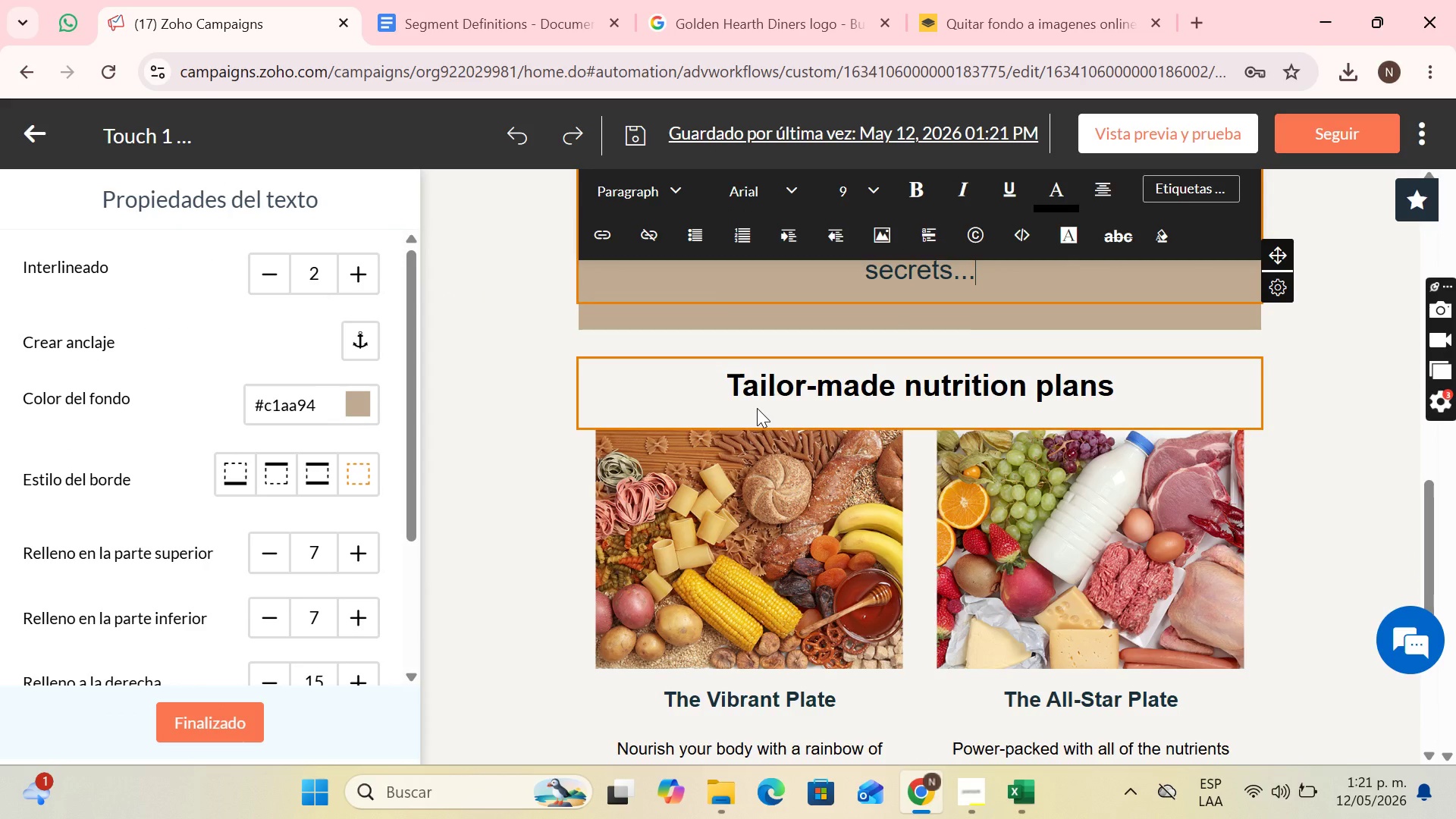 
scroll: coordinate [985, 400], scroll_direction: none, amount: 0.0
 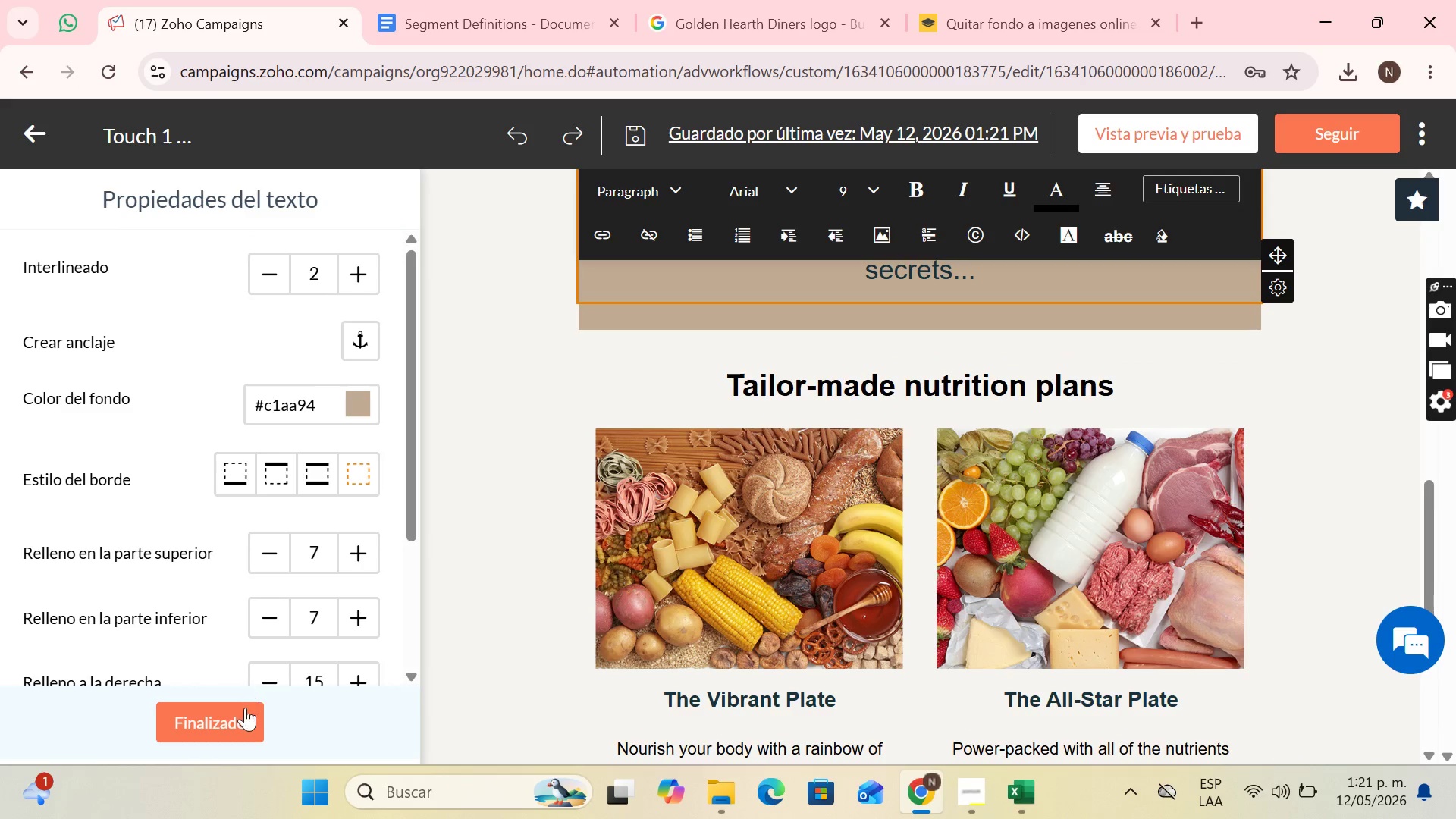 
left_click([237, 715])
 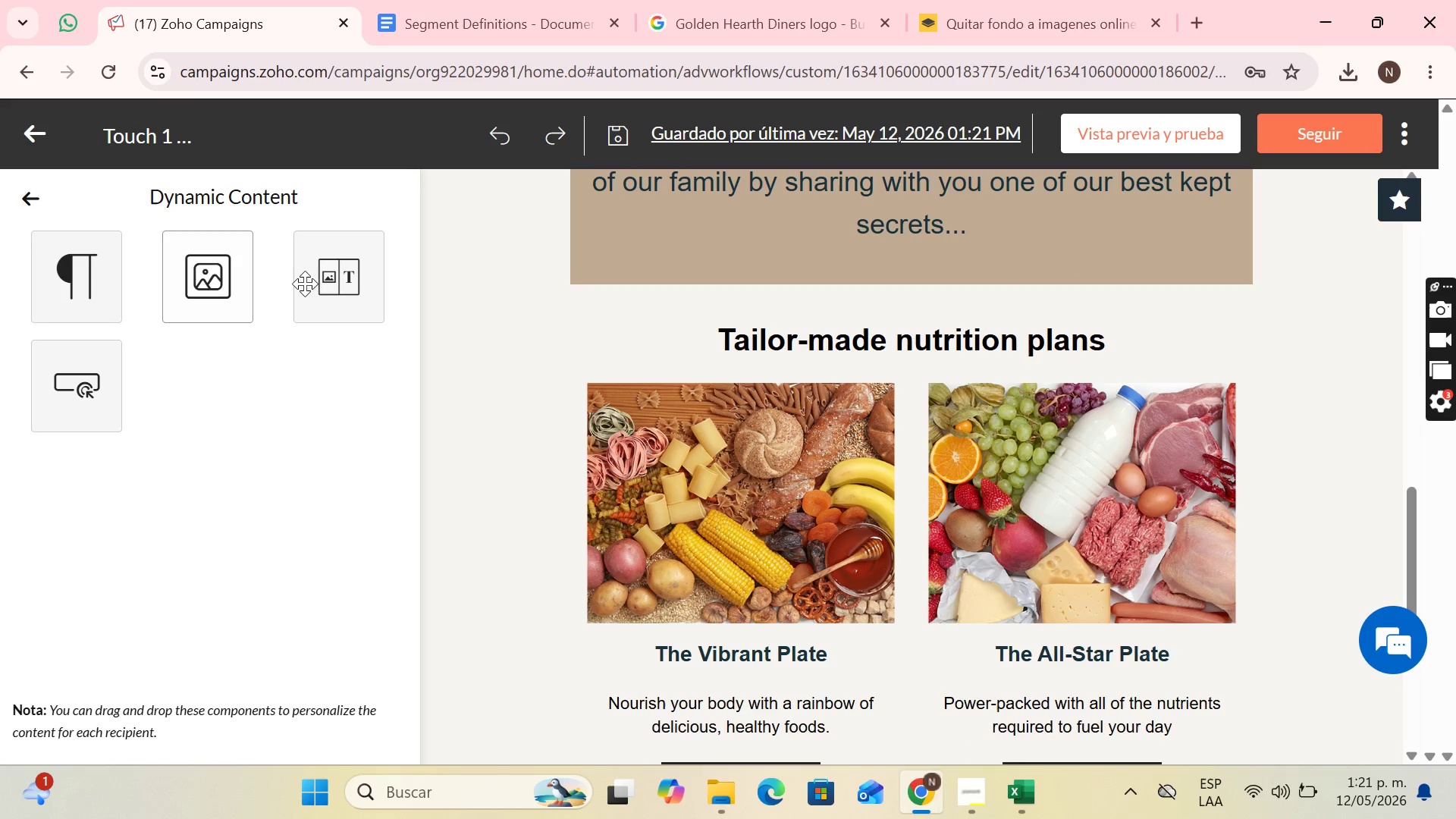 
left_click_drag(start_coordinate=[307, 284], to_coordinate=[954, 350])
 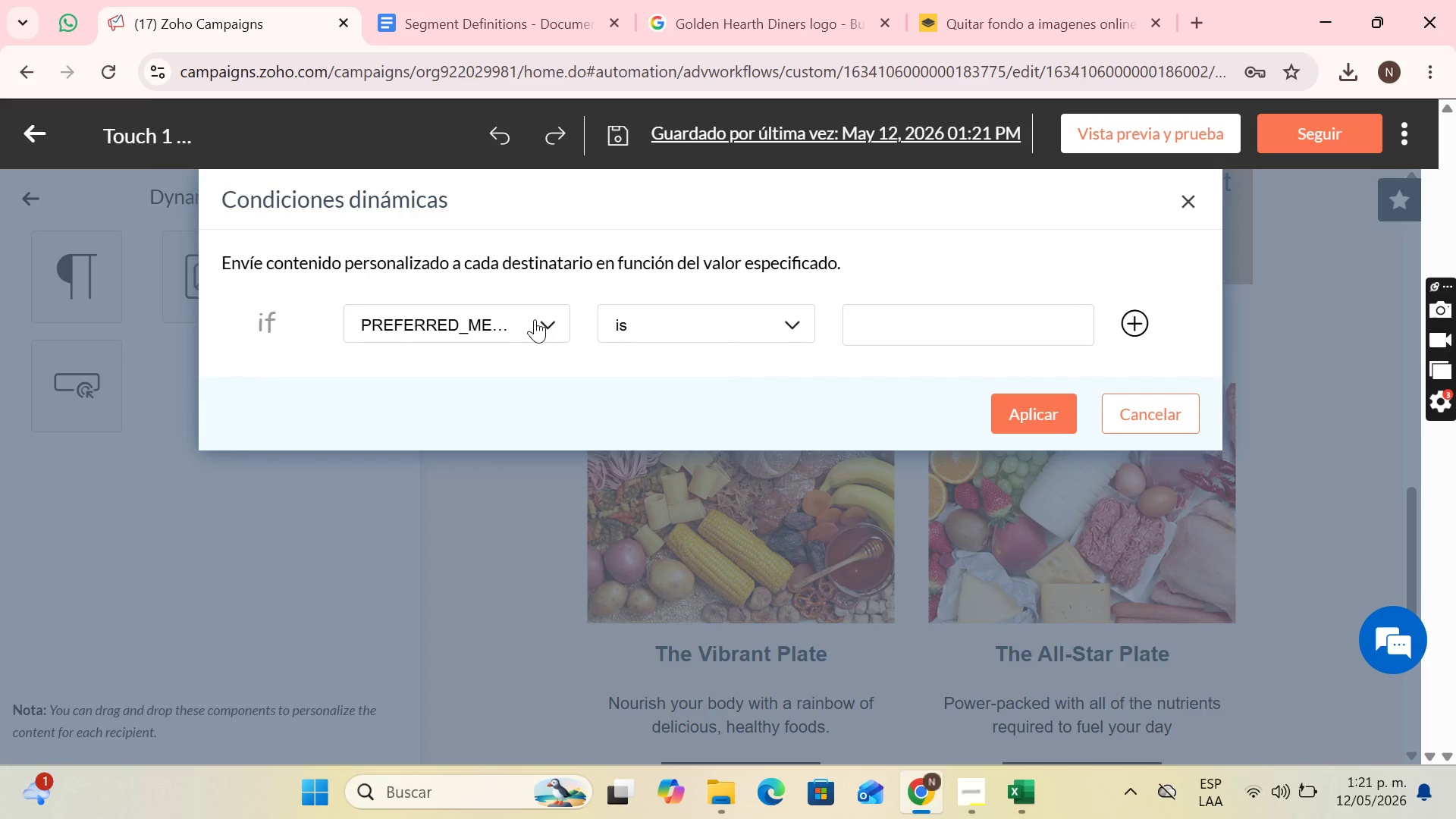 
wait(9.81)
 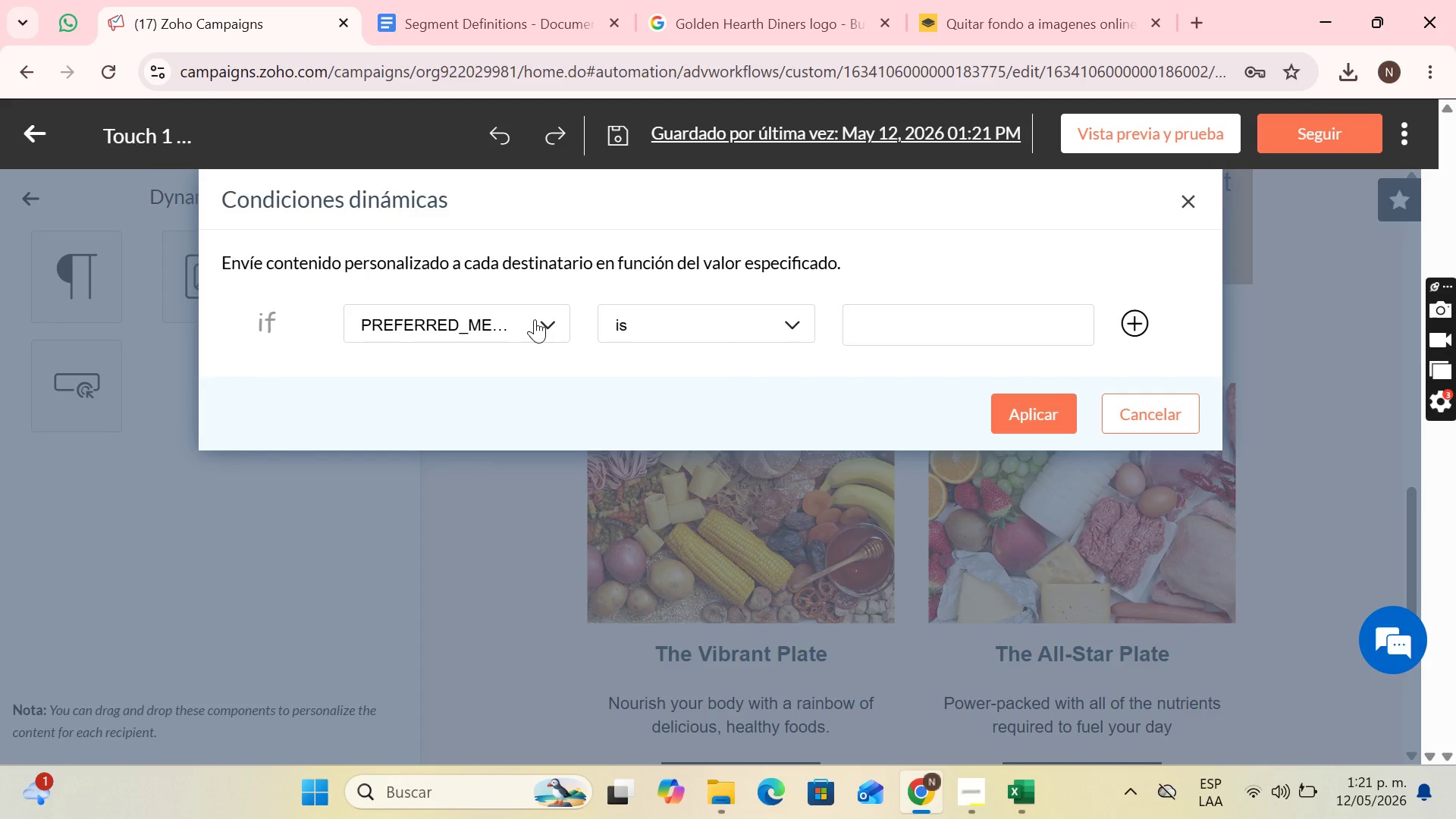 
left_click([486, 364])
 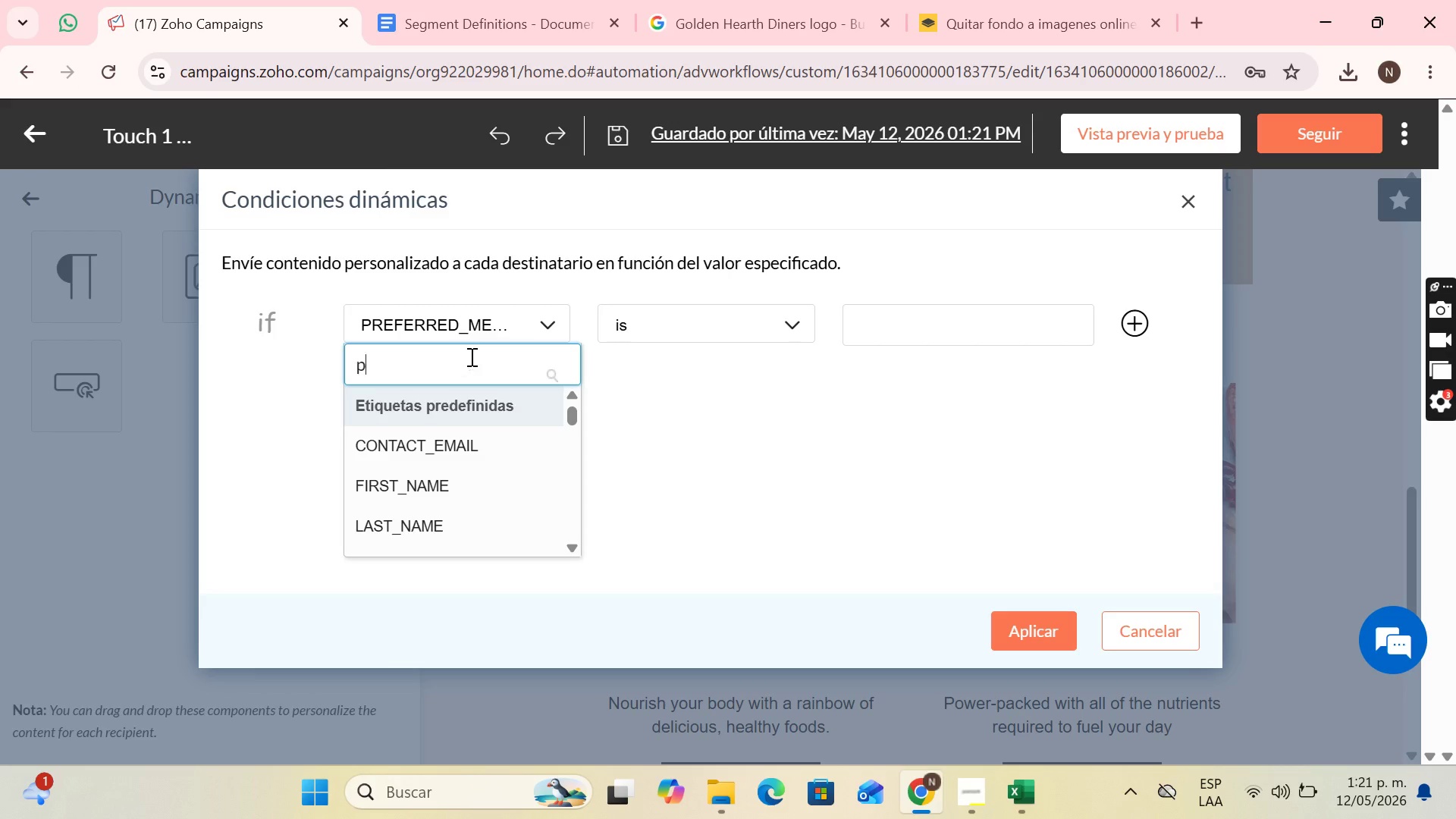 
type(pre)
 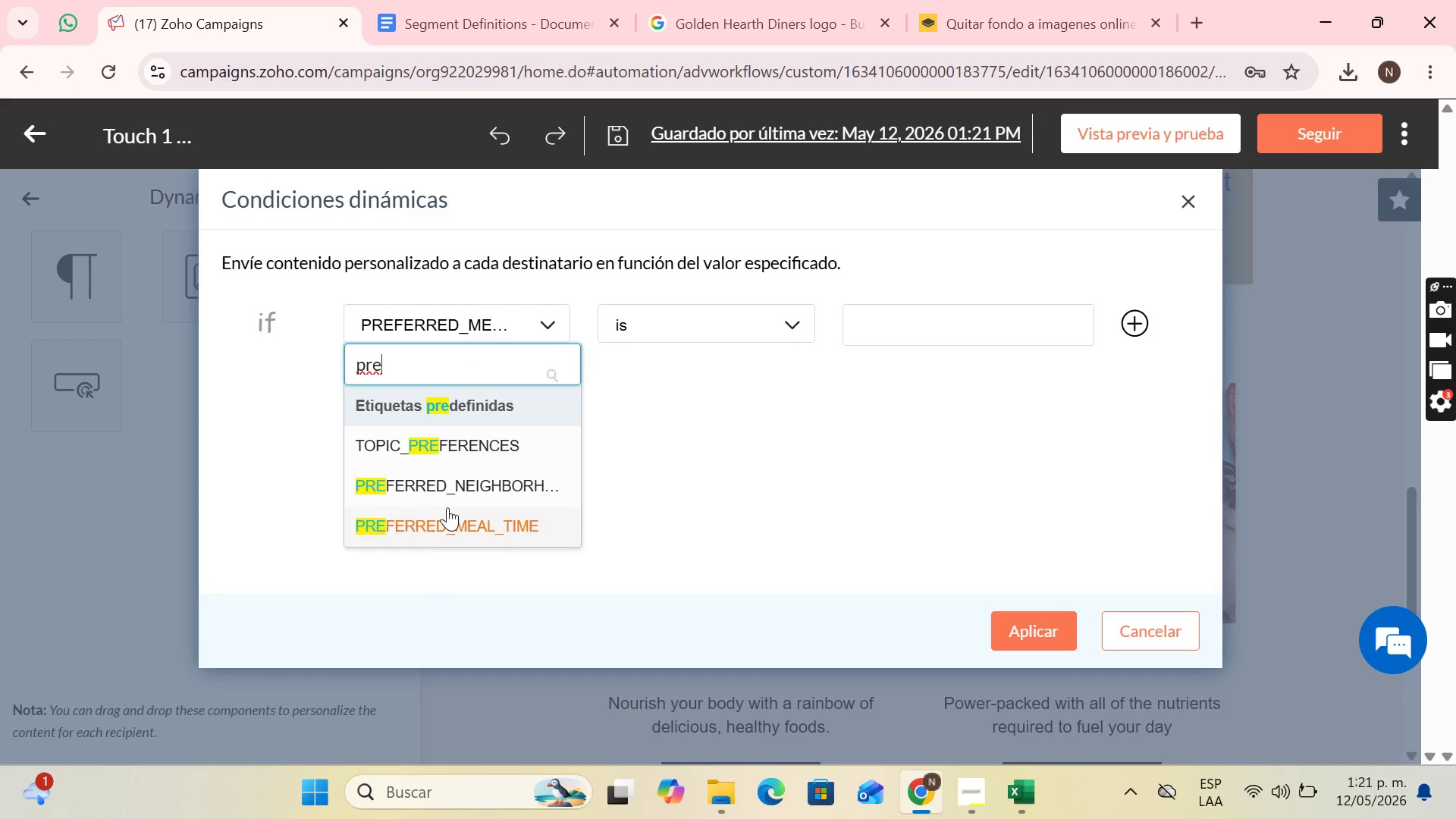 
left_click([457, 522])
 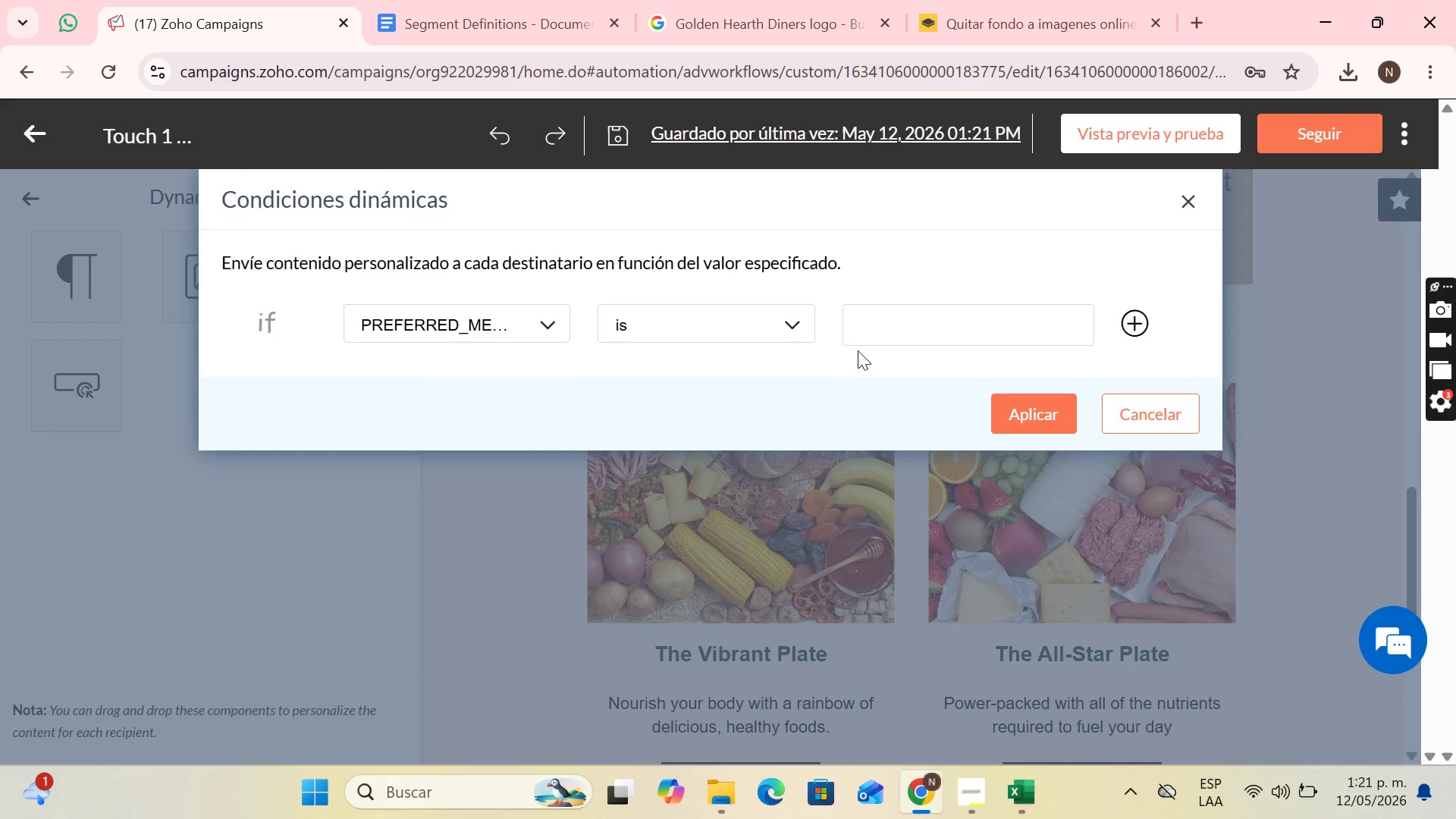 
left_click([879, 322])
 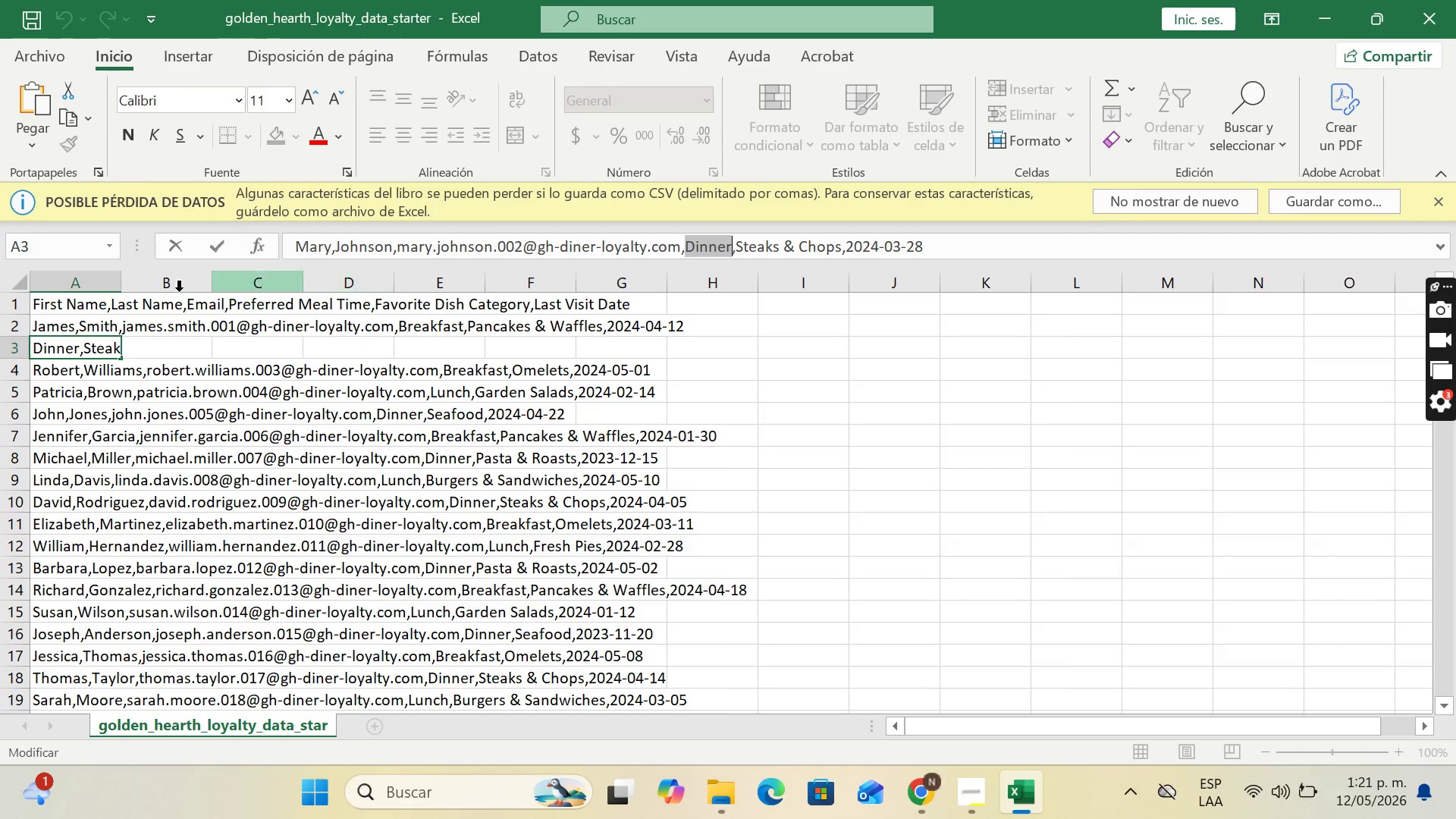 
double_click([87, 318])
 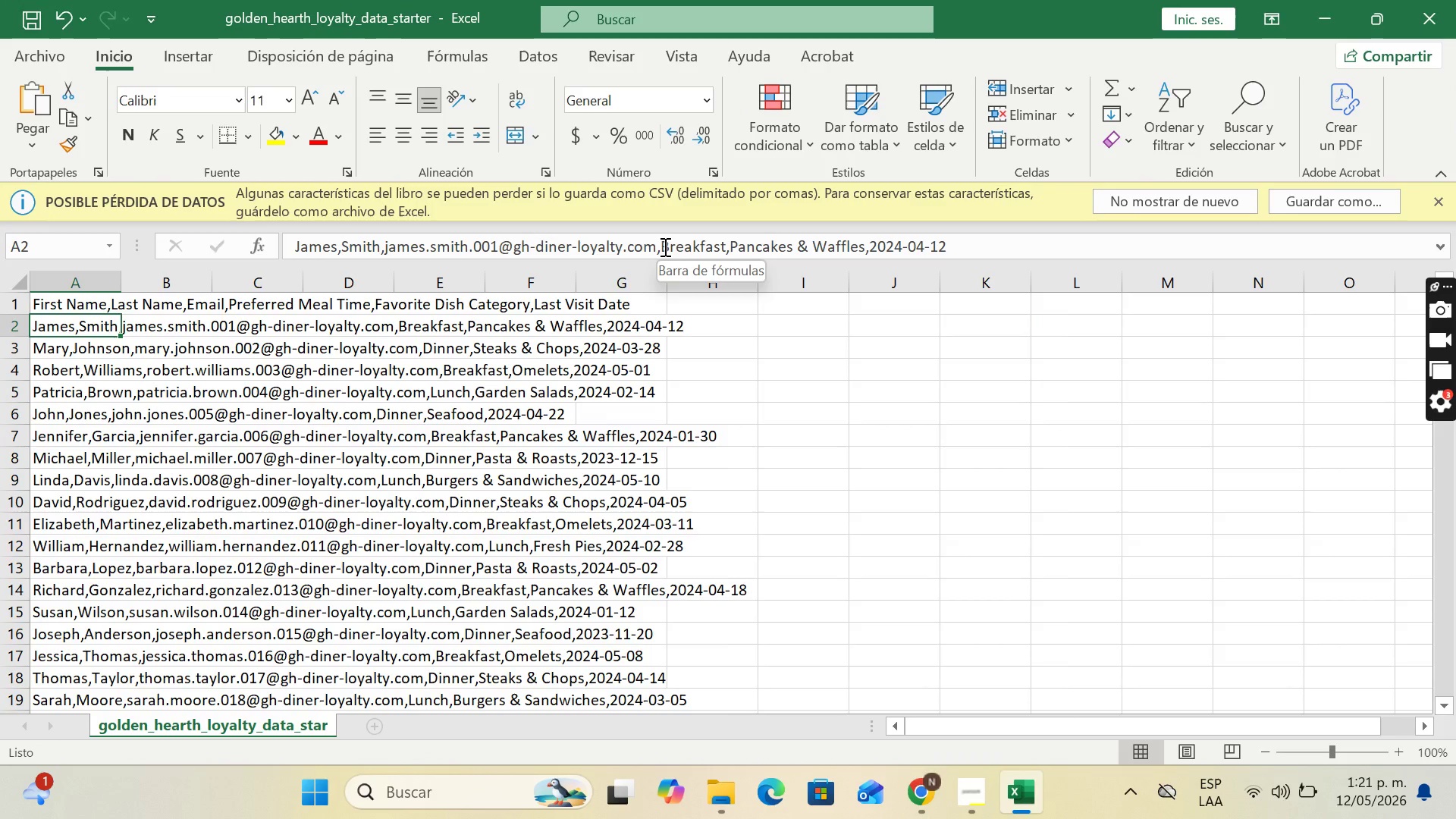 
left_click_drag(start_coordinate=[661, 246], to_coordinate=[724, 249])
 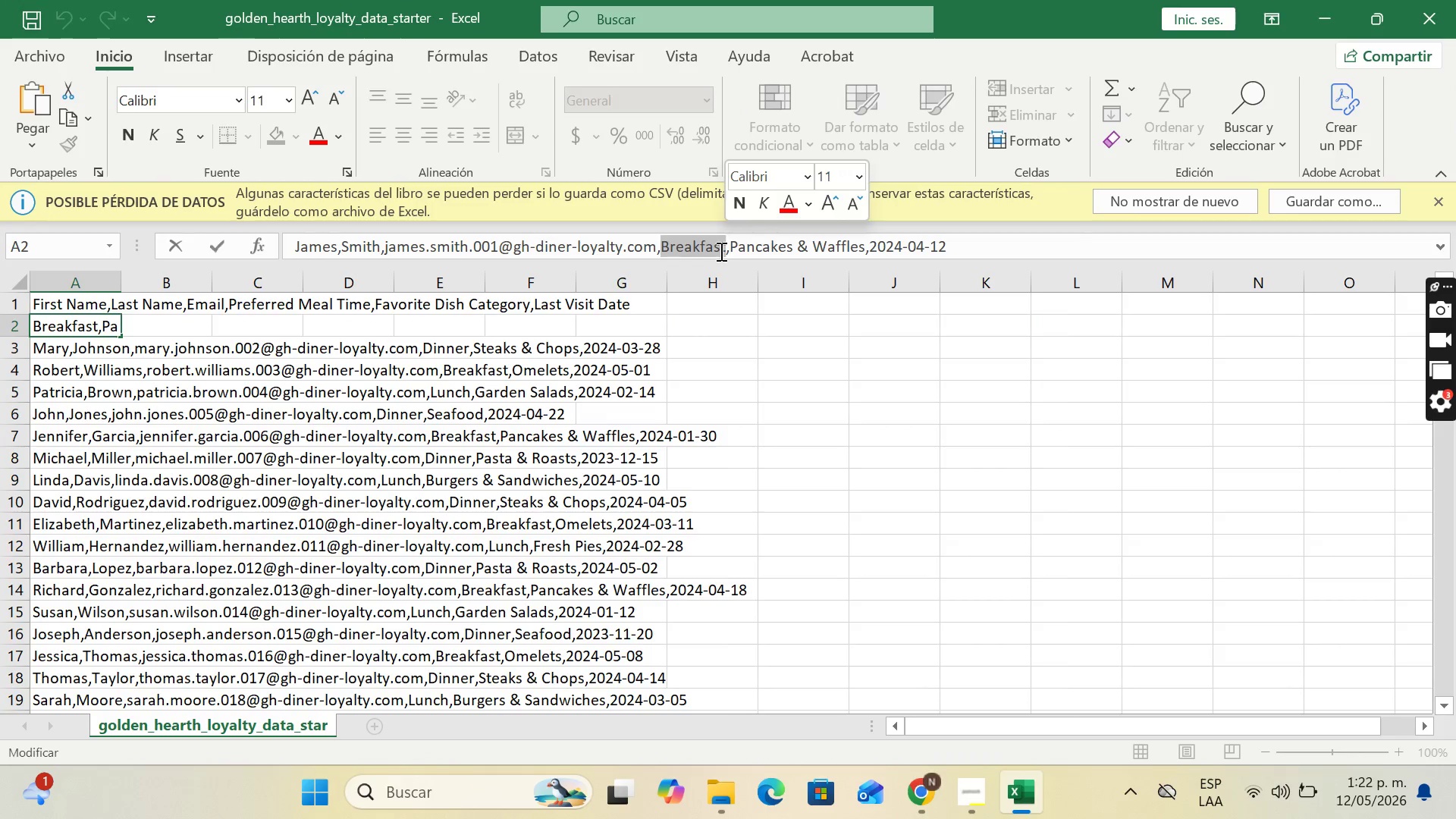 
key(Control+C)
 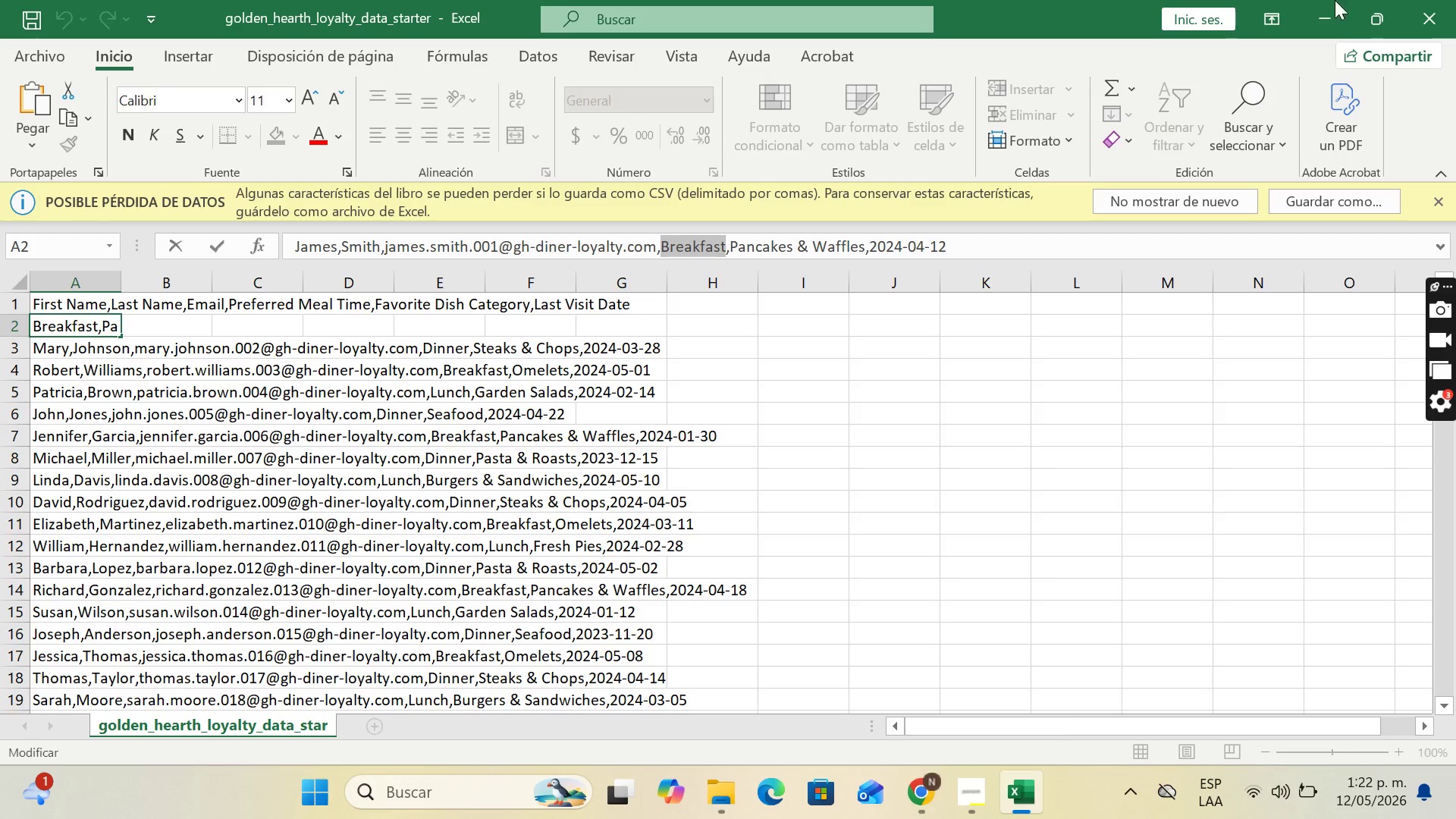 
left_click([1346, 0])
 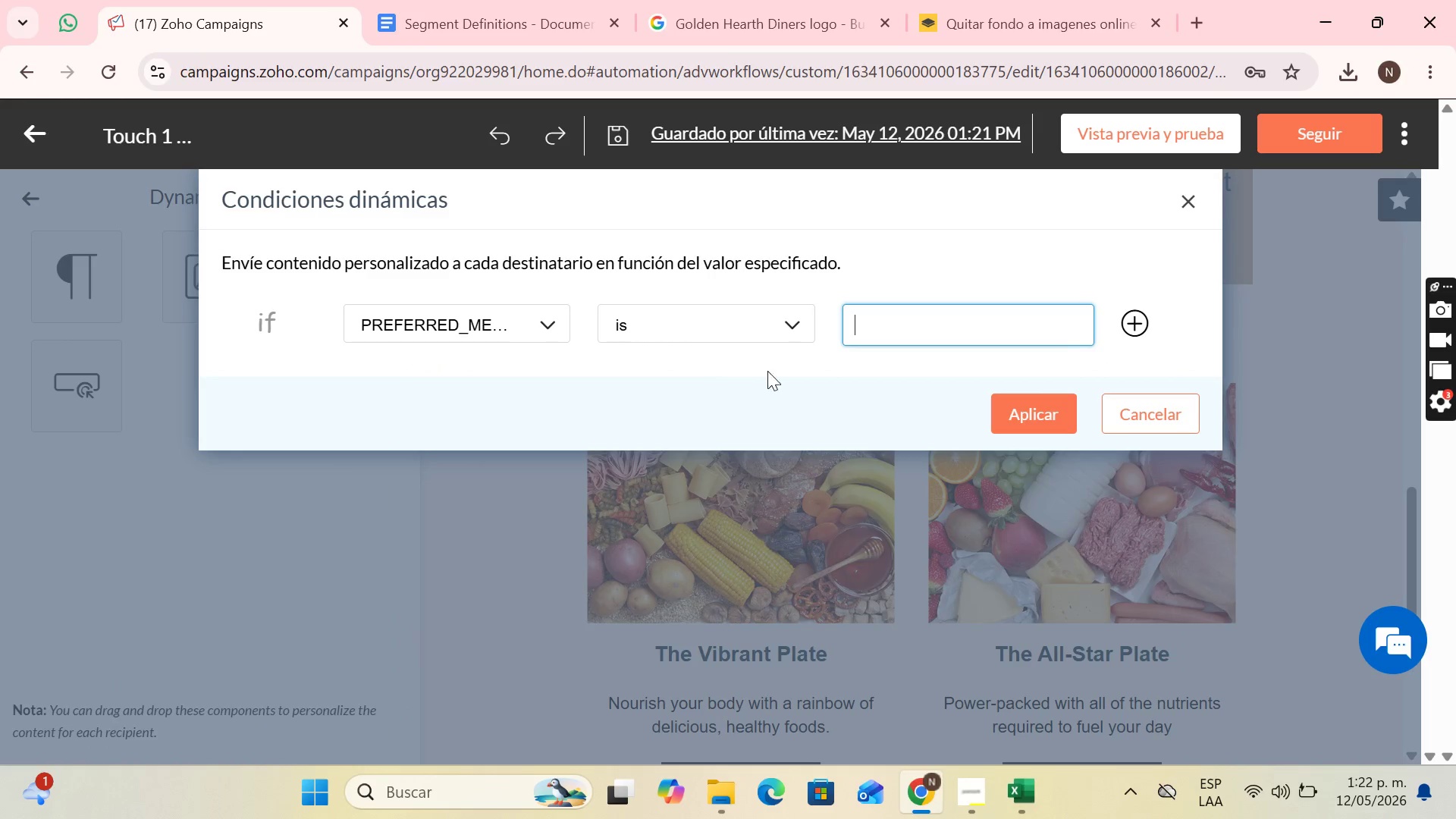 
key(Control+V)
 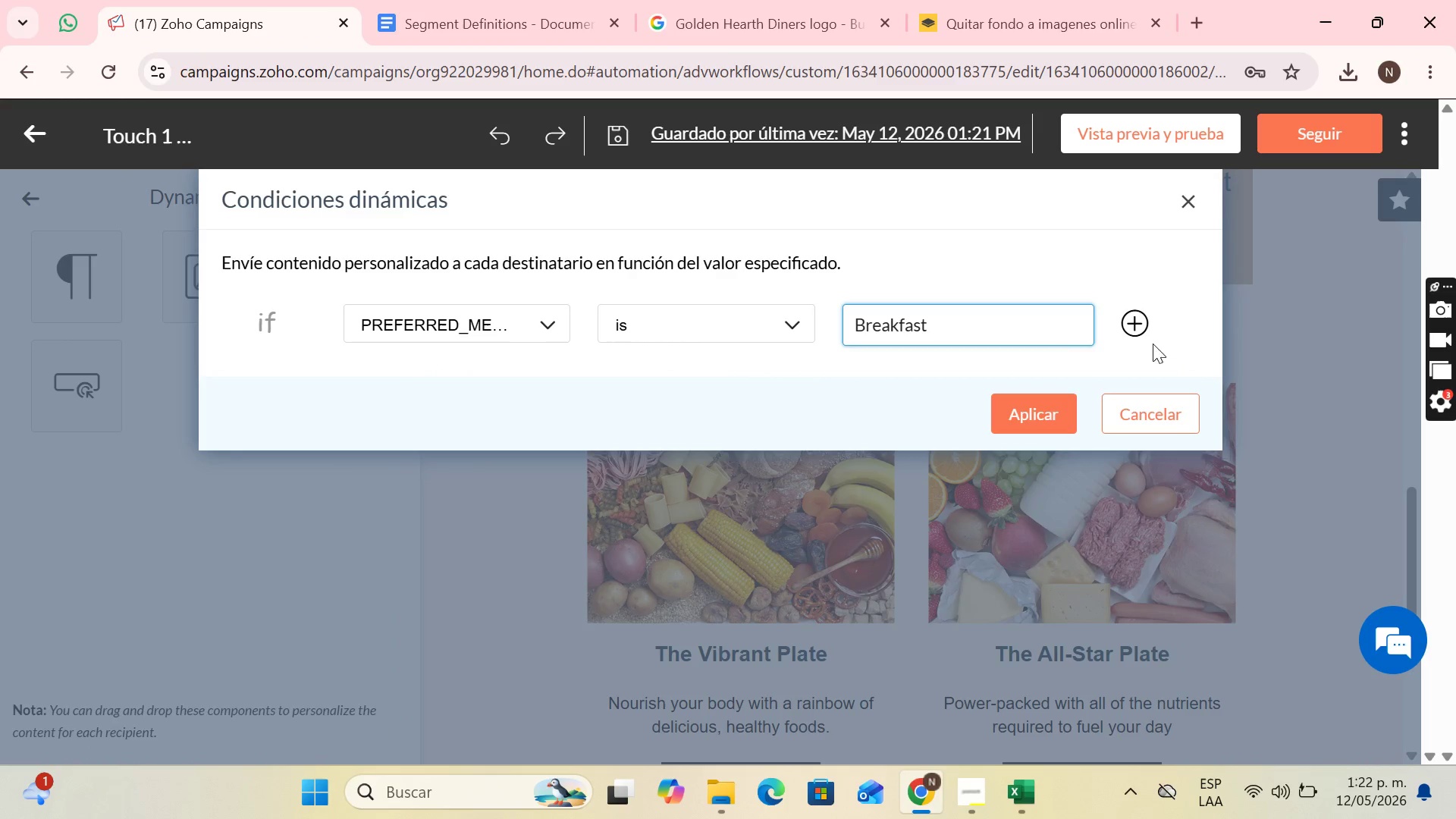 
left_click([1131, 331])
 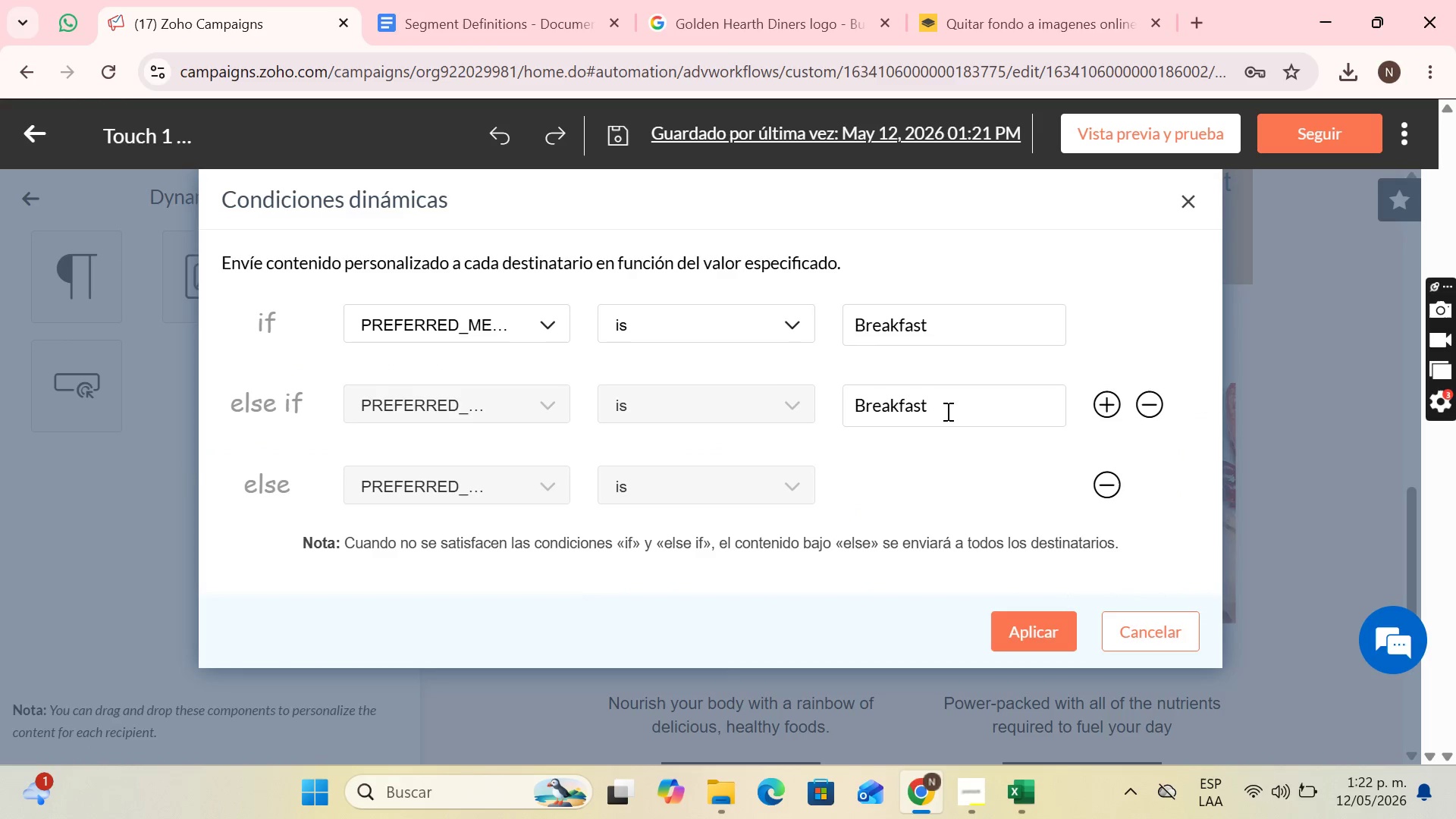 
left_click_drag(start_coordinate=[954, 407], to_coordinate=[820, 426])
 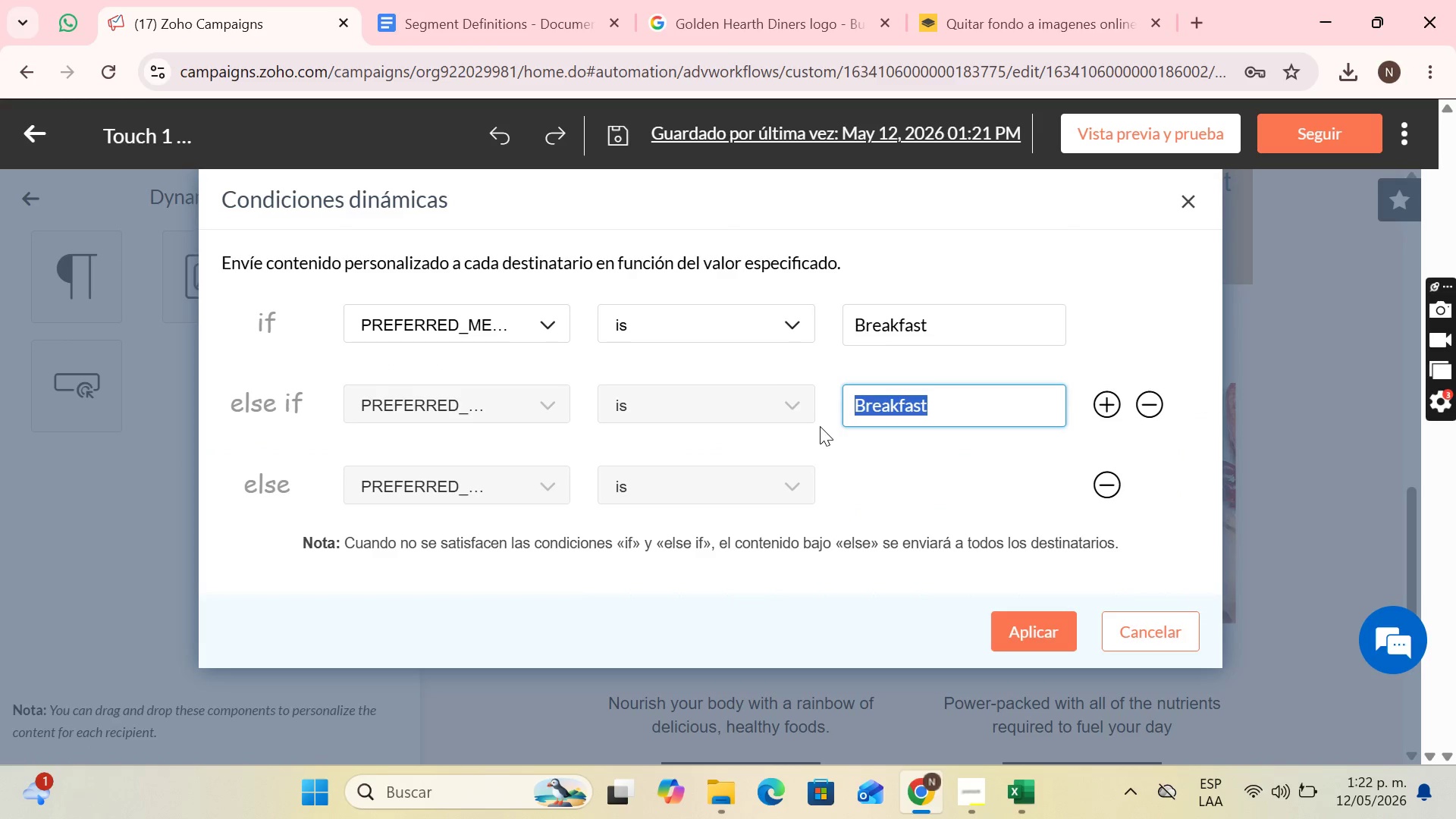 
key(Backspace)
 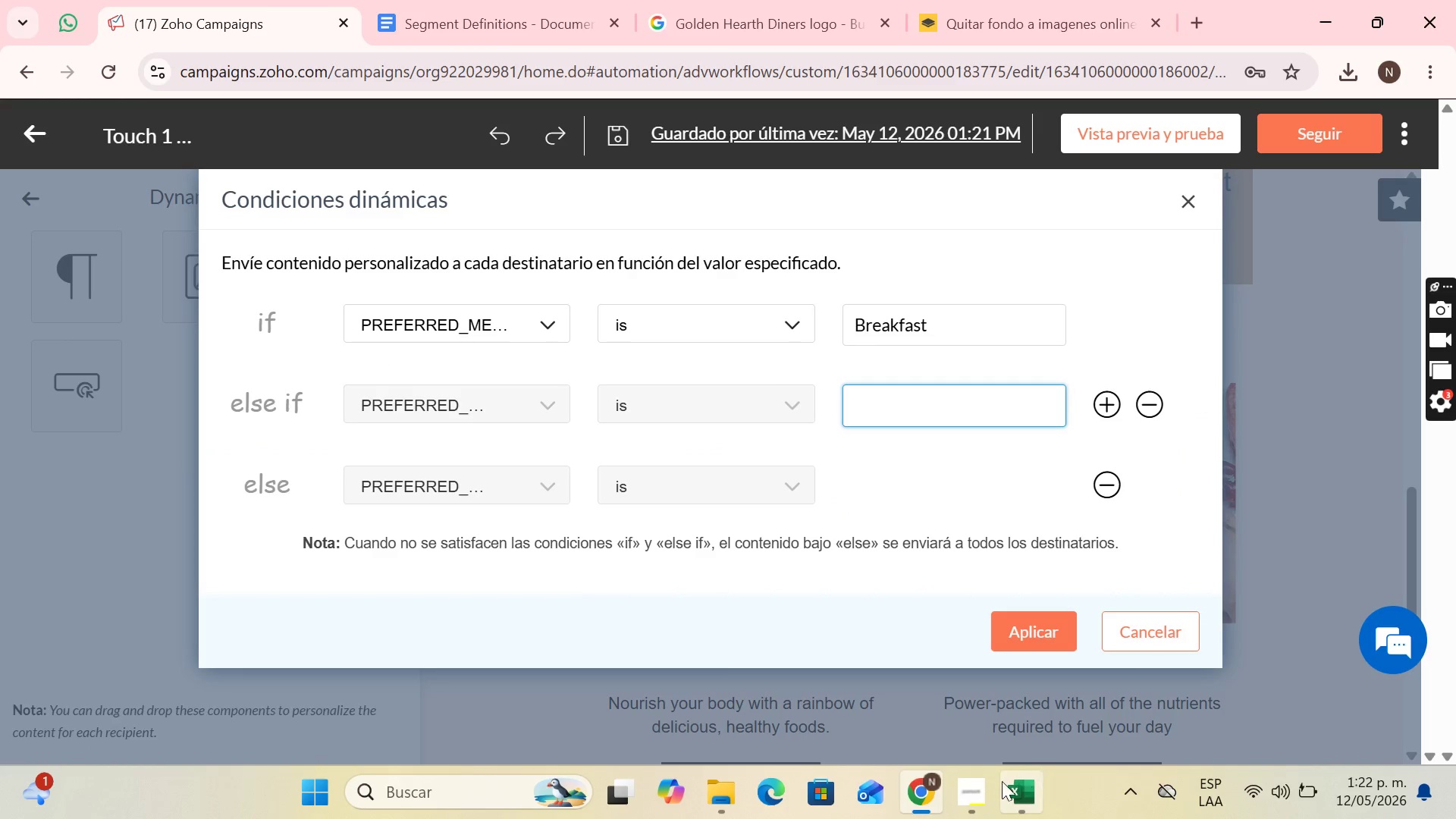 
left_click([1001, 783])
 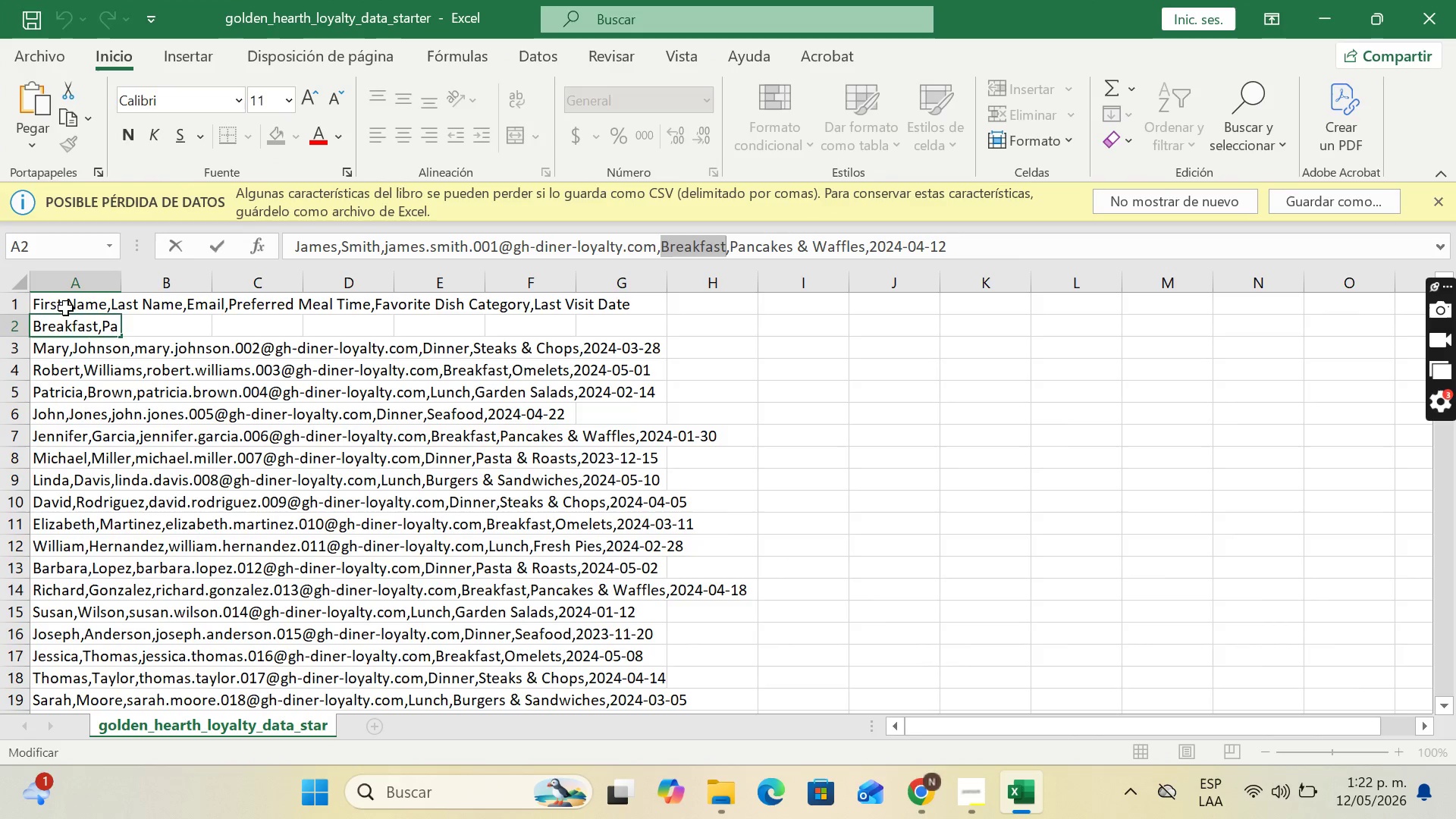 
left_click([50, 347])
 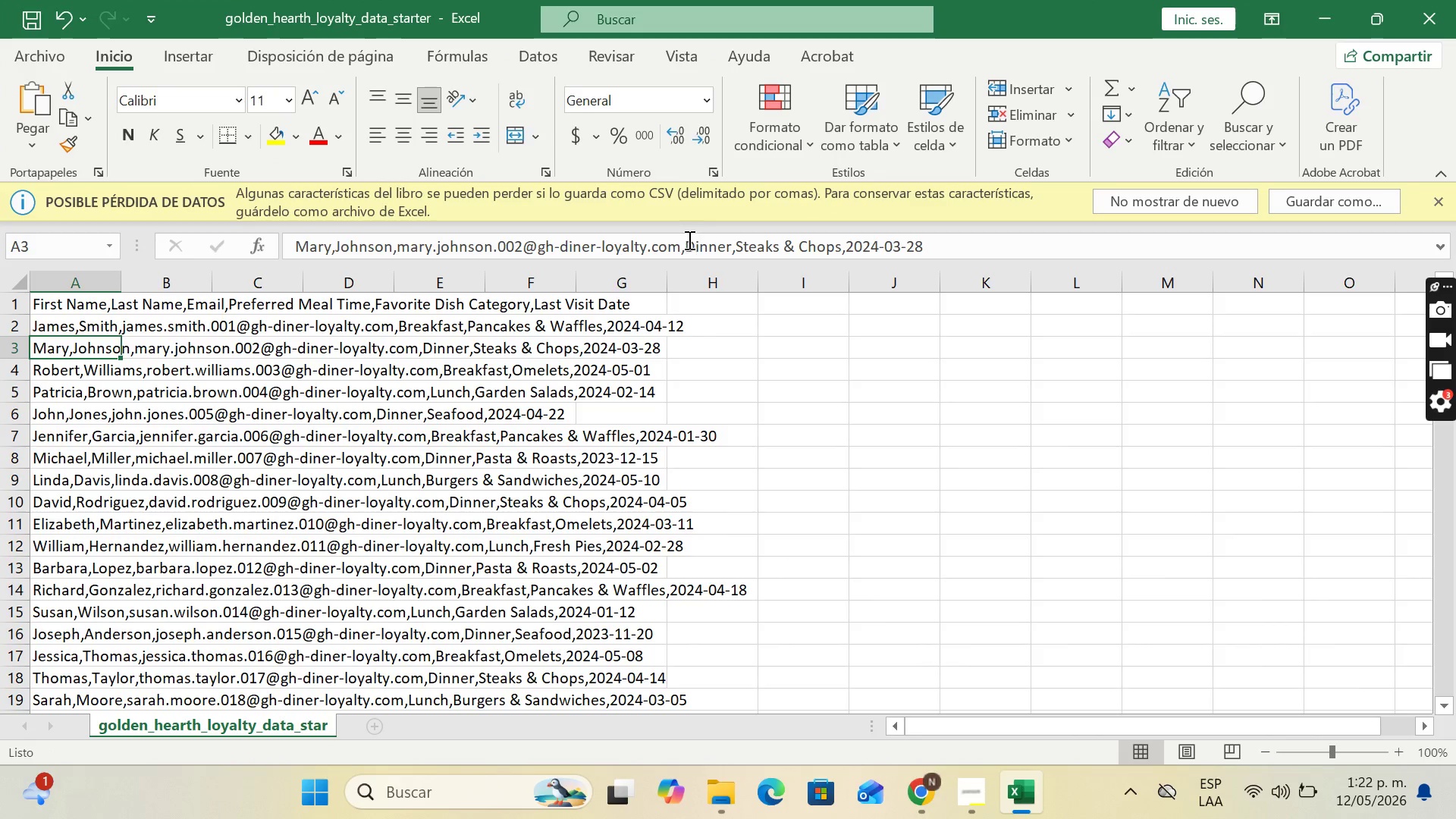 
left_click_drag(start_coordinate=[686, 243], to_coordinate=[733, 246])
 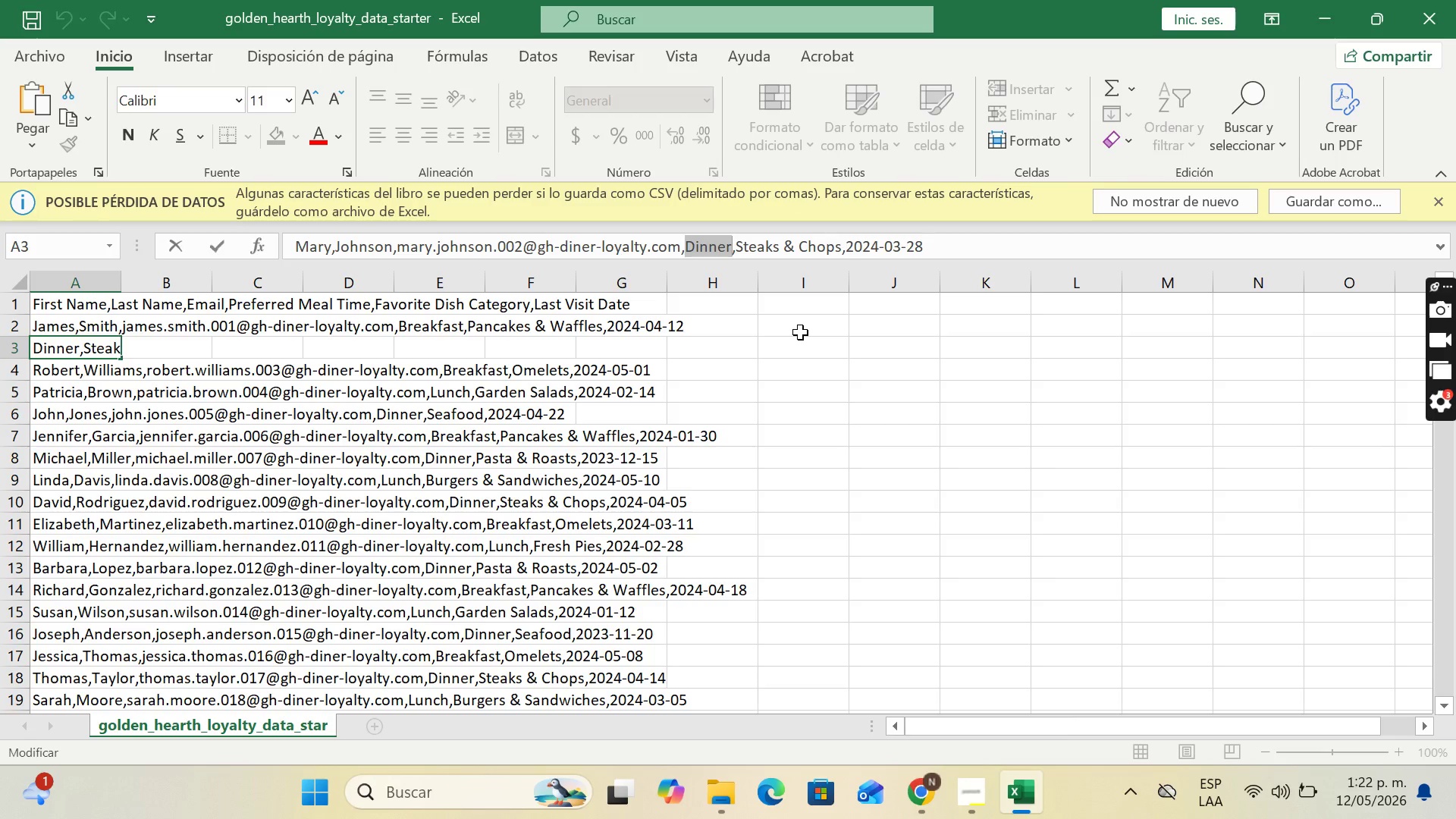 
key(Control+C)
 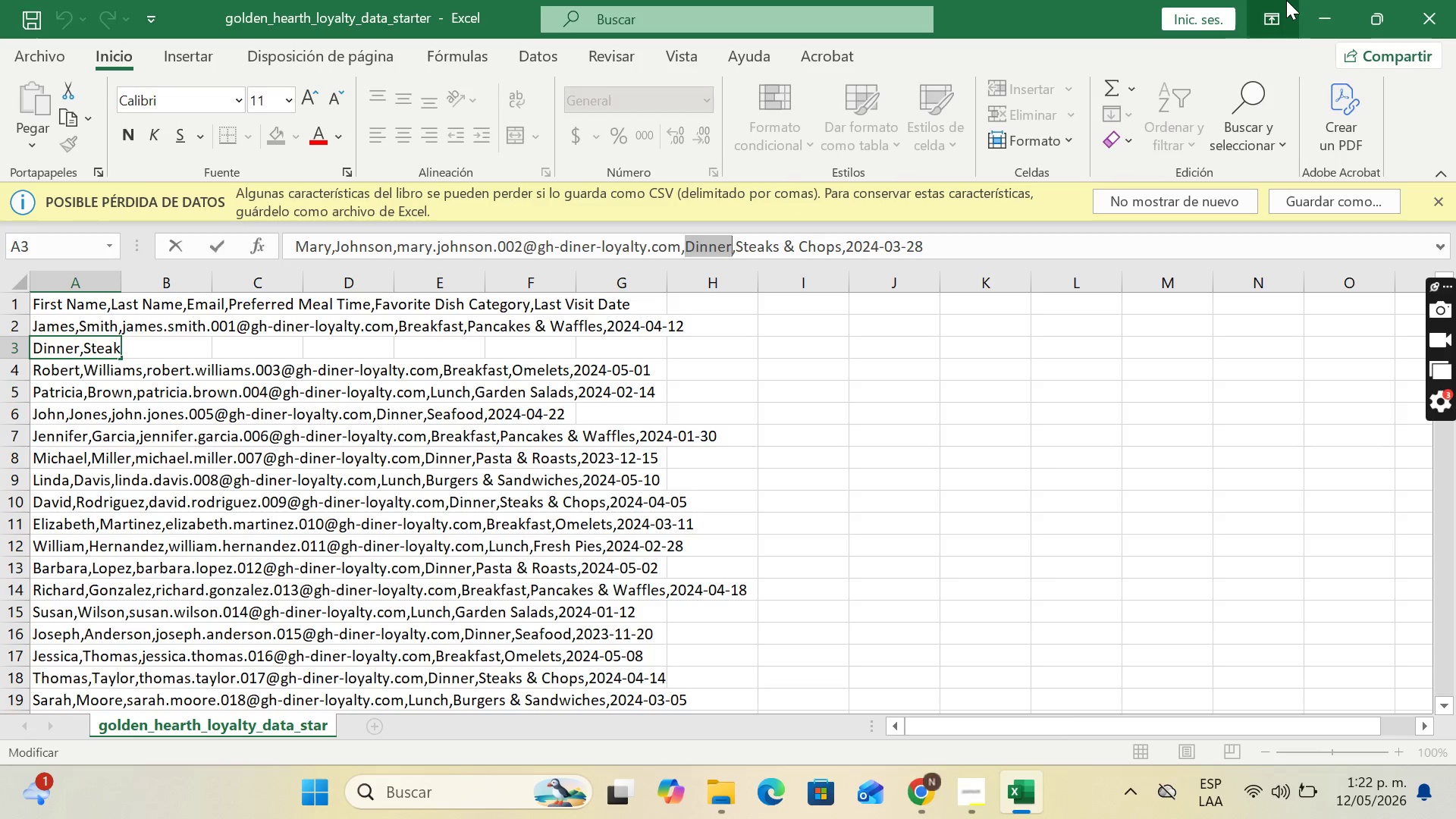 
left_click([1334, 0])
 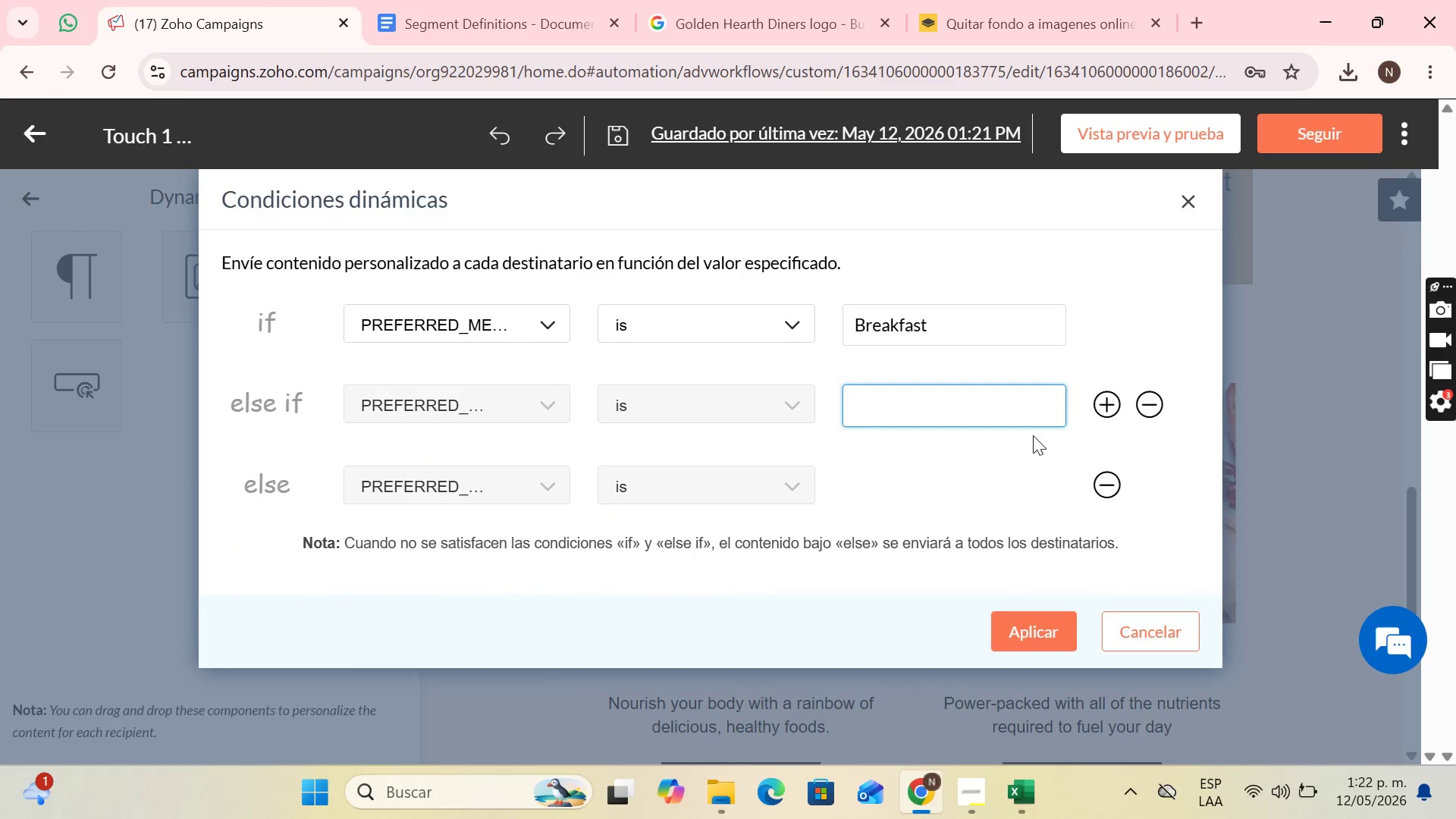 
key(Control+ControlLeft)
 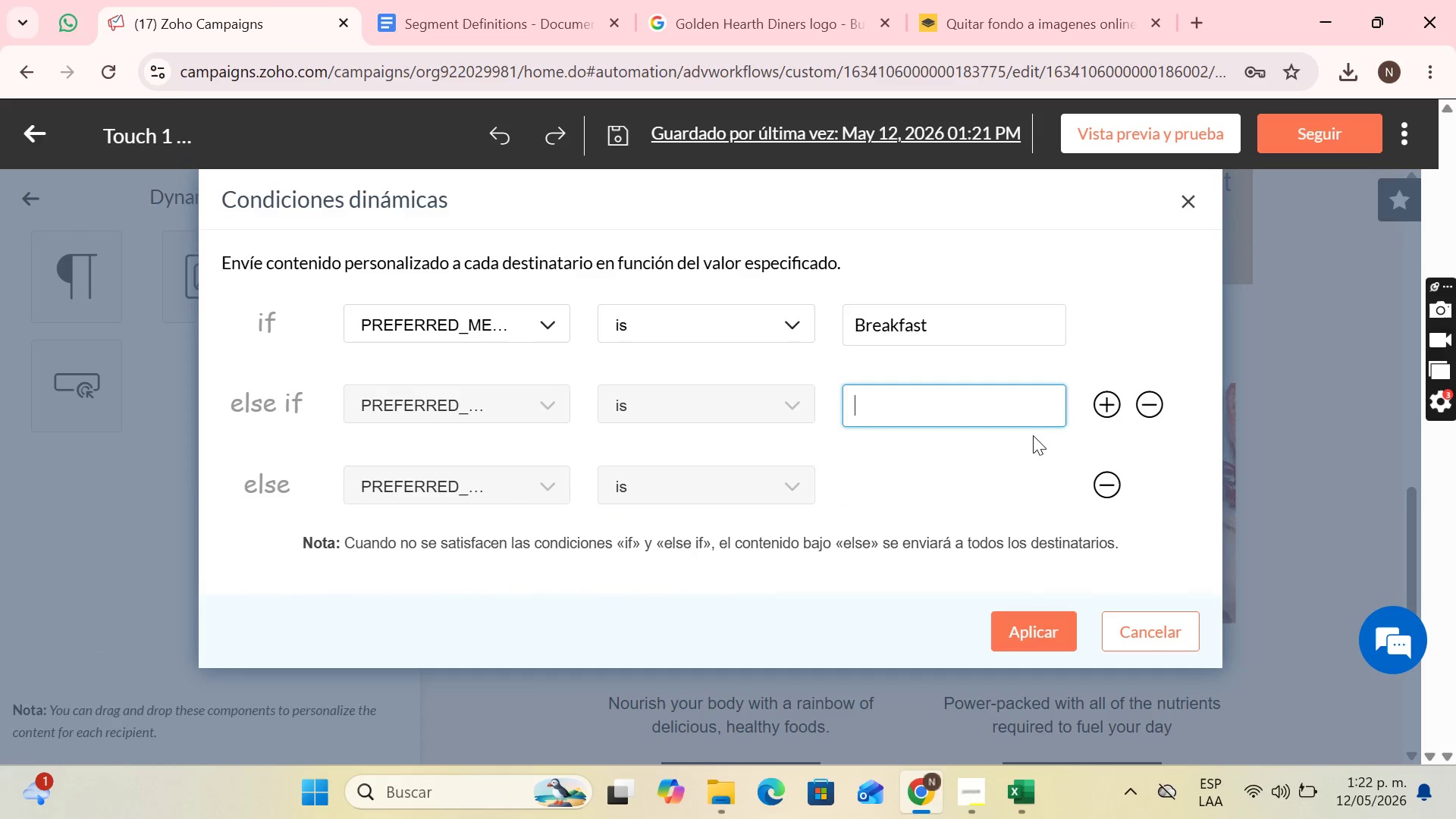 
key(V)
 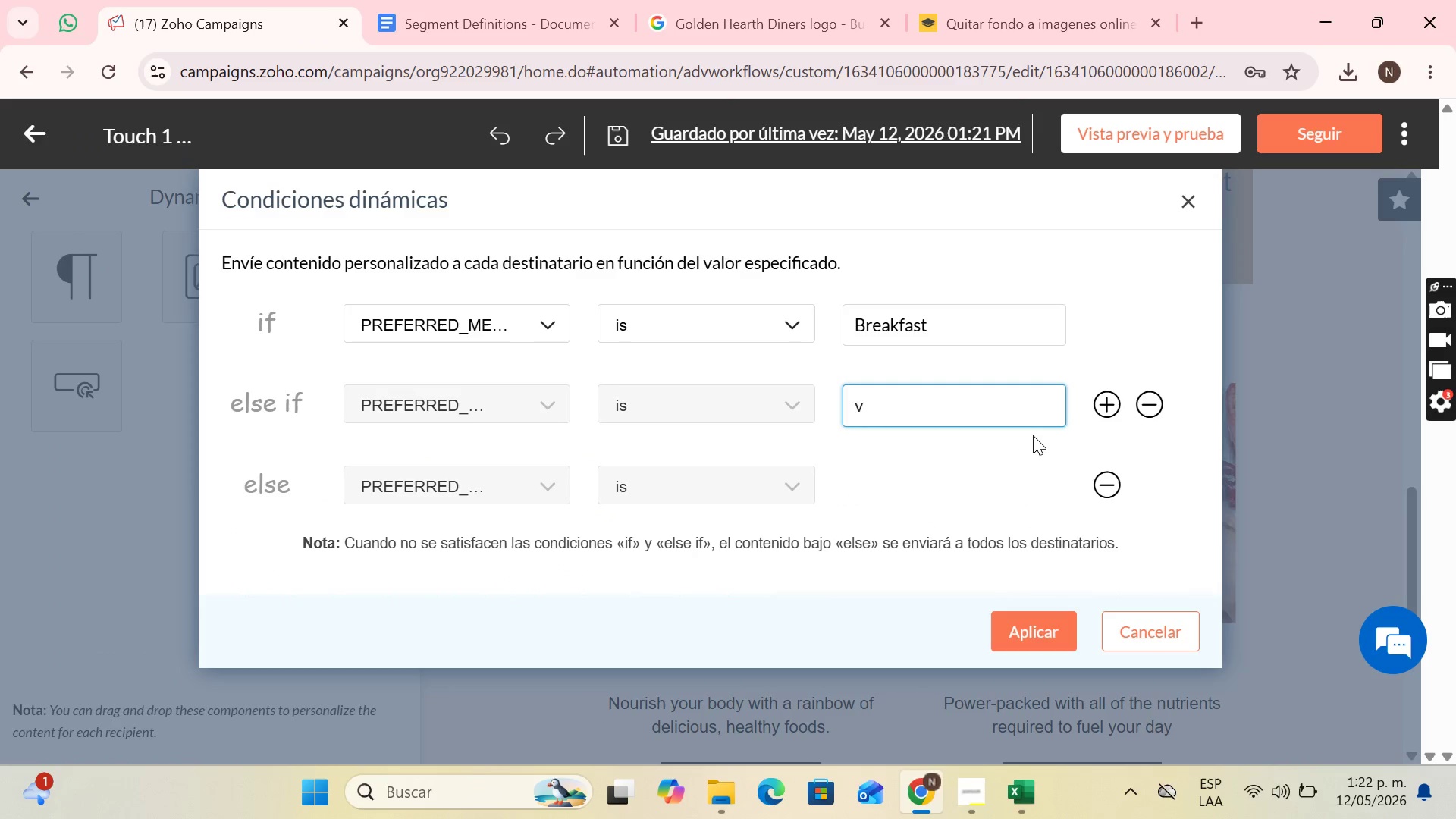 
key(Backspace)
 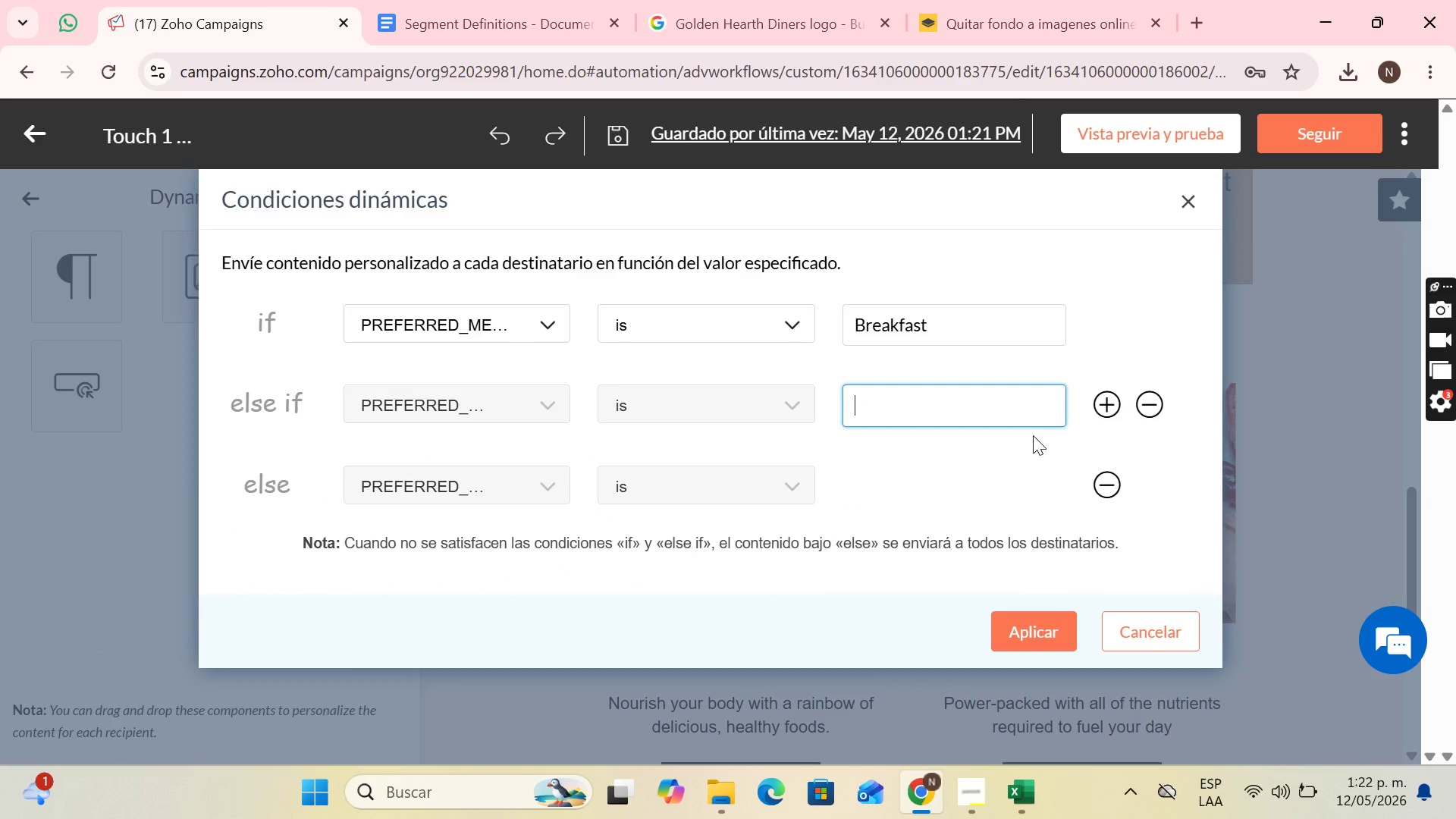 
key(Control+ControlLeft)
 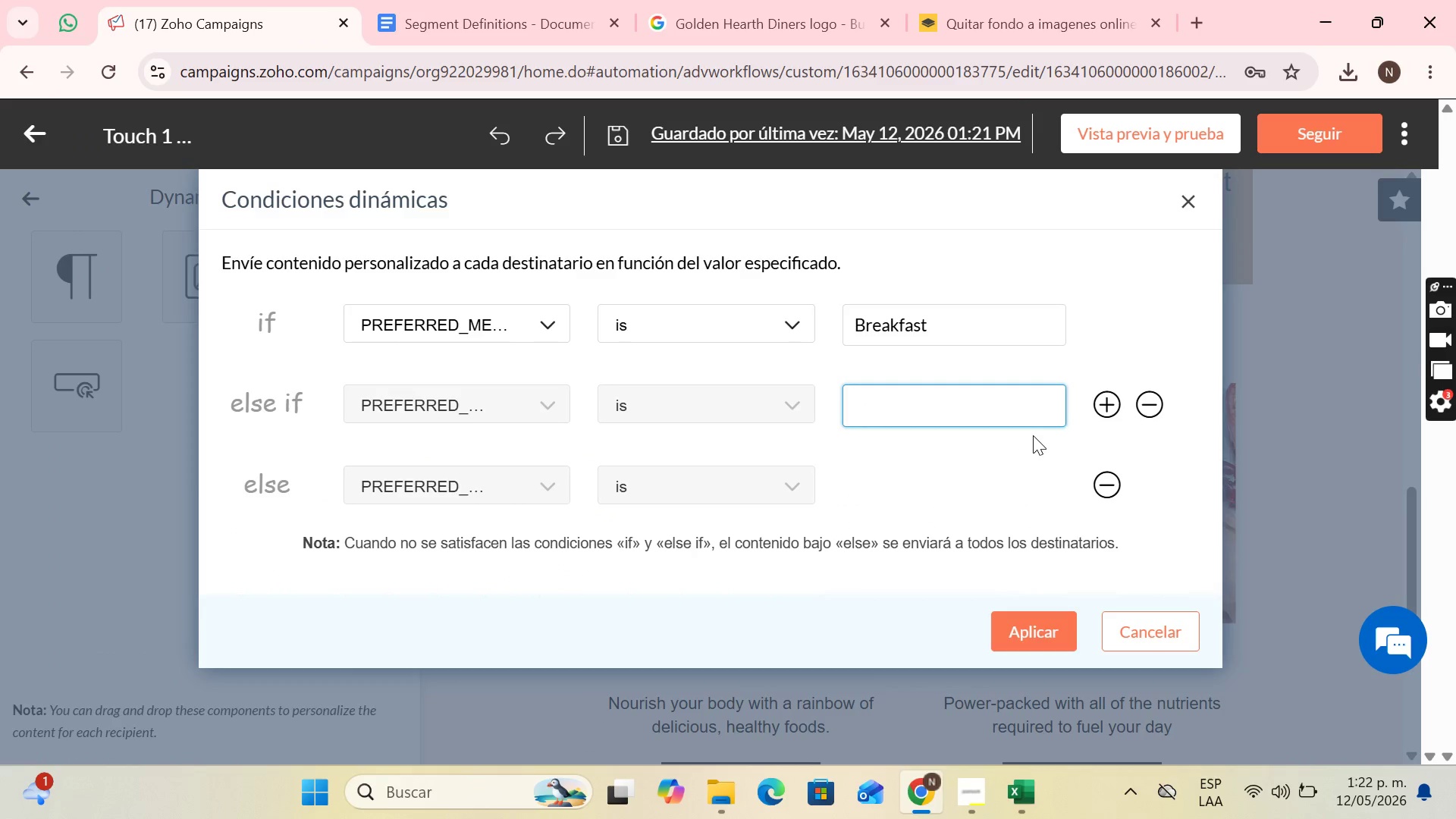 
key(Control+V)
 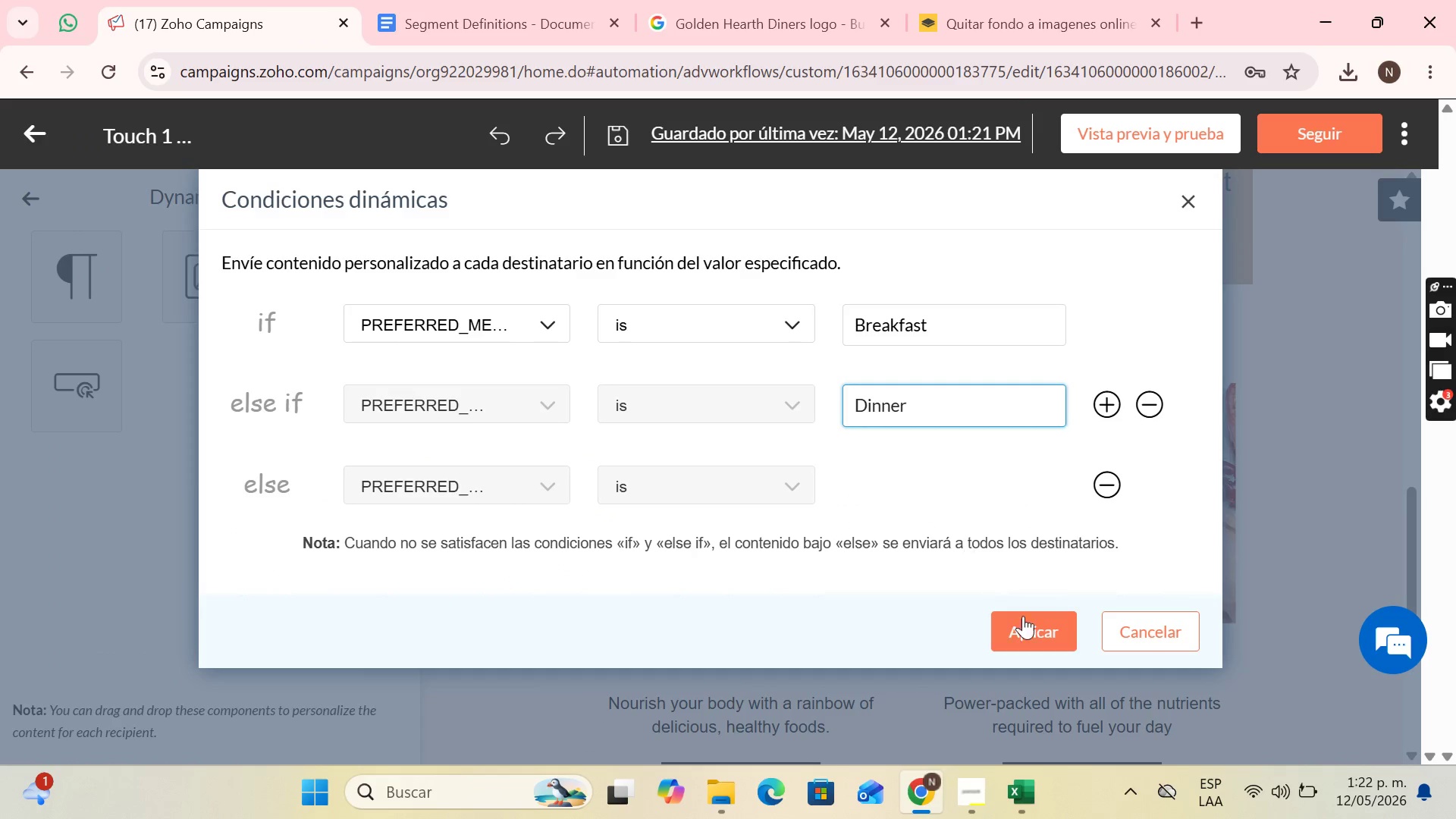 
left_click([1021, 629])
 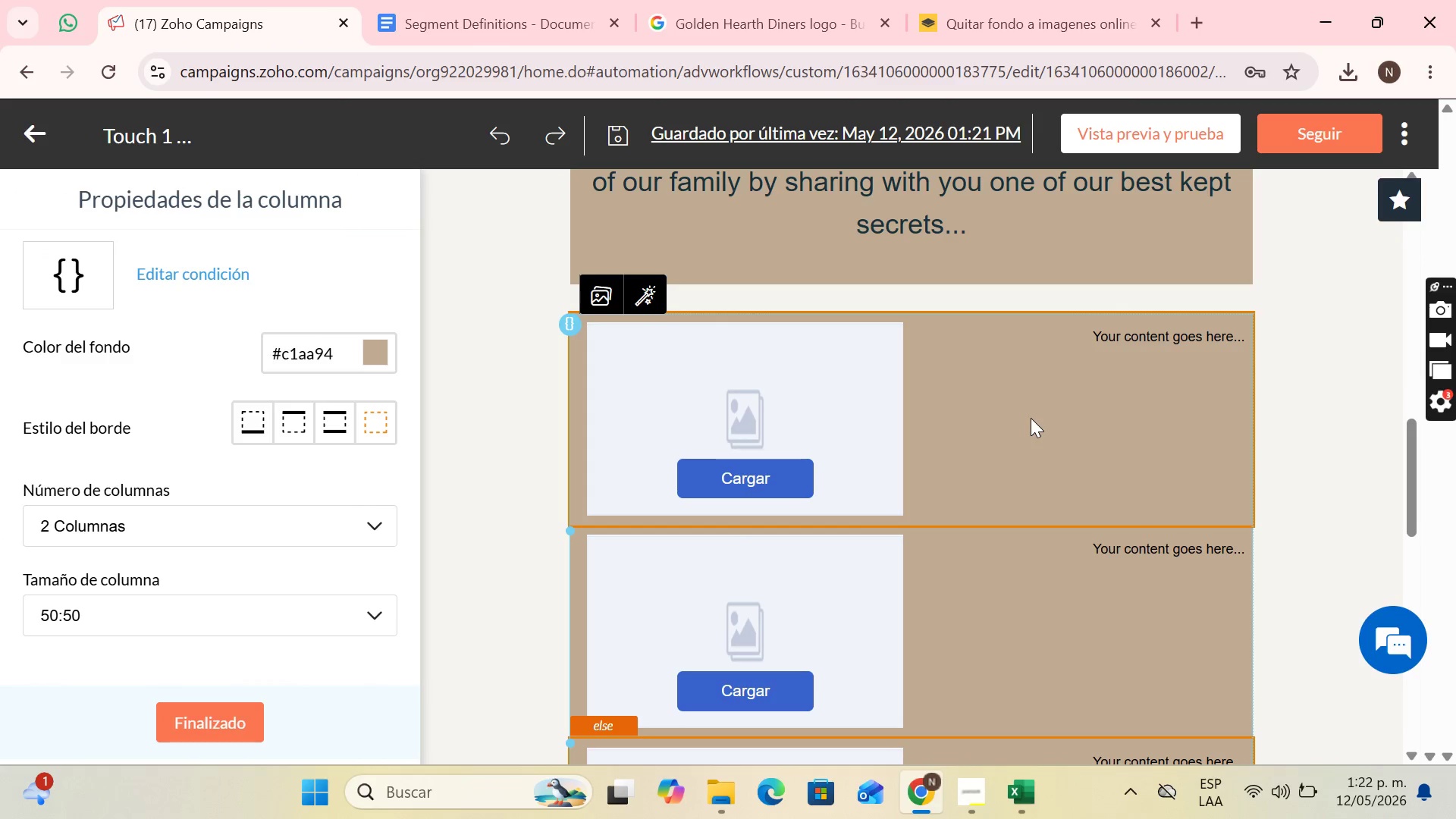 
scroll: coordinate [981, 416], scroll_direction: down, amount: 5.0
 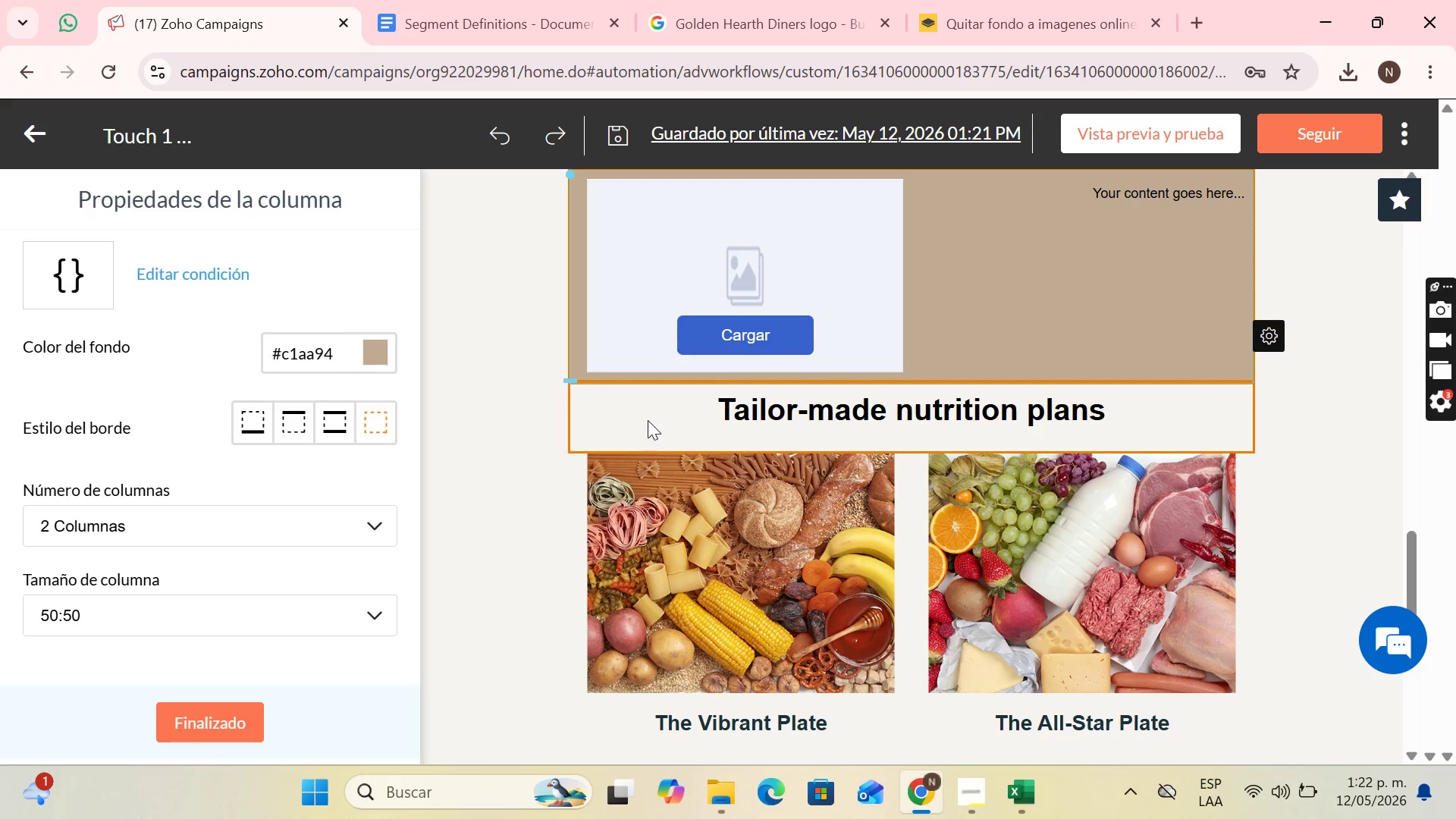 
scroll: coordinate [983, 394], scroll_direction: up, amount: 6.0
 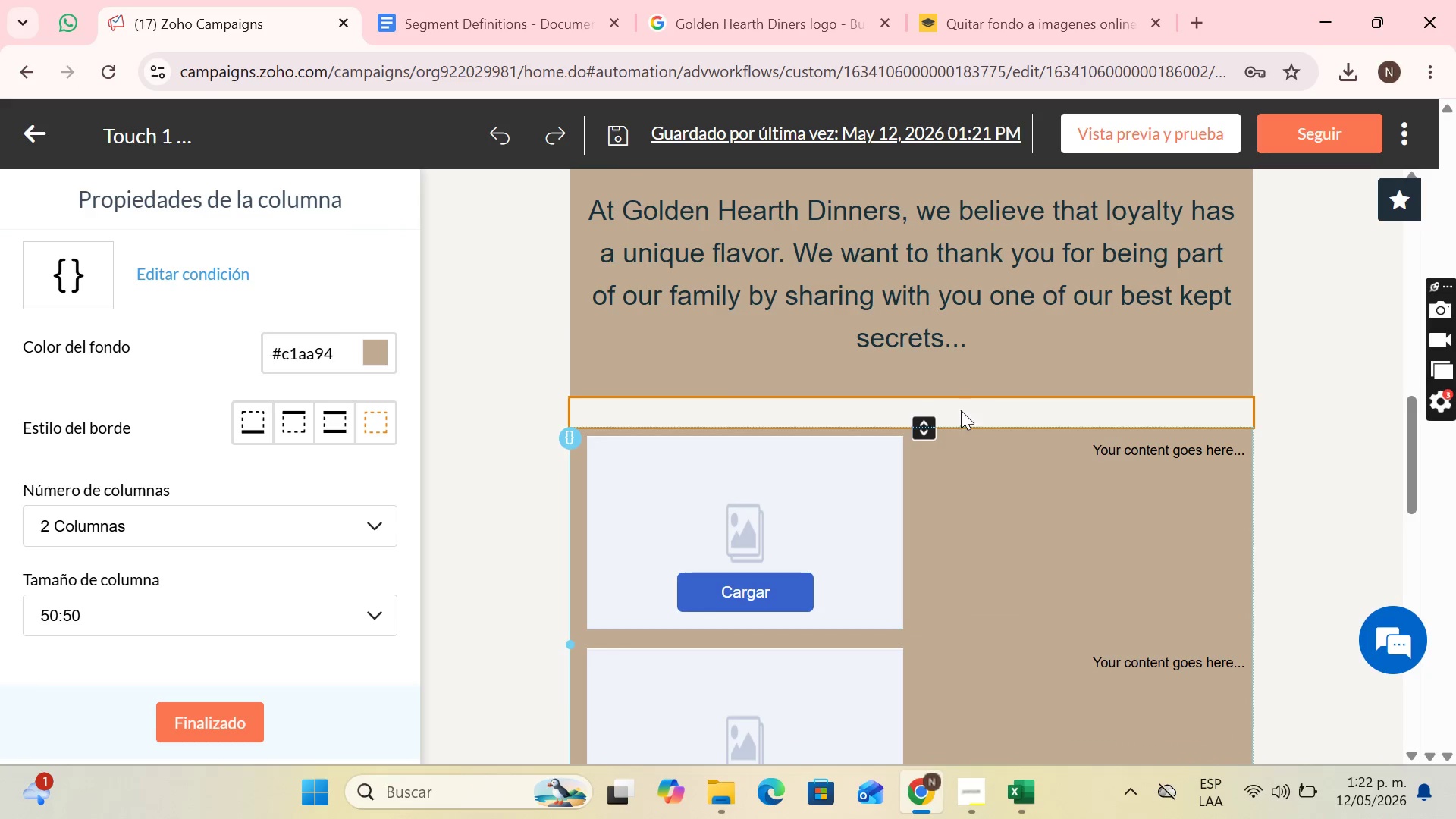 
left_click([959, 414])
 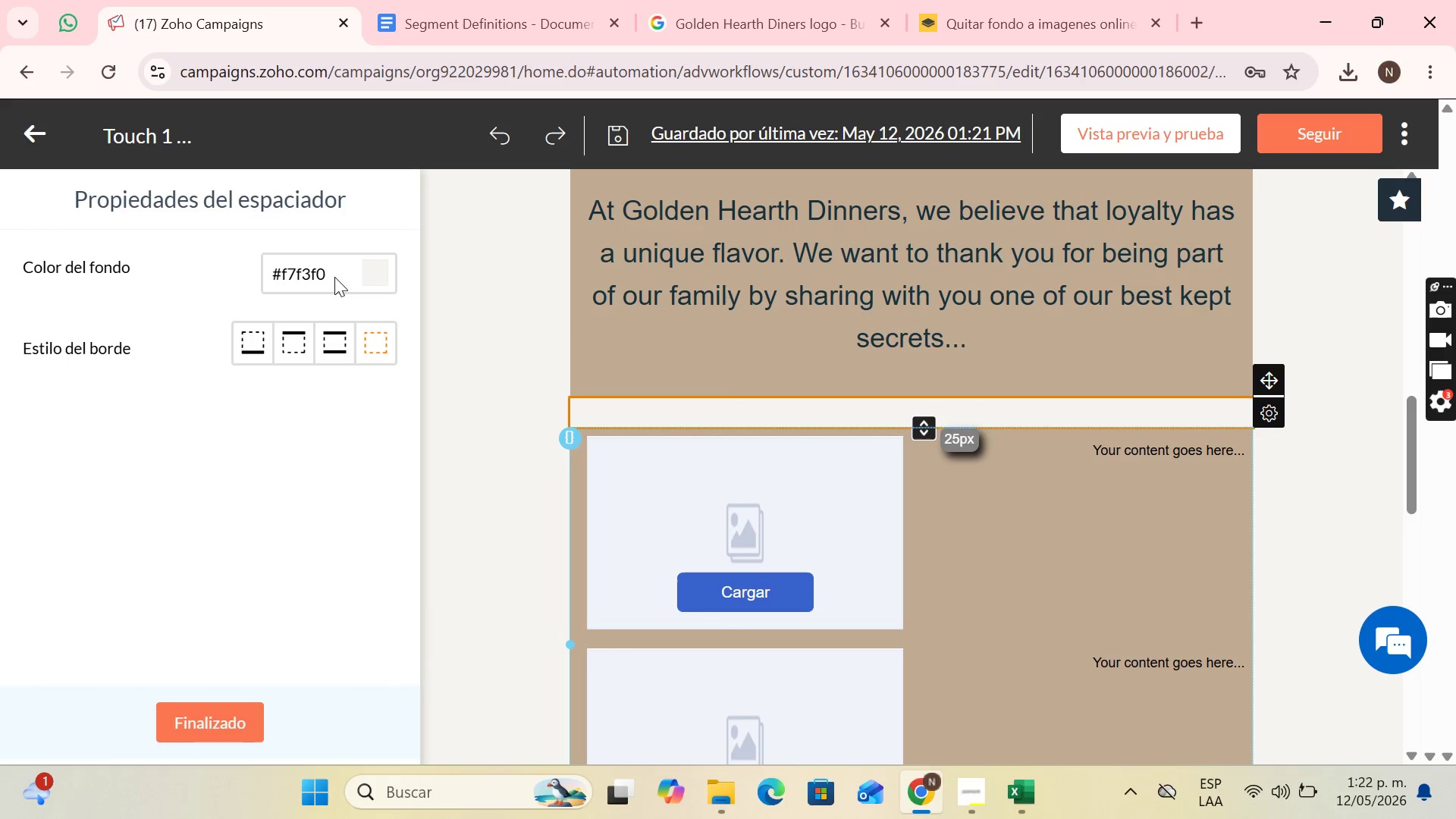 
left_click_drag(start_coordinate=[332, 268], to_coordinate=[275, 275])
 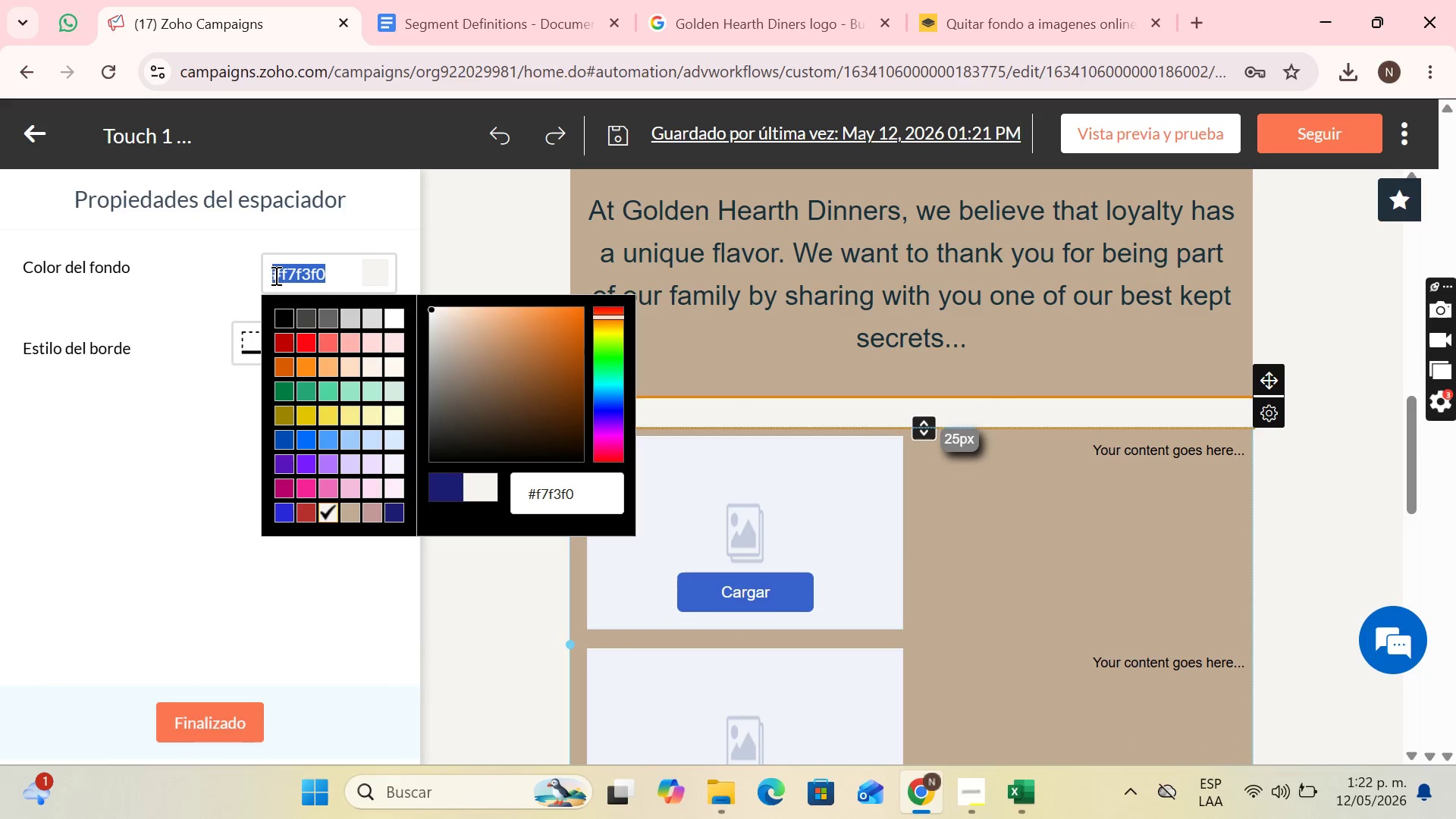 
key(Control+C)
 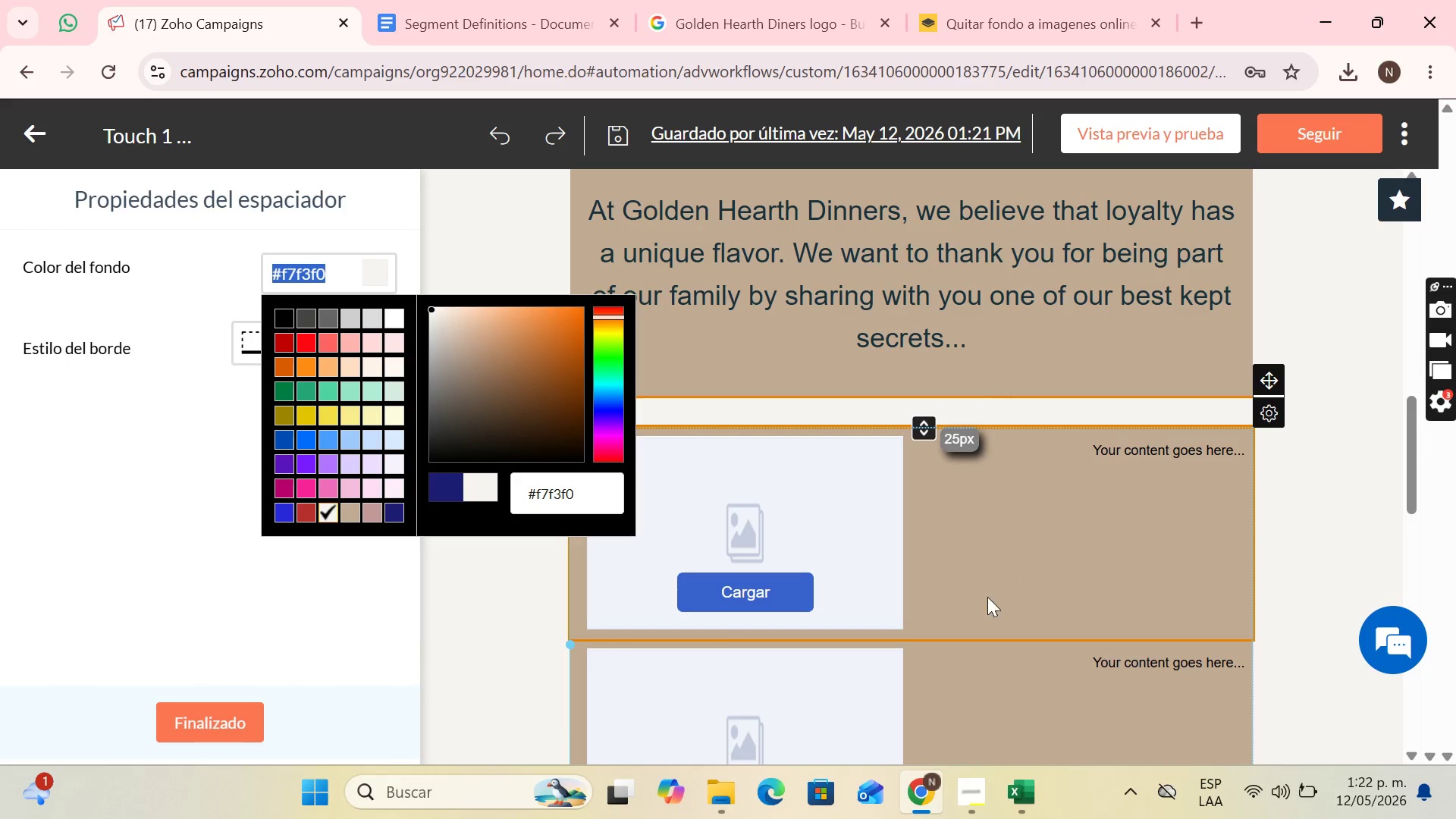 
left_click([987, 611])
 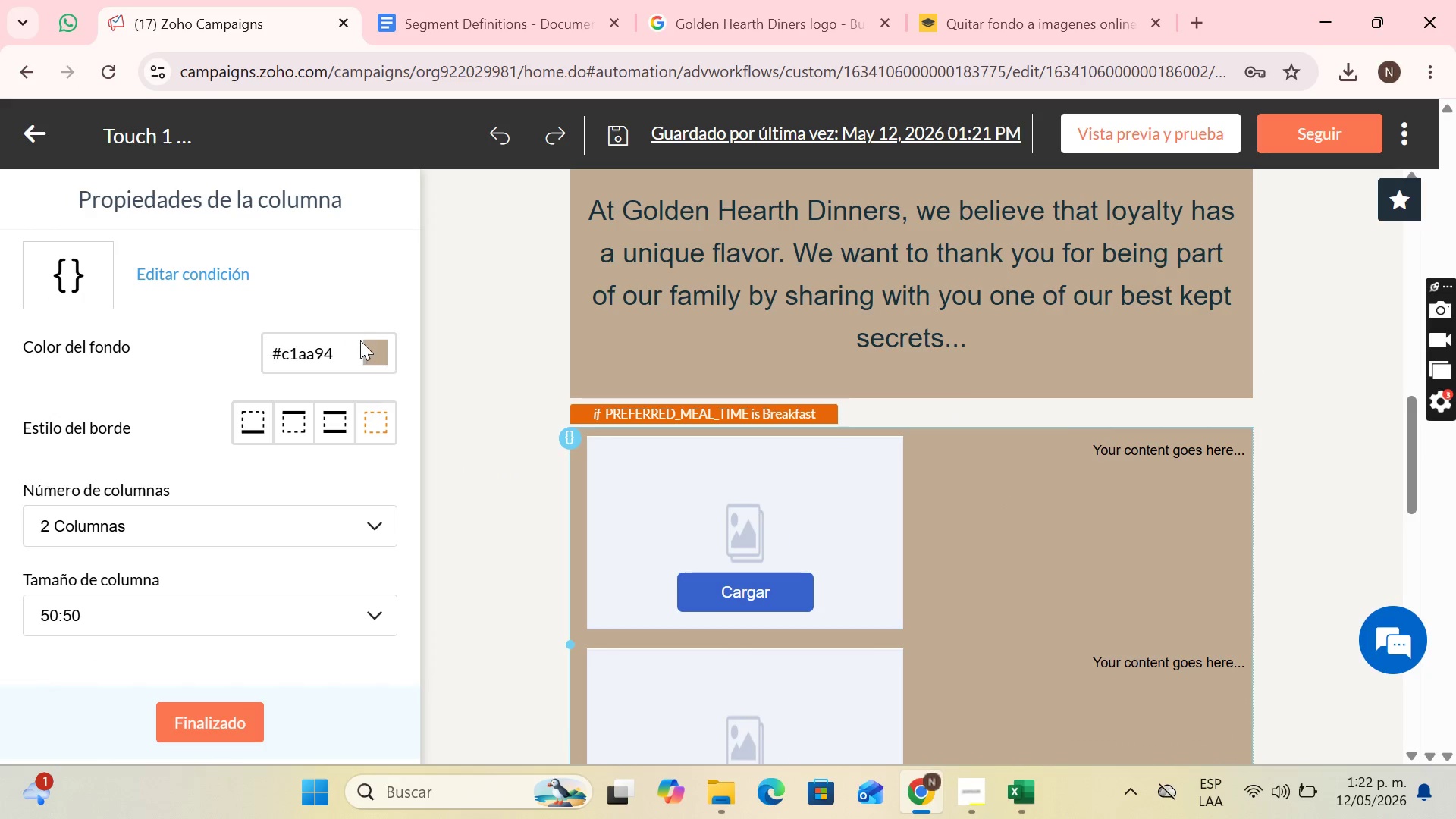 
left_click([372, 343])
 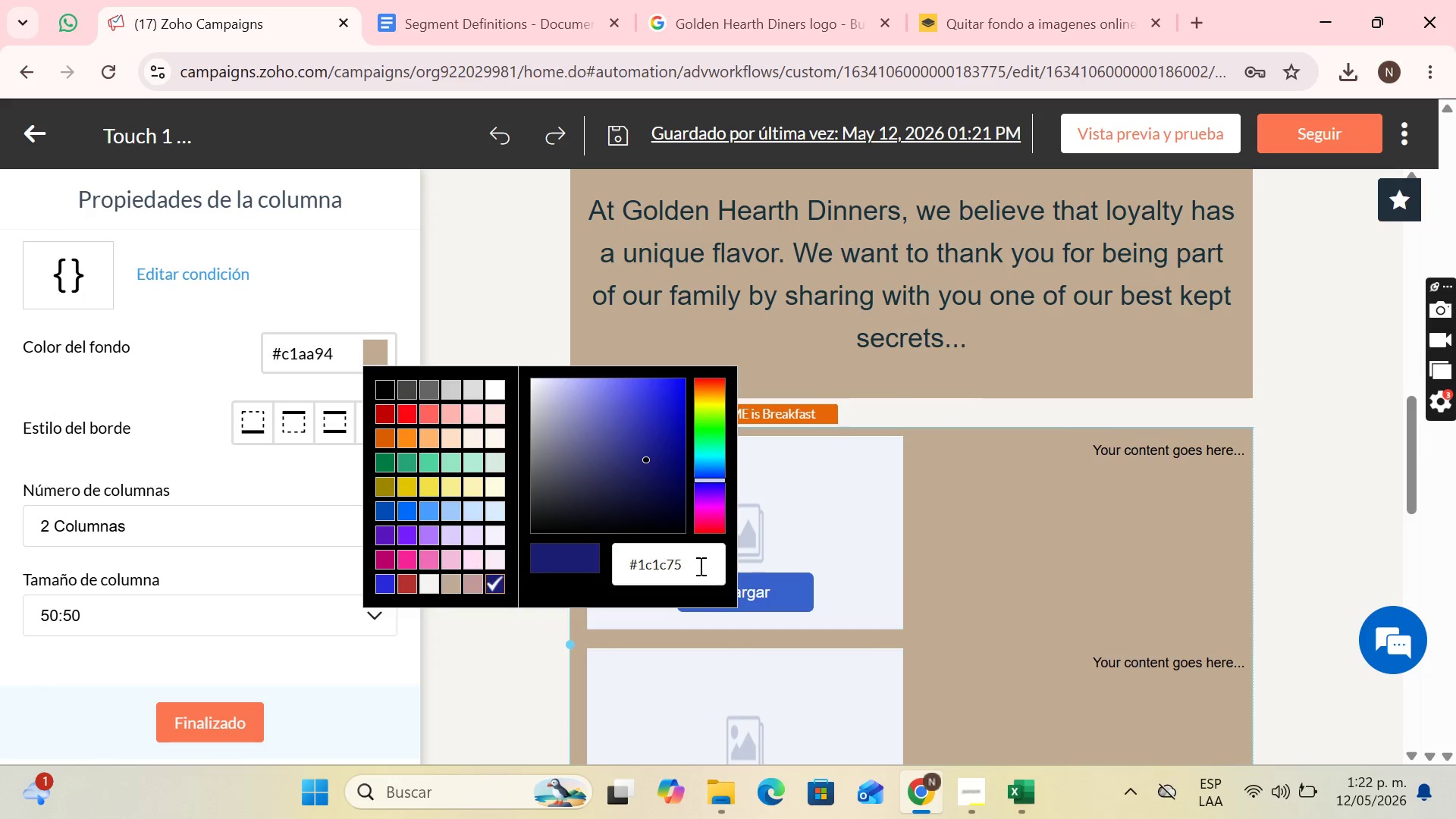 
left_click_drag(start_coordinate=[699, 566], to_coordinate=[614, 575])
 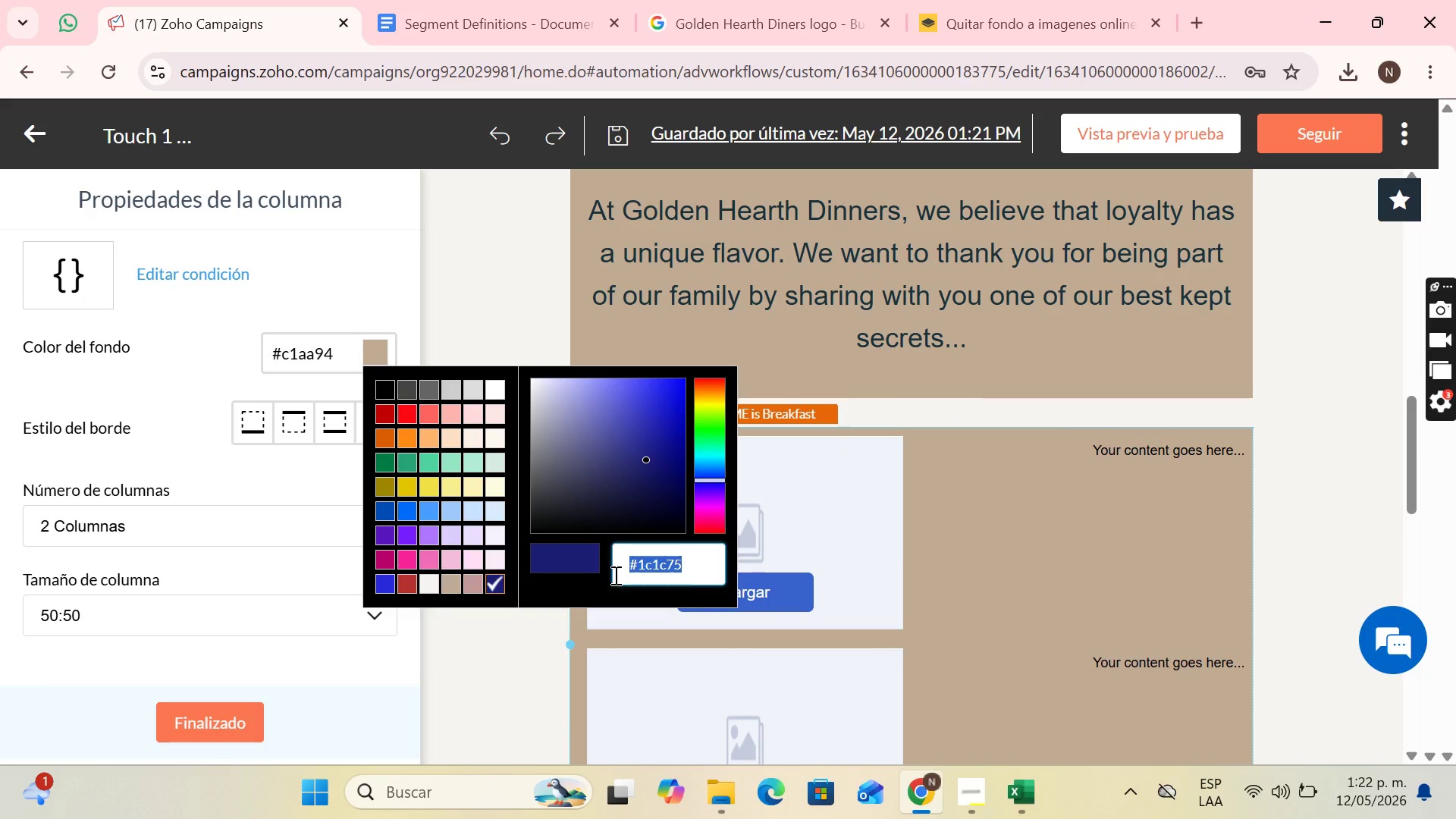 
key(Control+V)
 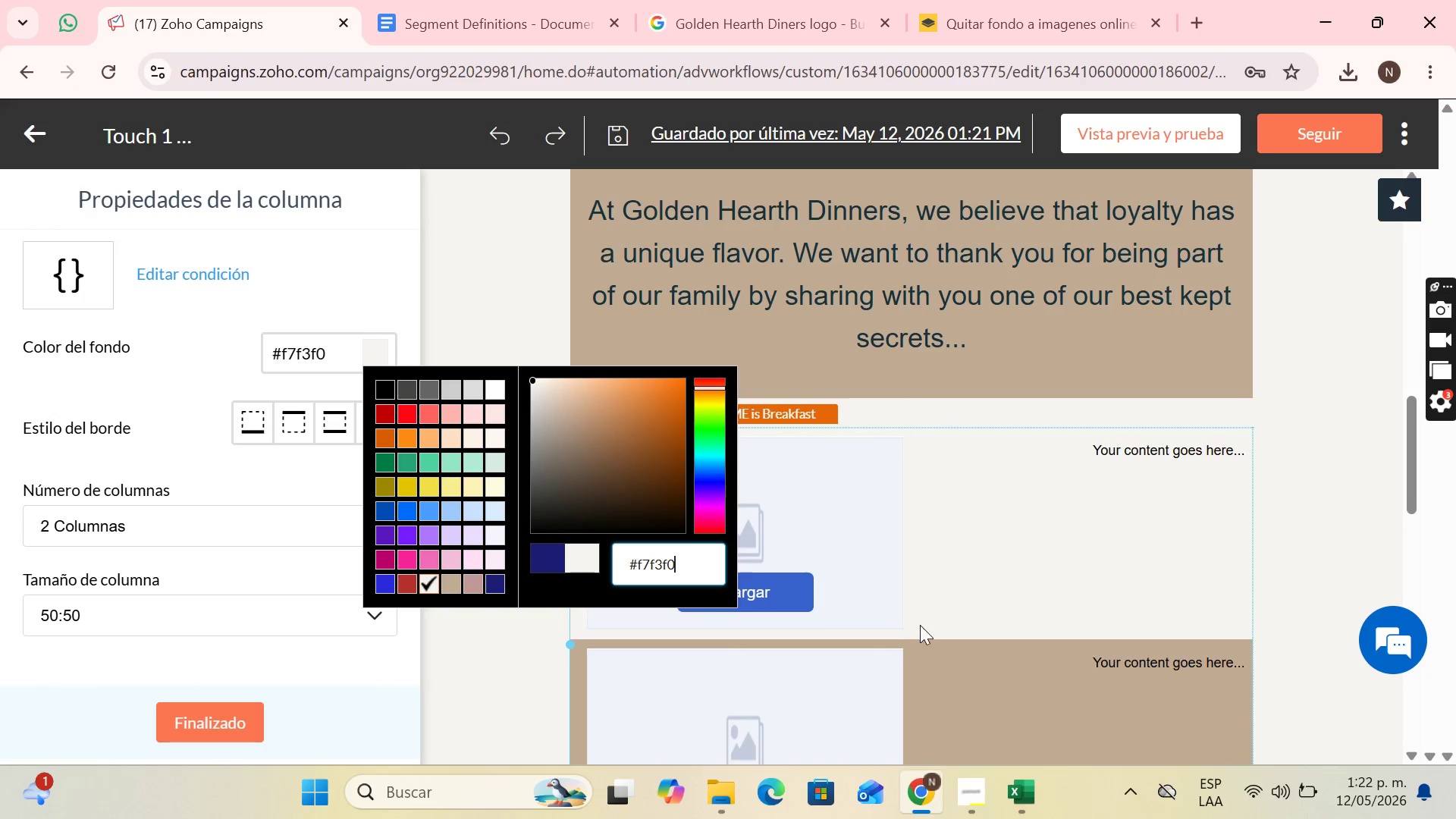 
scroll: coordinate [927, 611], scroll_direction: down, amount: 3.0
 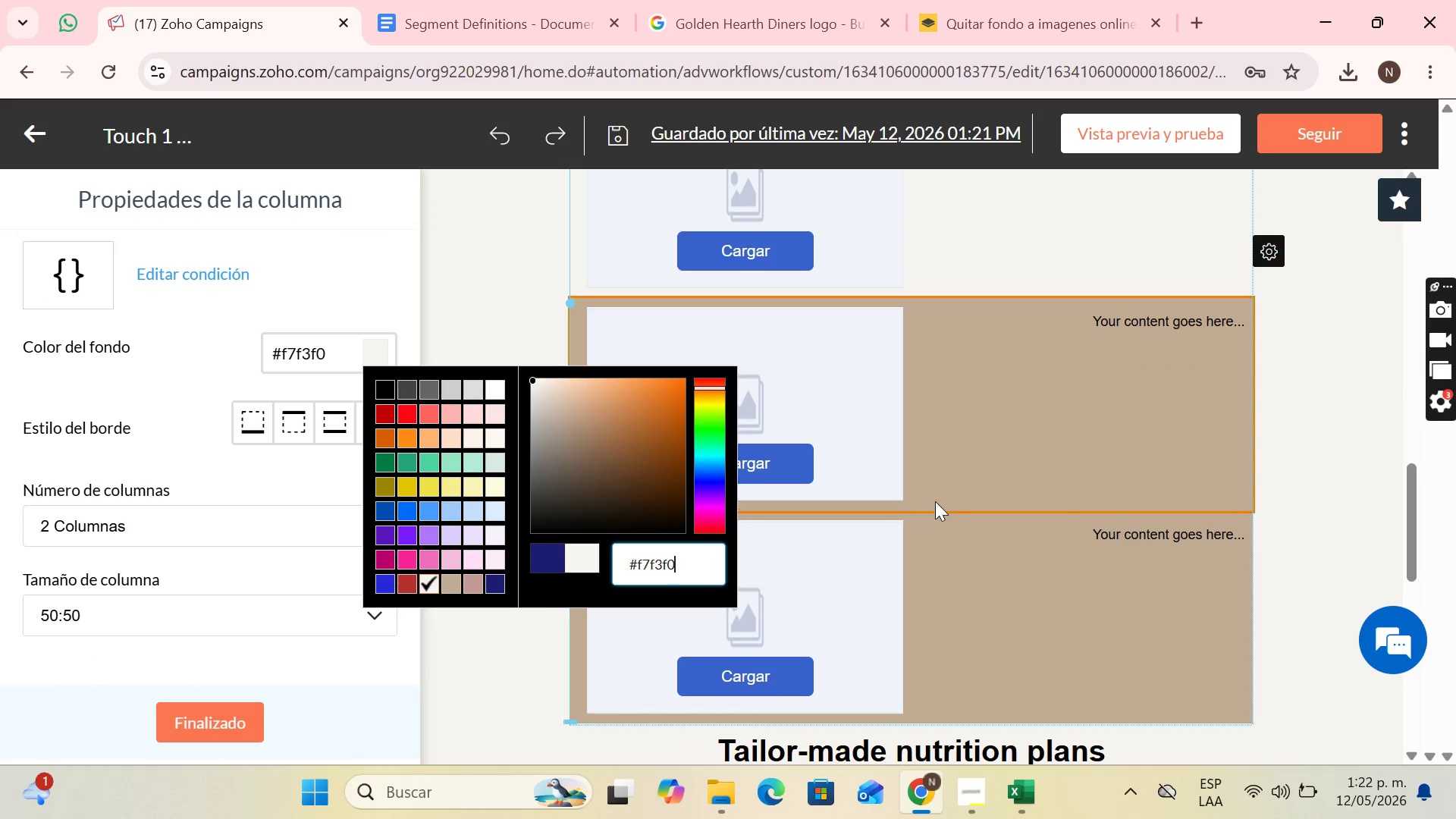 
left_click([935, 499])
 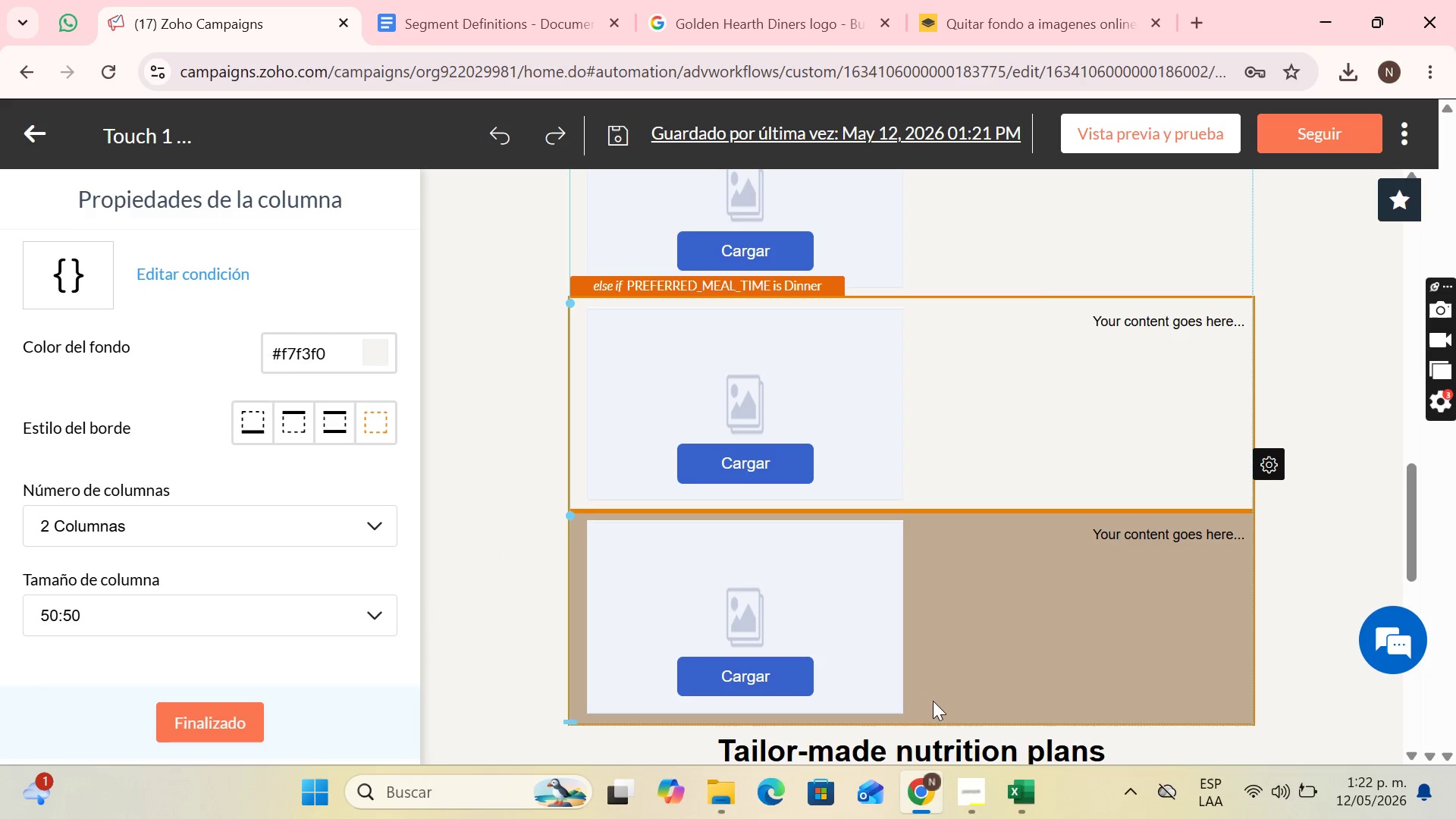 
left_click([935, 708])
 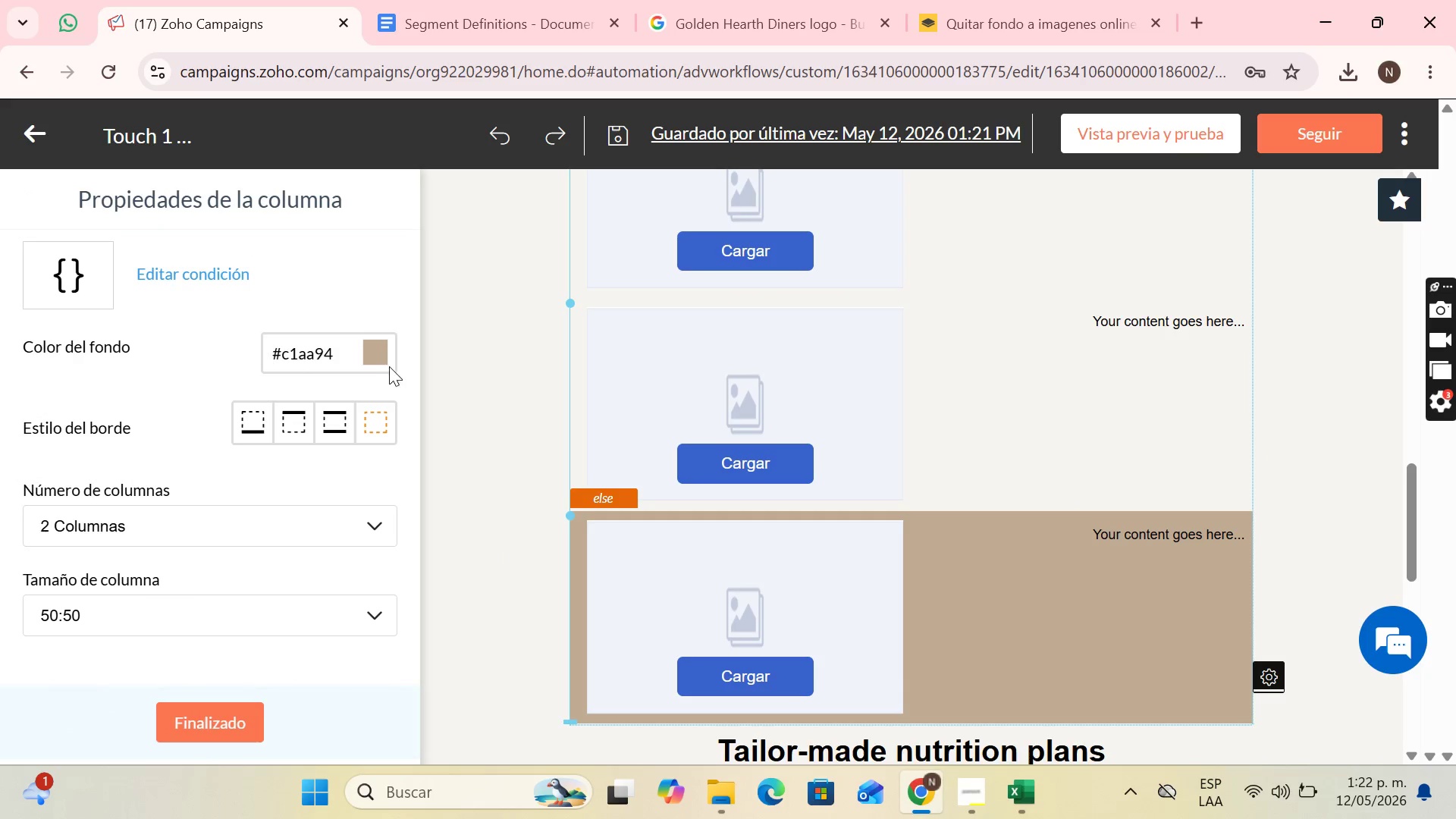 
left_click([381, 359])
 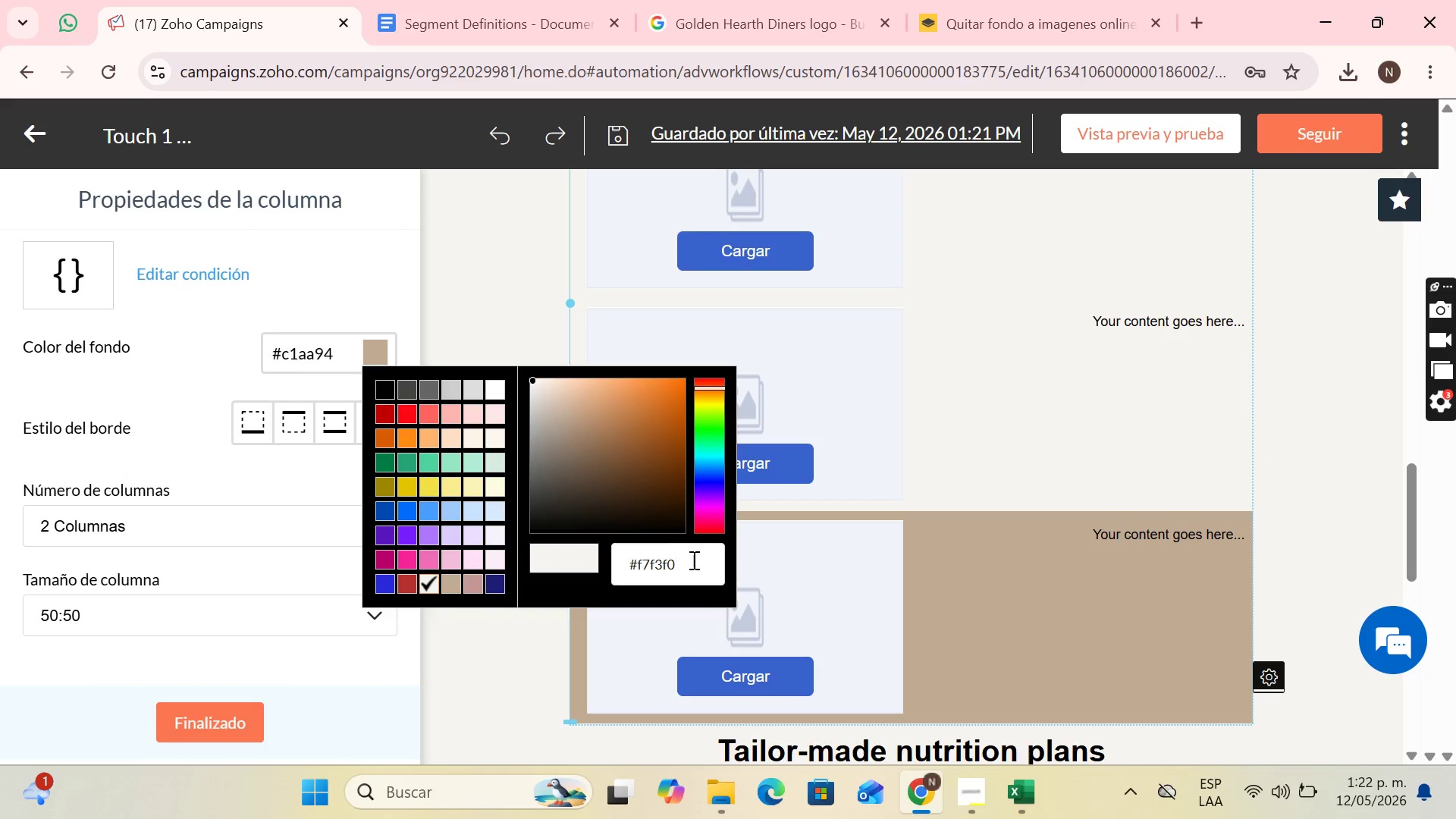 
left_click_drag(start_coordinate=[693, 560], to_coordinate=[616, 577])
 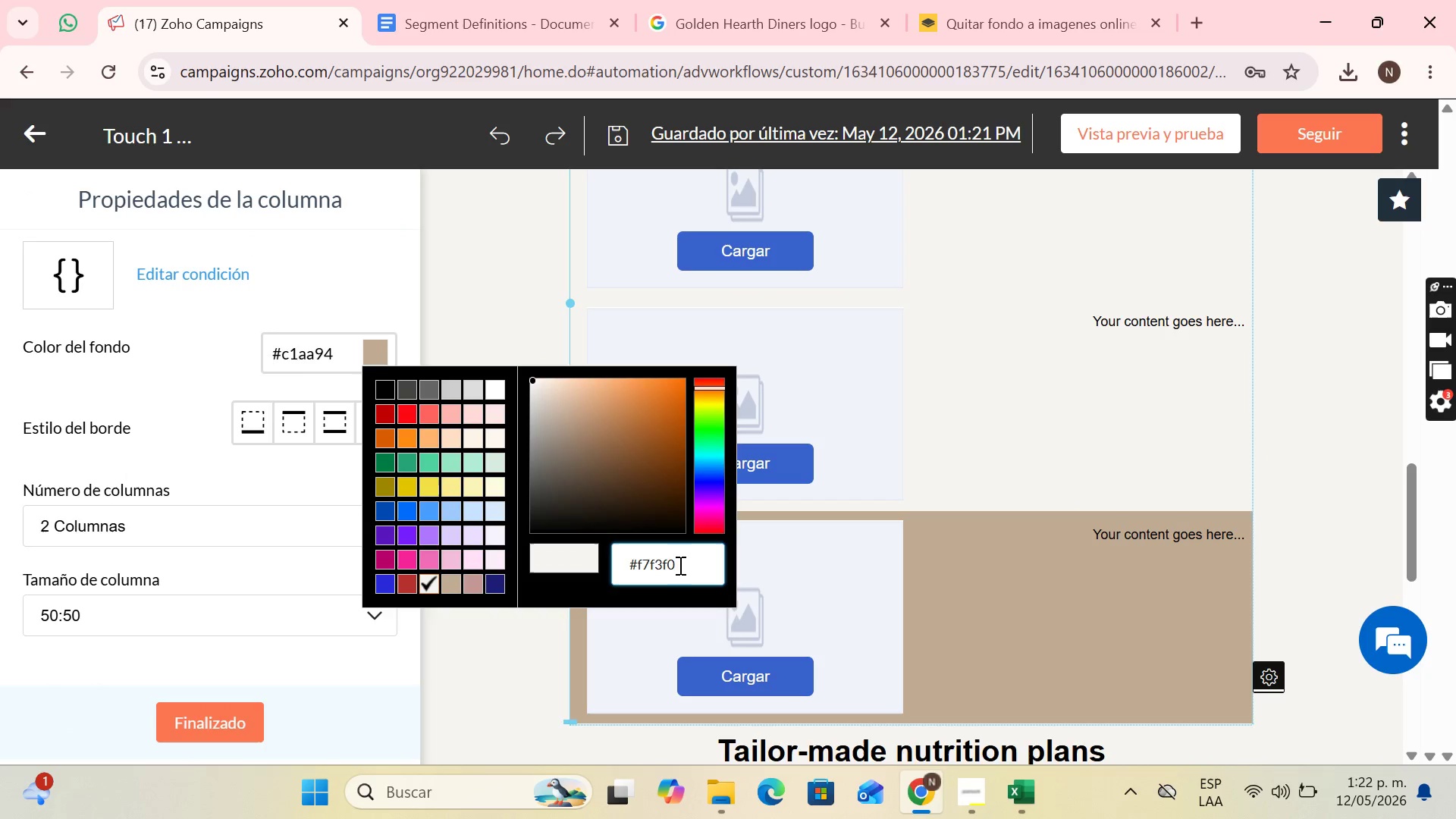 
left_click_drag(start_coordinate=[679, 565], to_coordinate=[629, 566])
 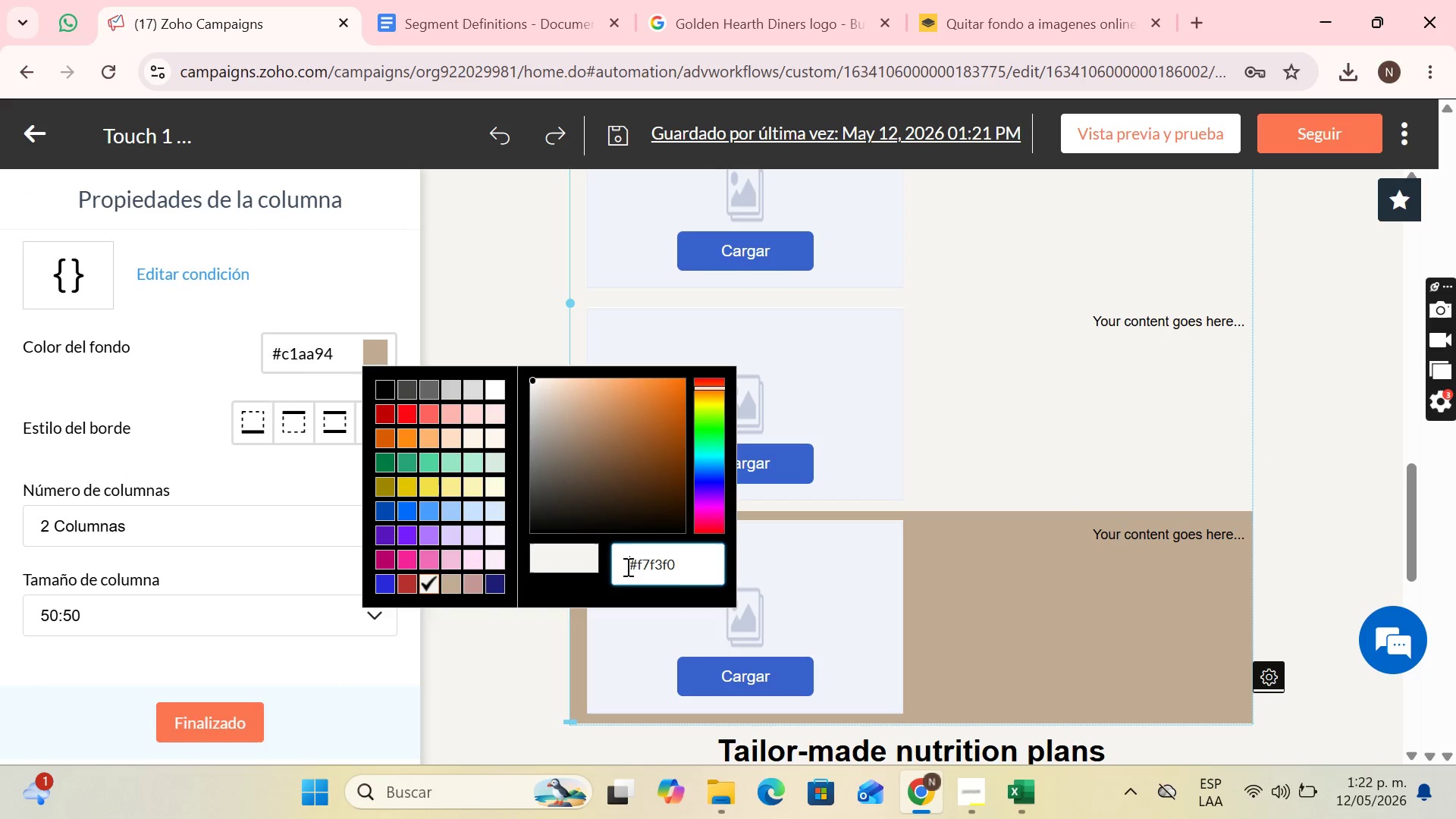 
key(Control+V)
 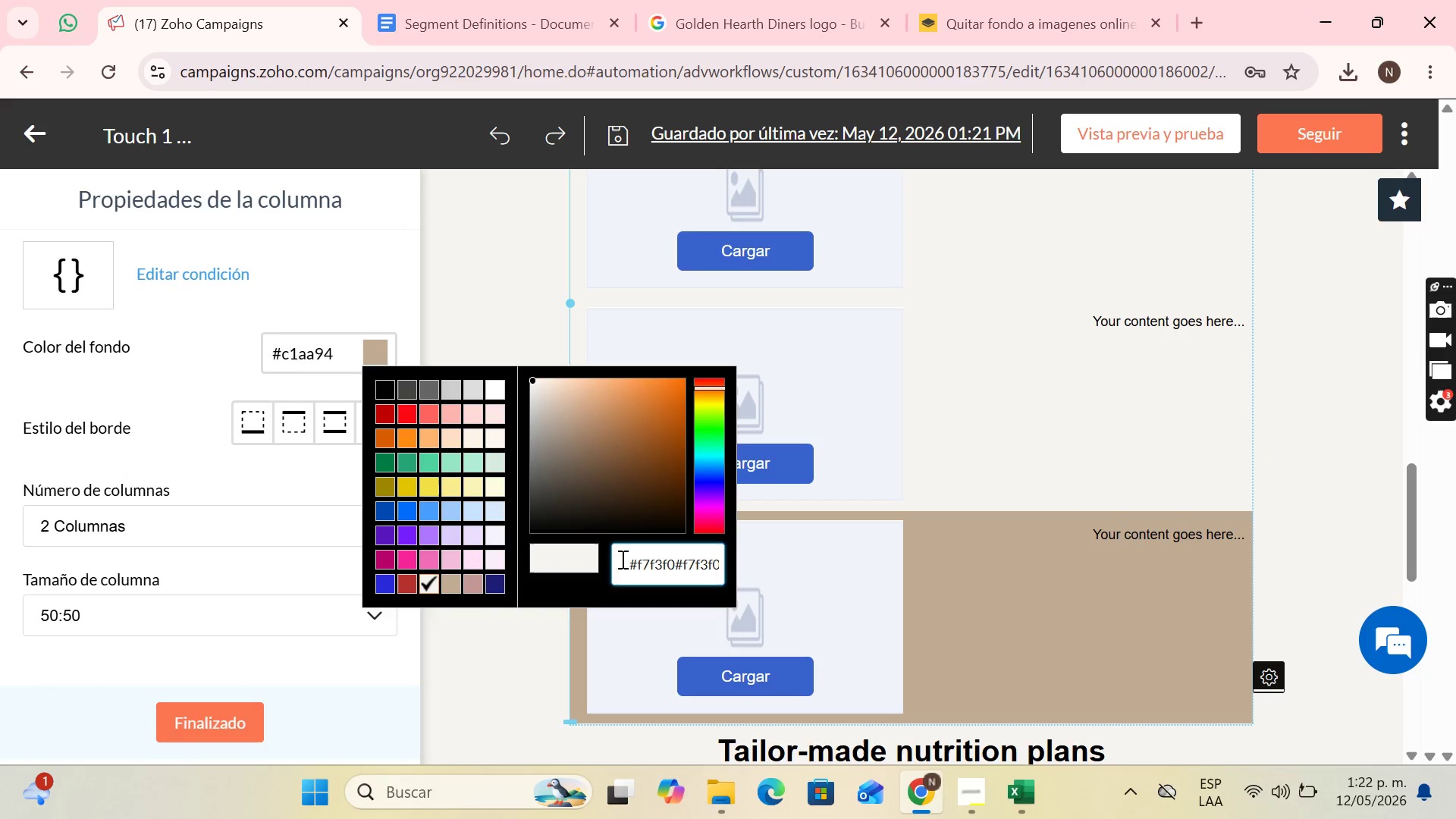 
left_click_drag(start_coordinate=[625, 559], to_coordinate=[734, 563])
 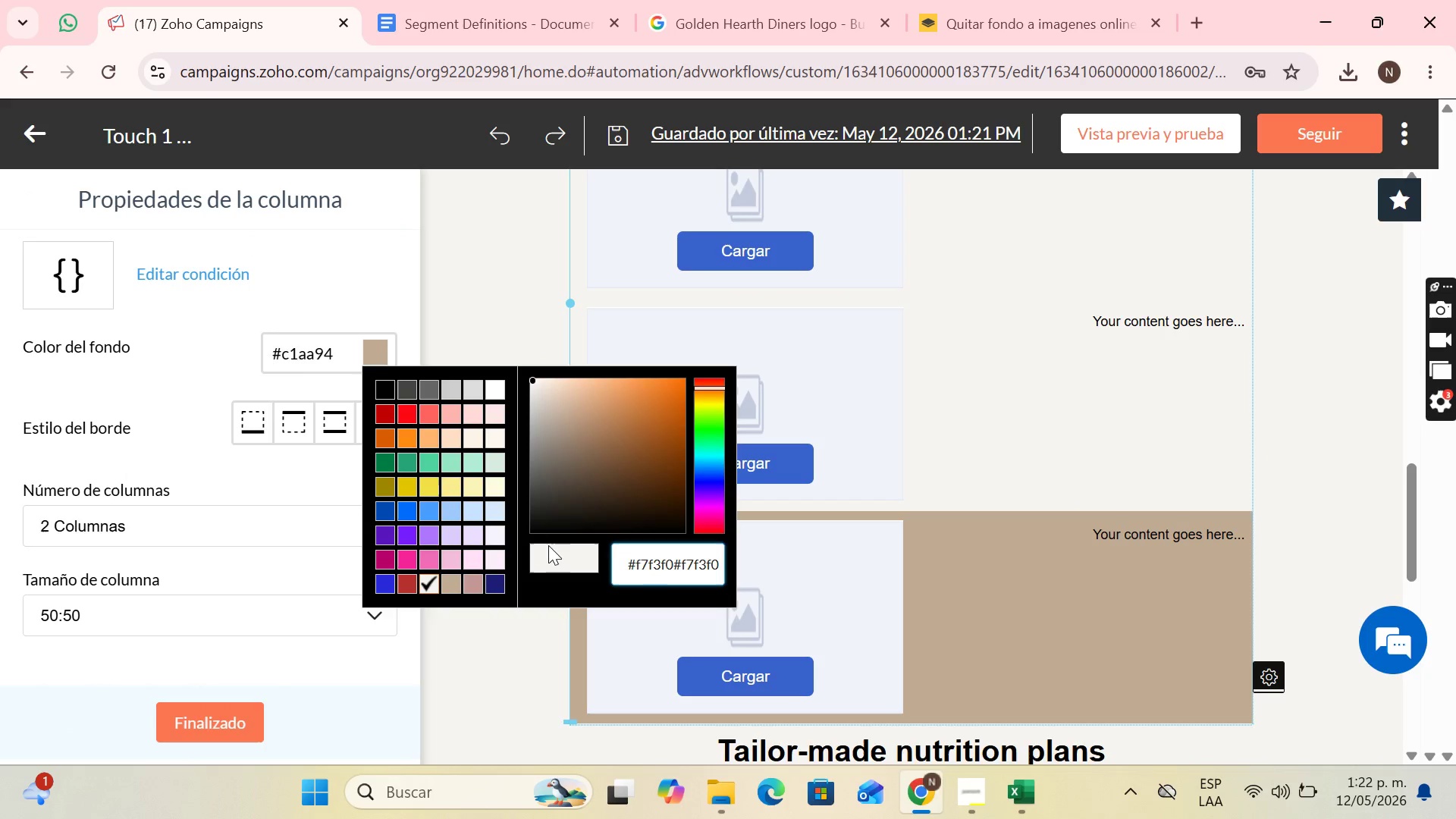 
left_click([548, 546])
 